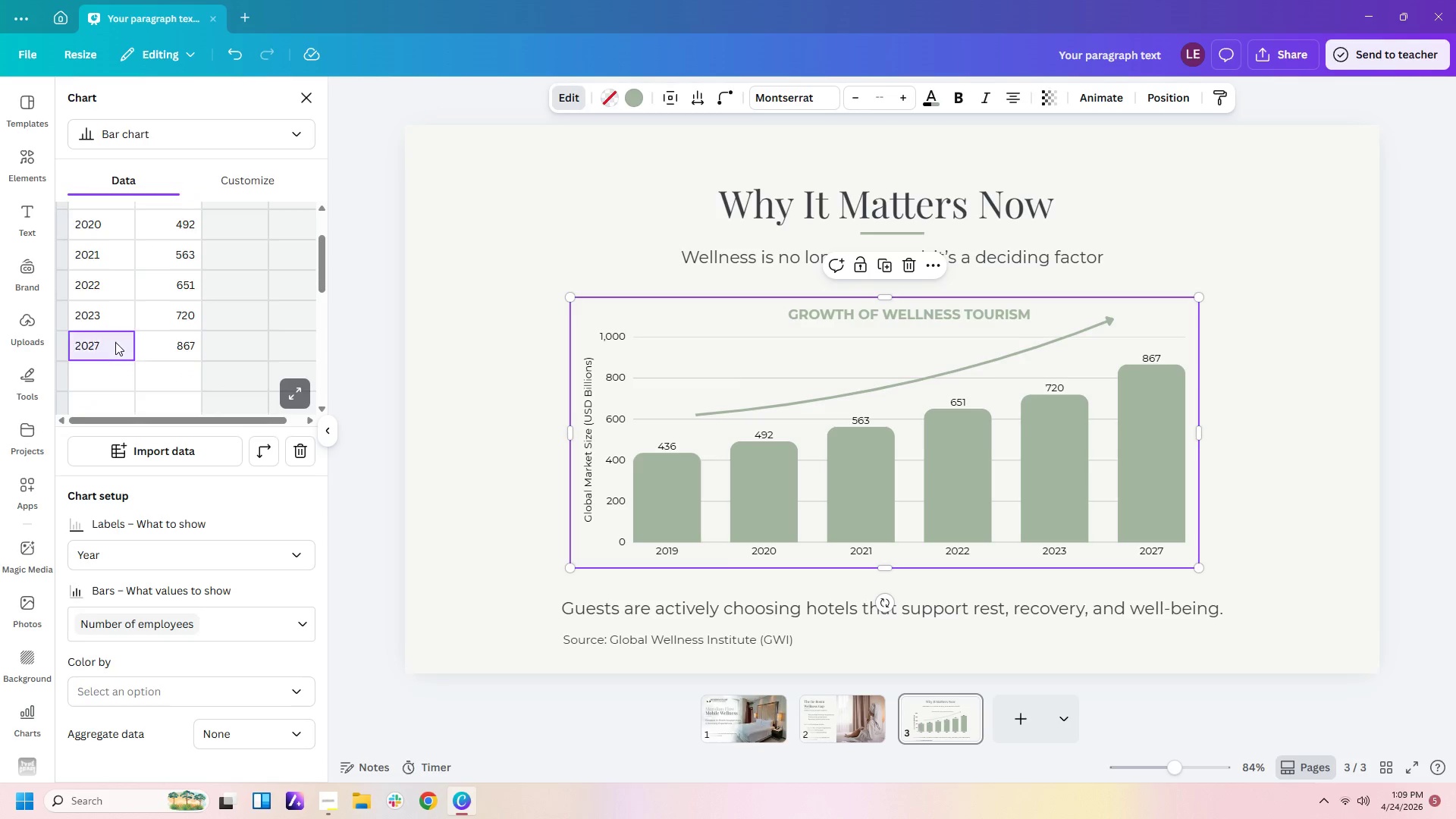 
double_click([115, 342])
 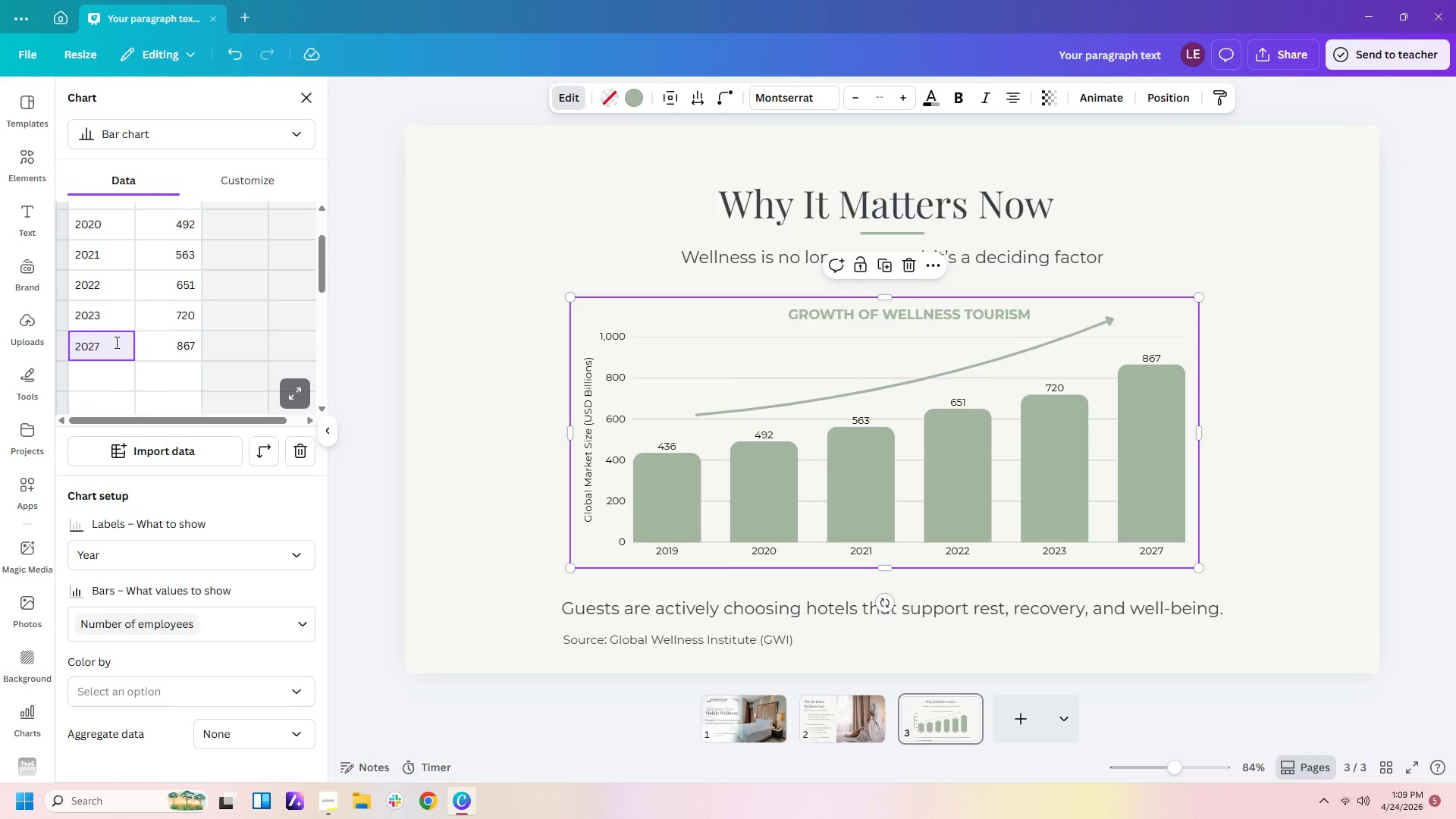 
key(Shift+ShiftLeft)
 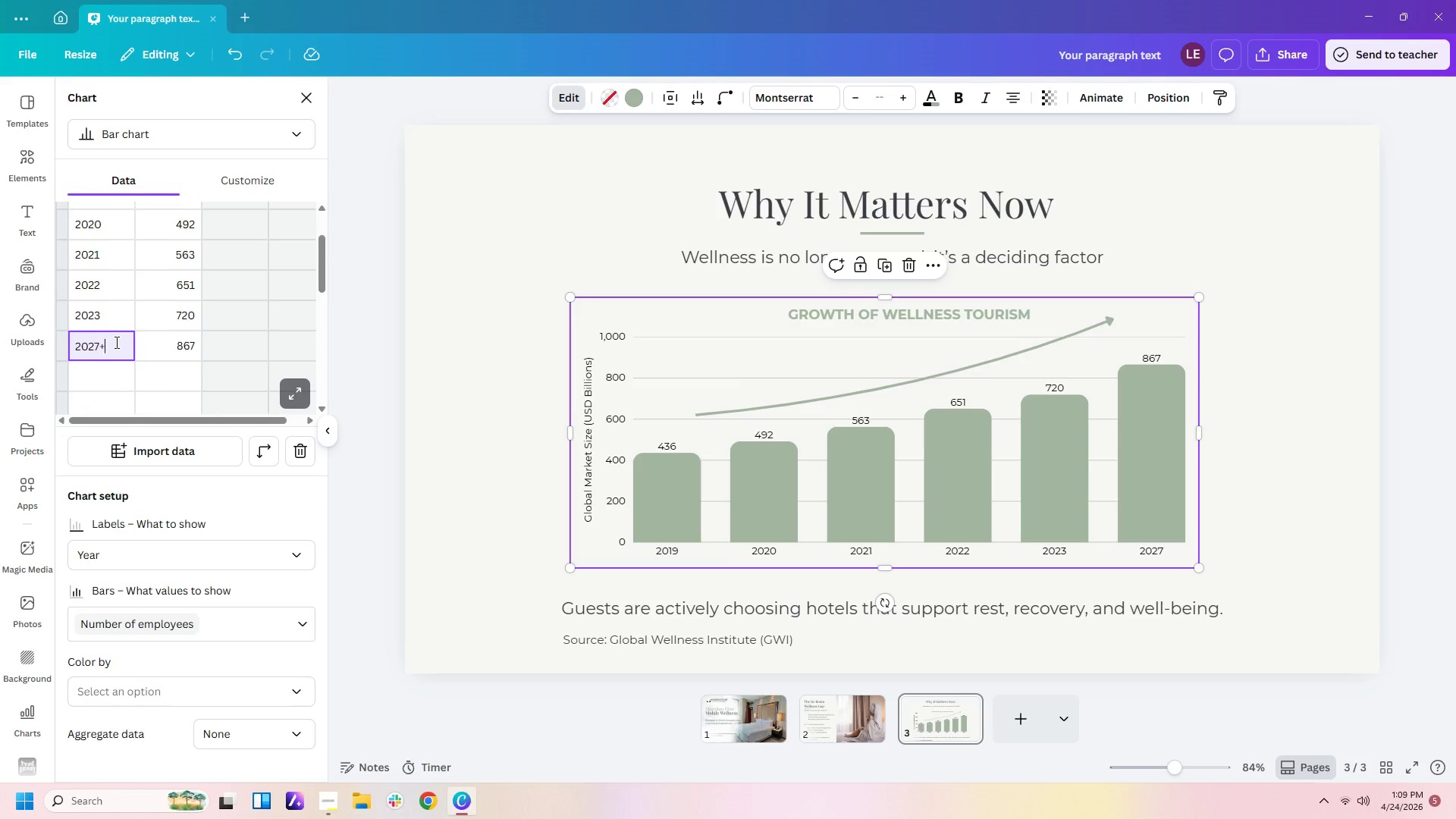 
key(Shift+Equal)
 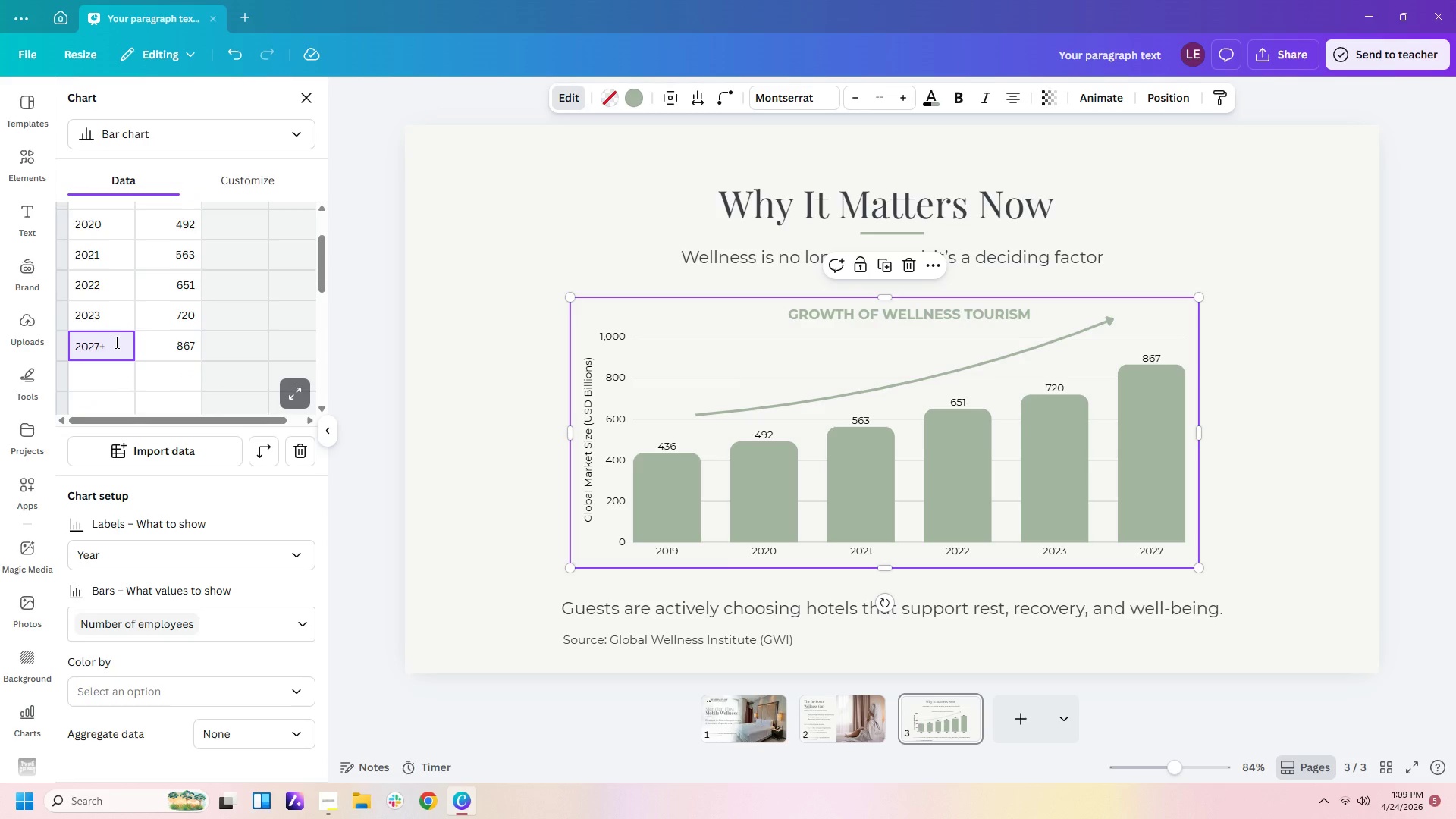 
key(Enter)
 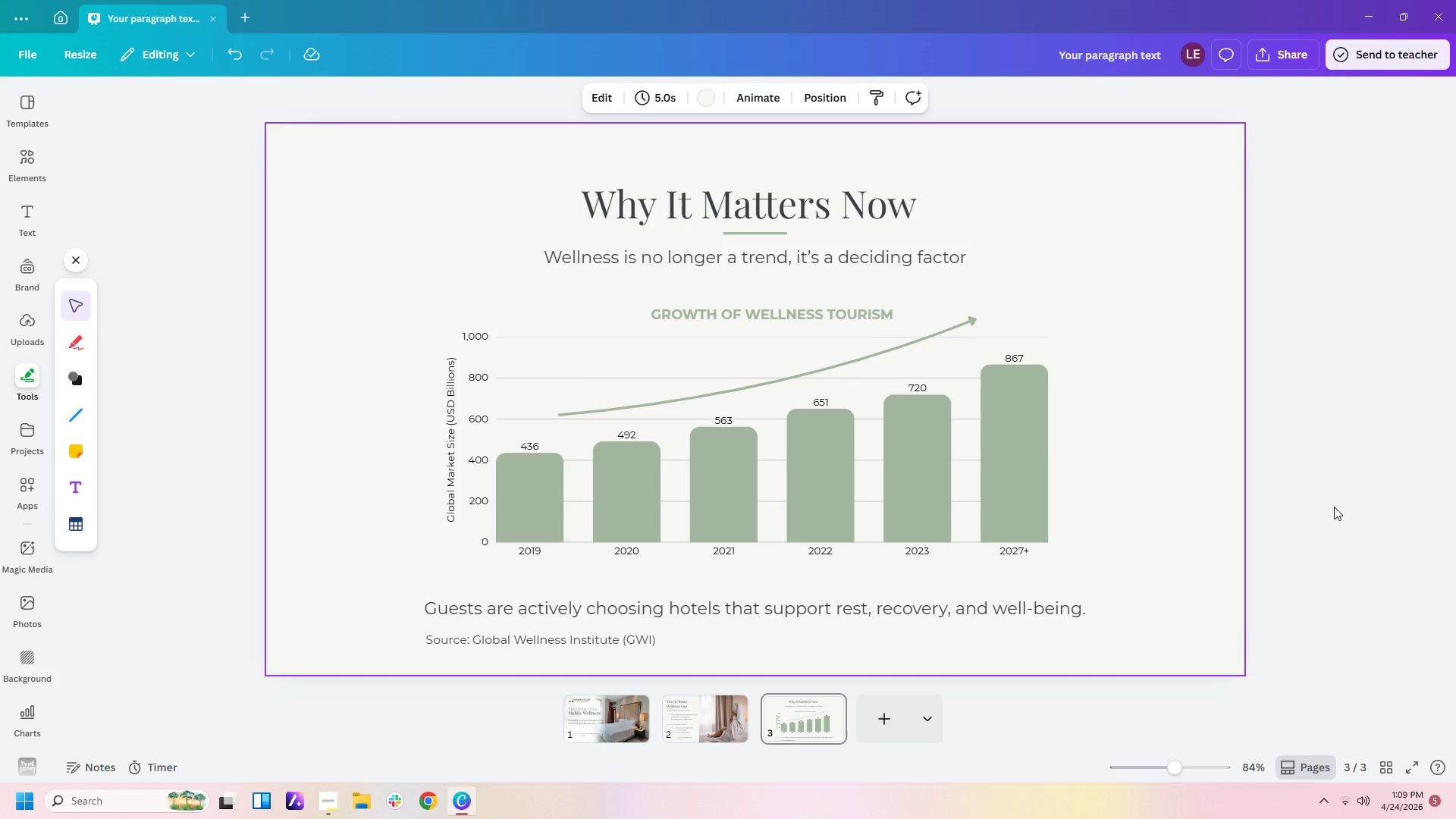 
wait(10.12)
 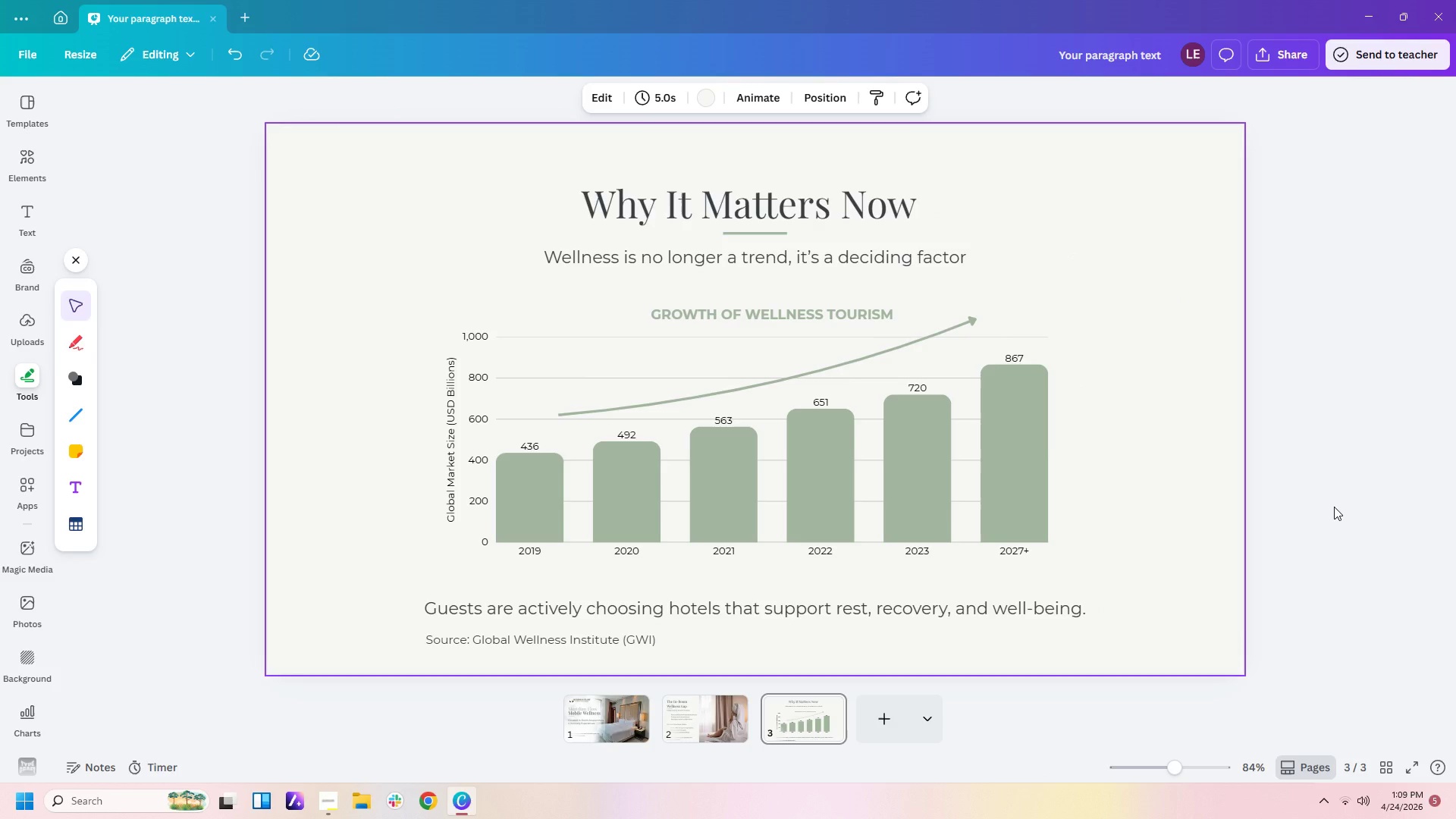 
double_click([795, 262])
 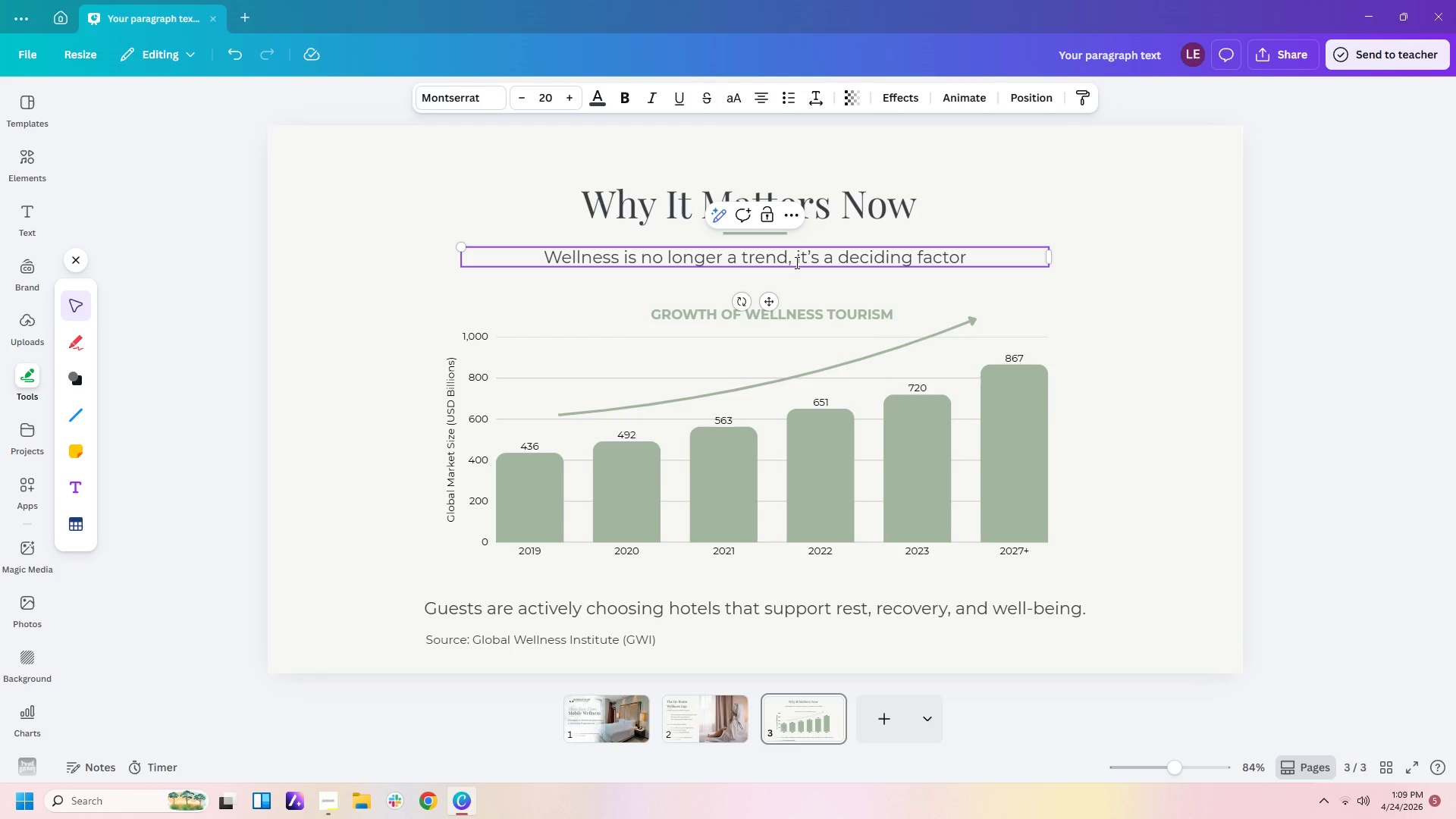 
key(Backspace)
 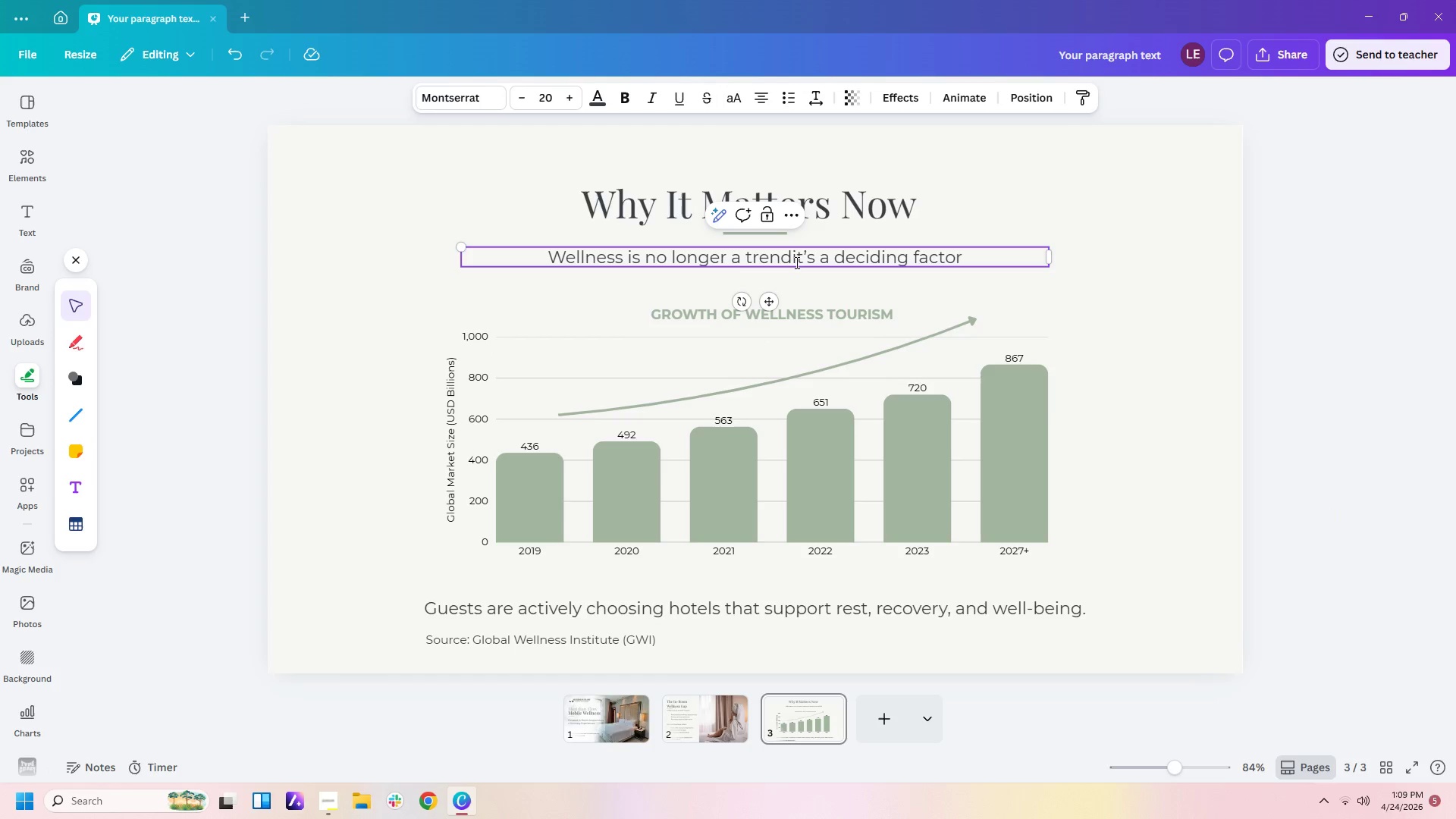 
key(Backspace)
 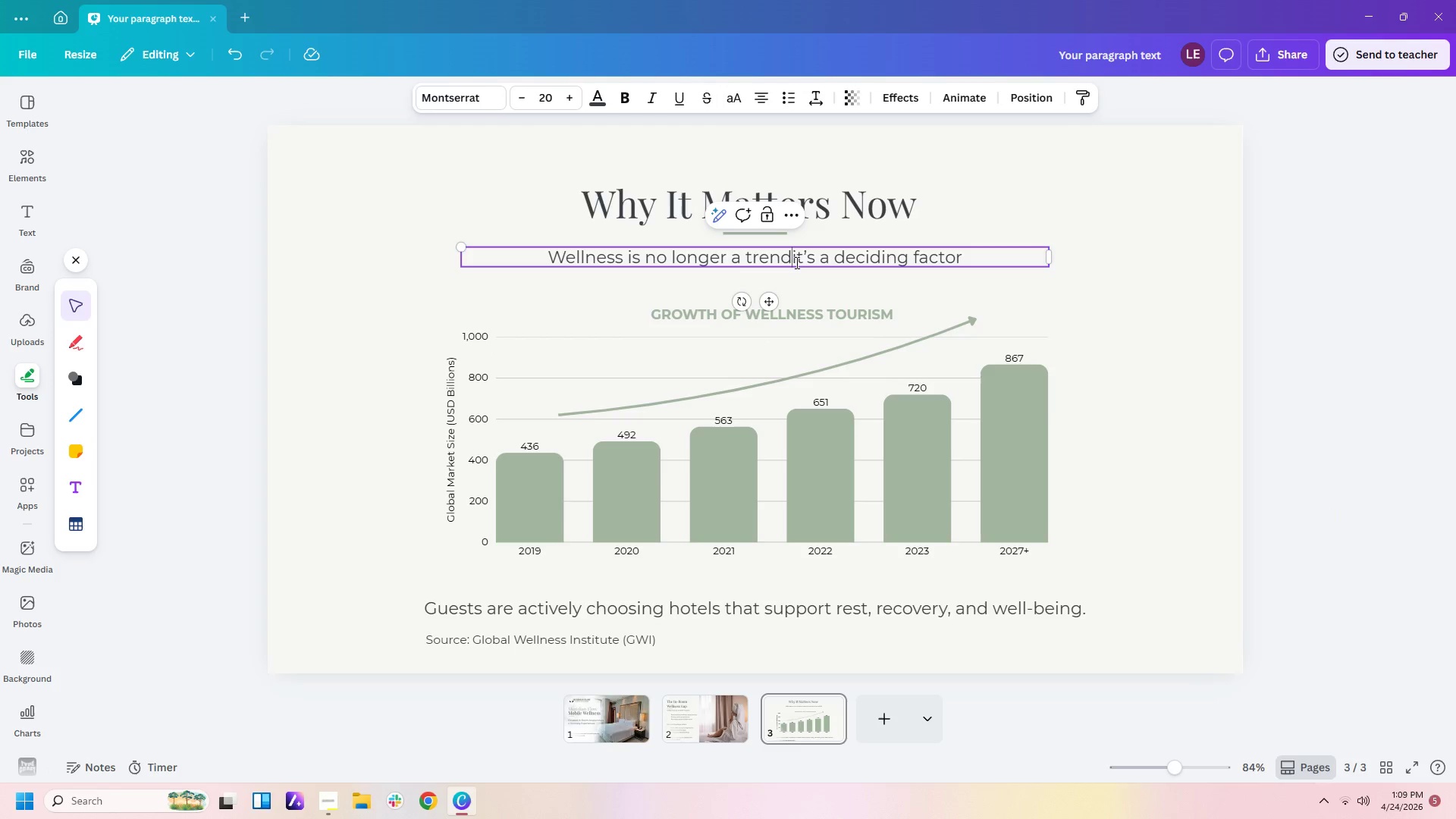 
key(Period)
 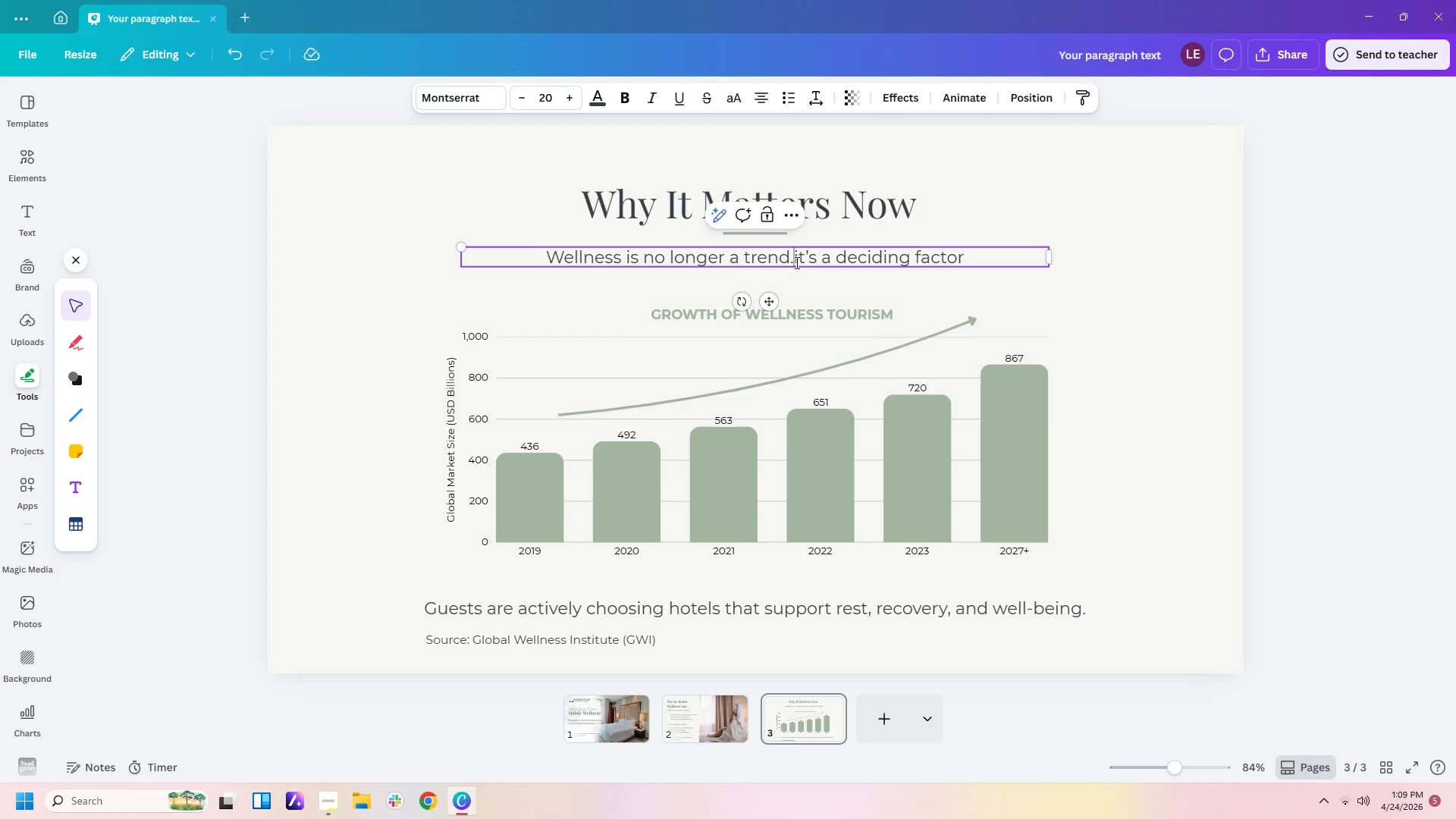 
key(Space)
 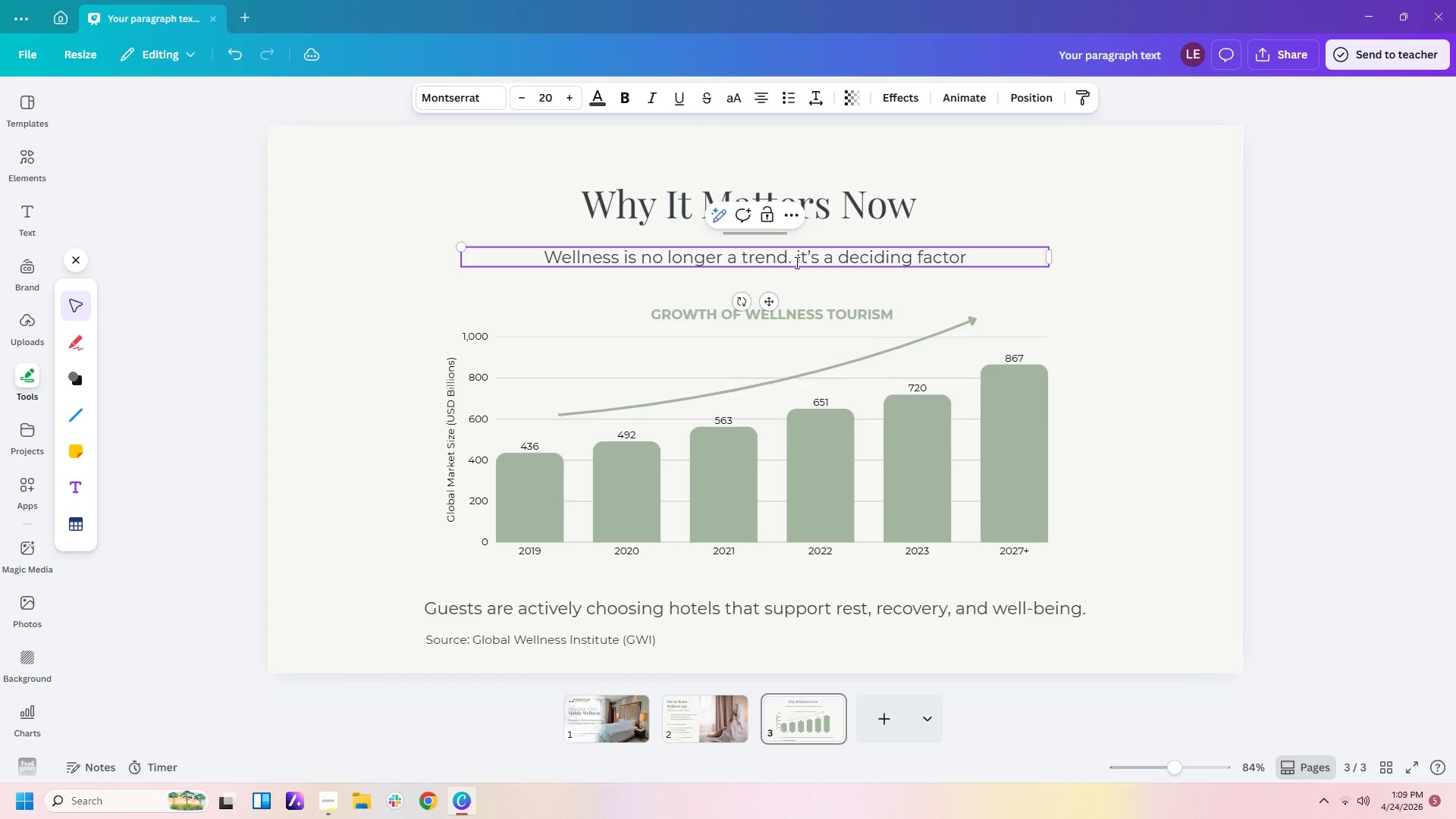 
key(Delete)
 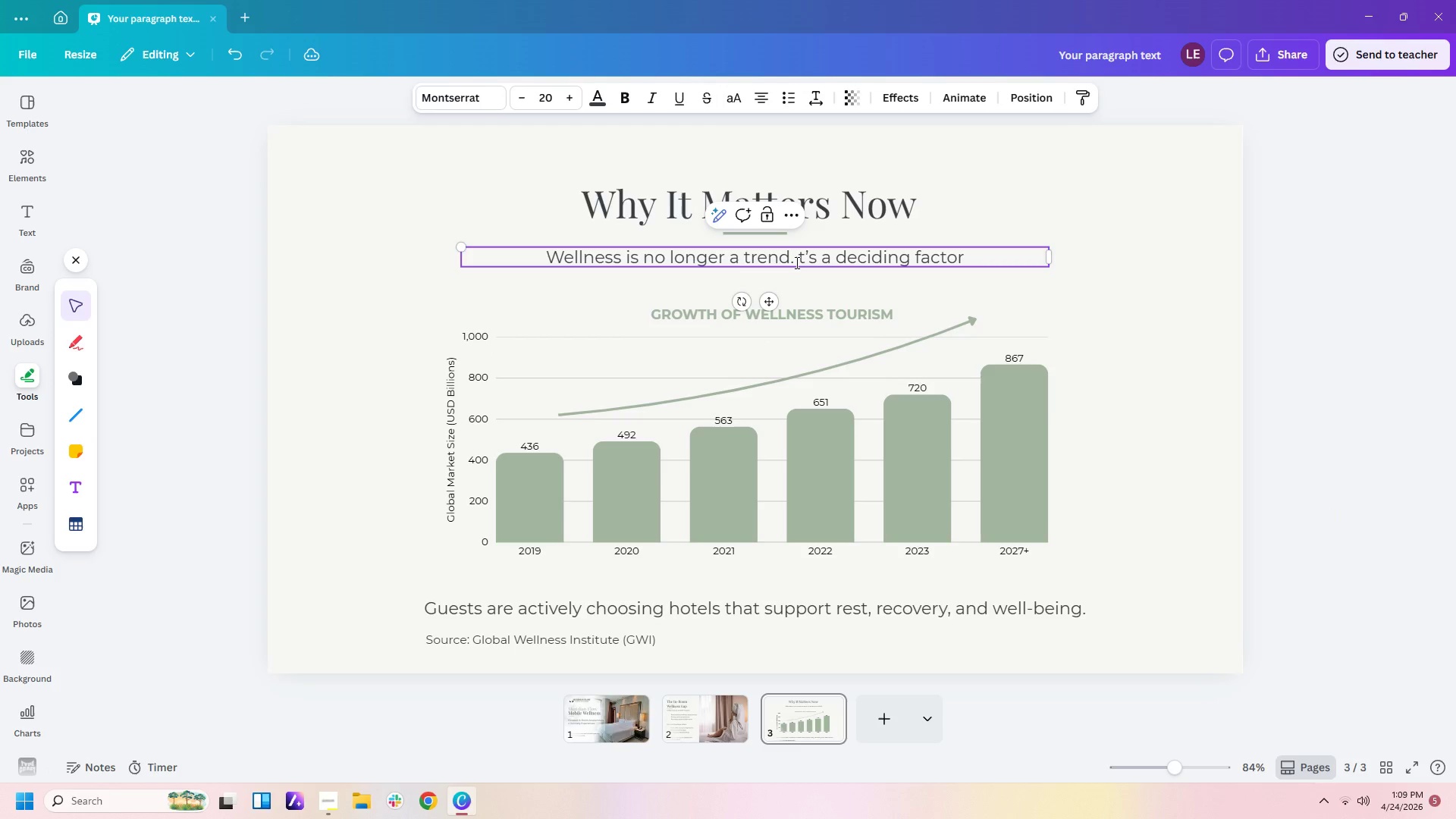 
key(Shift+I)
 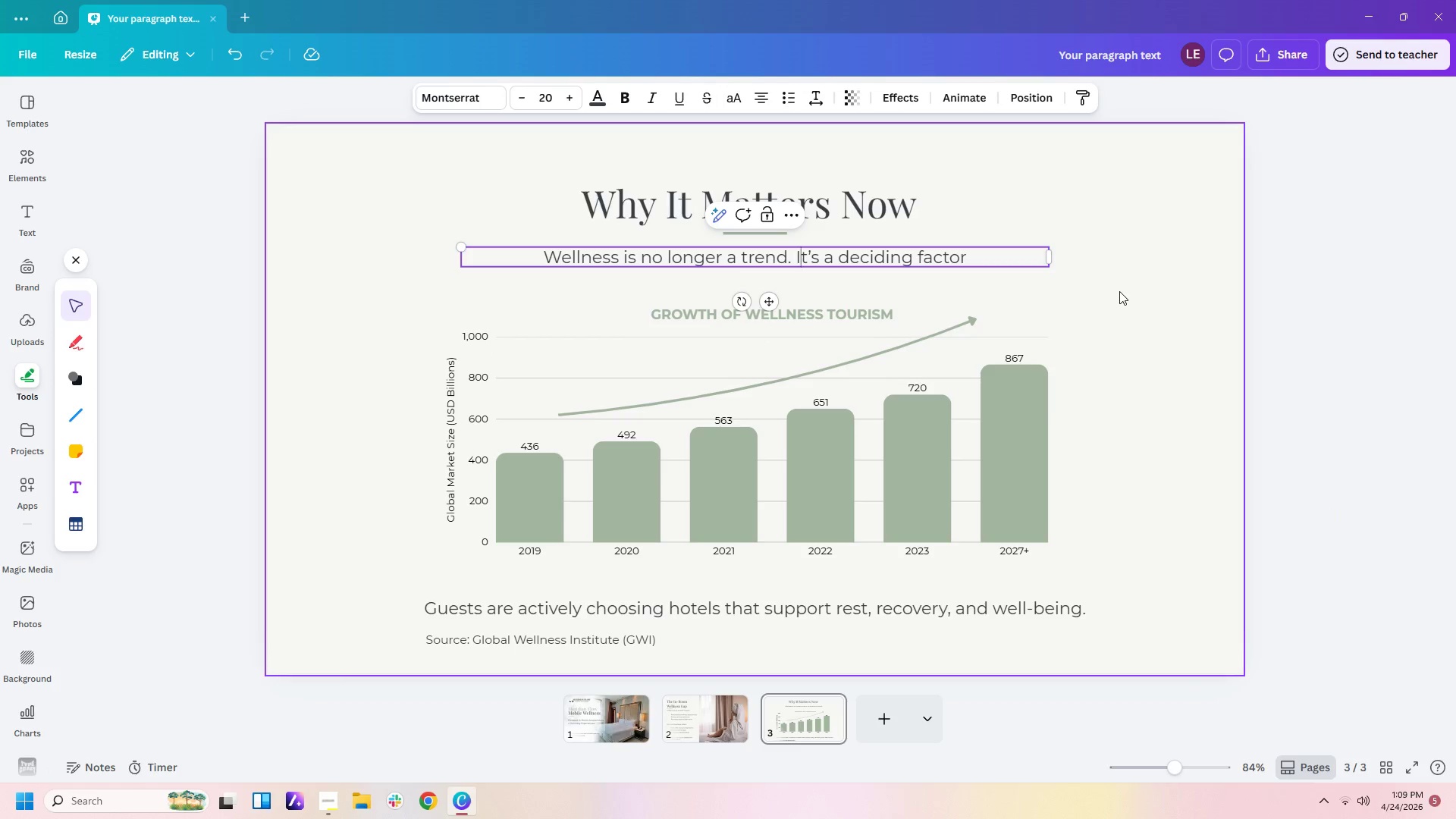 
left_click([1119, 291])
 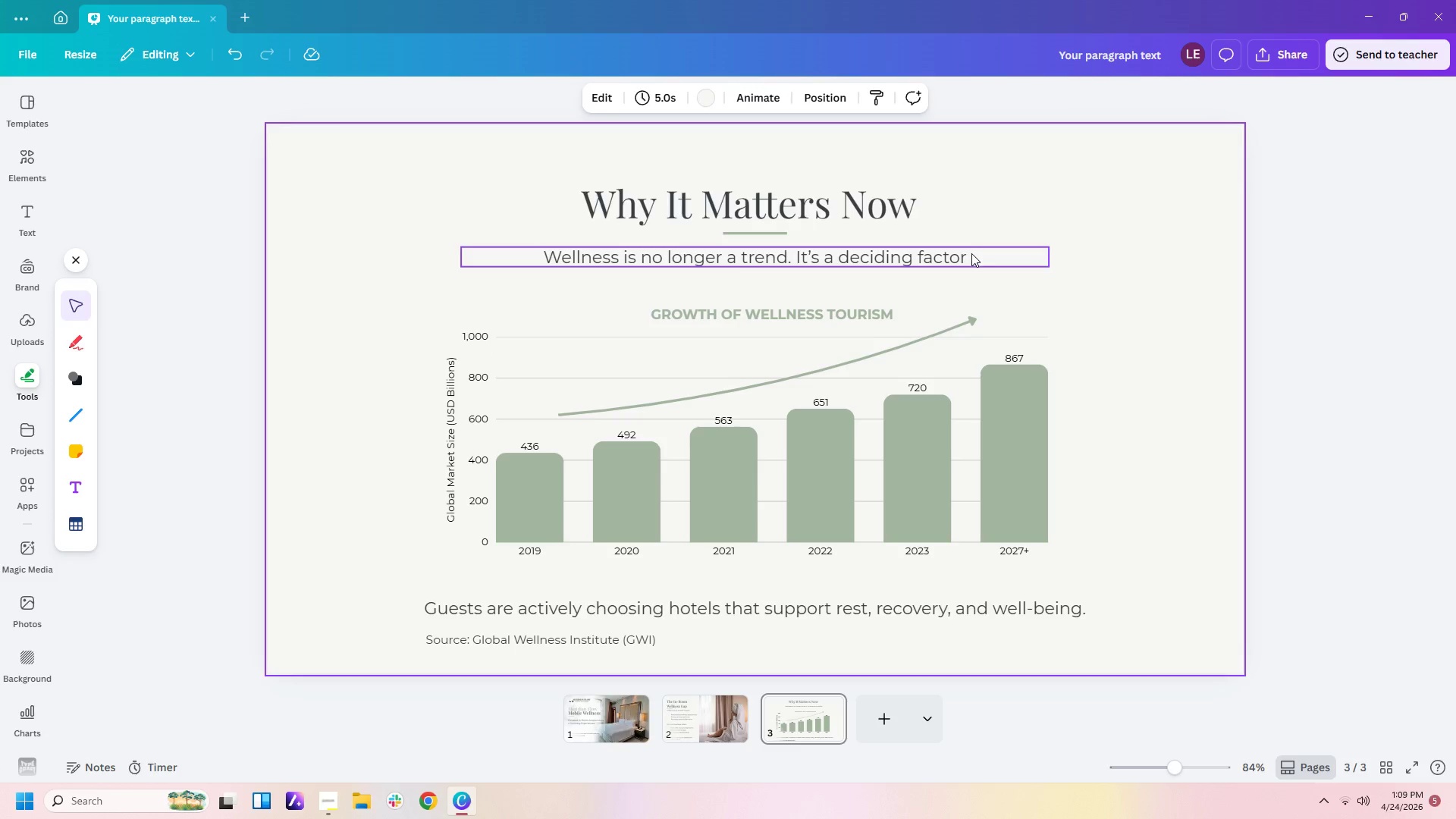 
double_click([971, 253])
 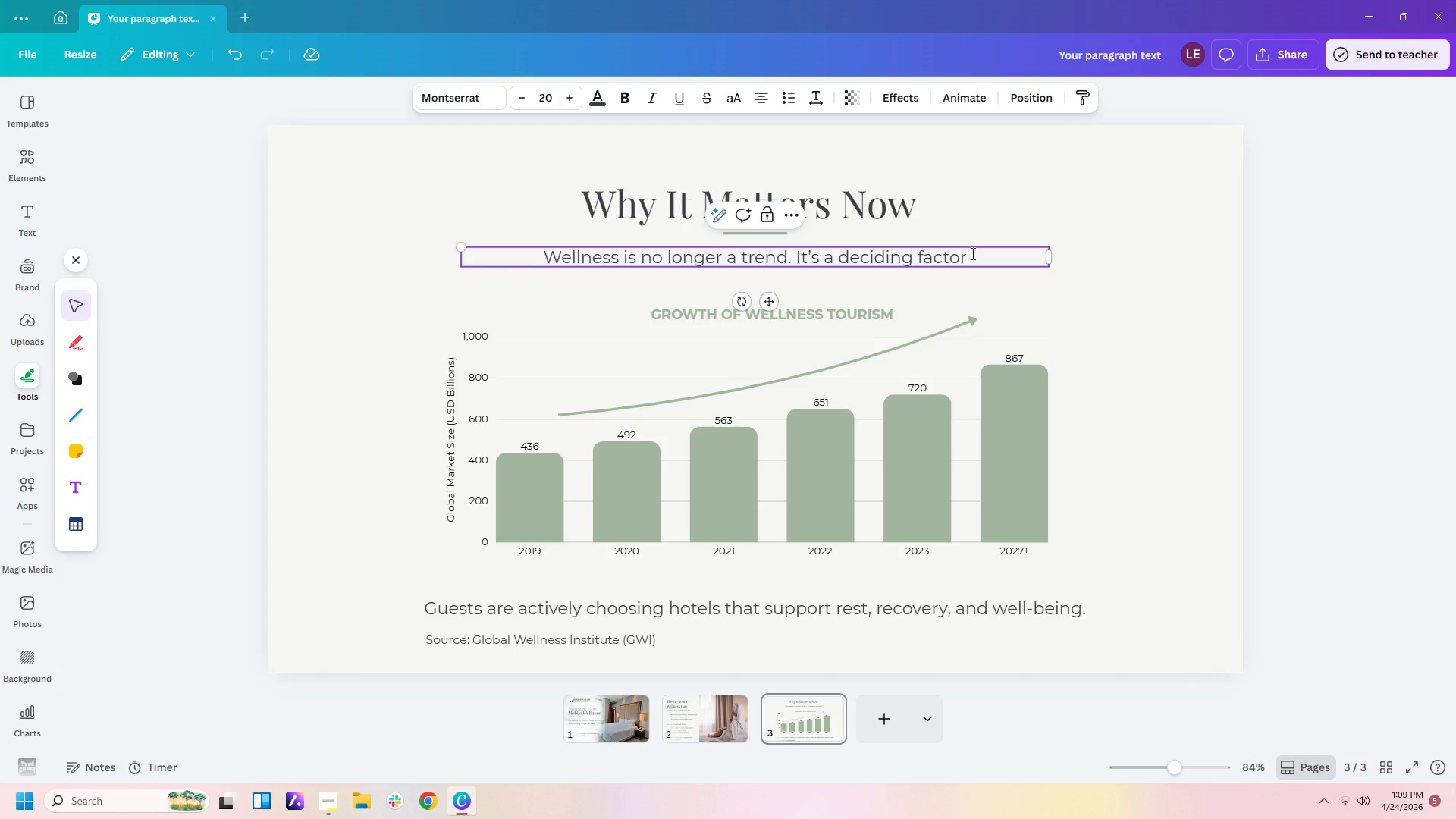 
key(Period)
 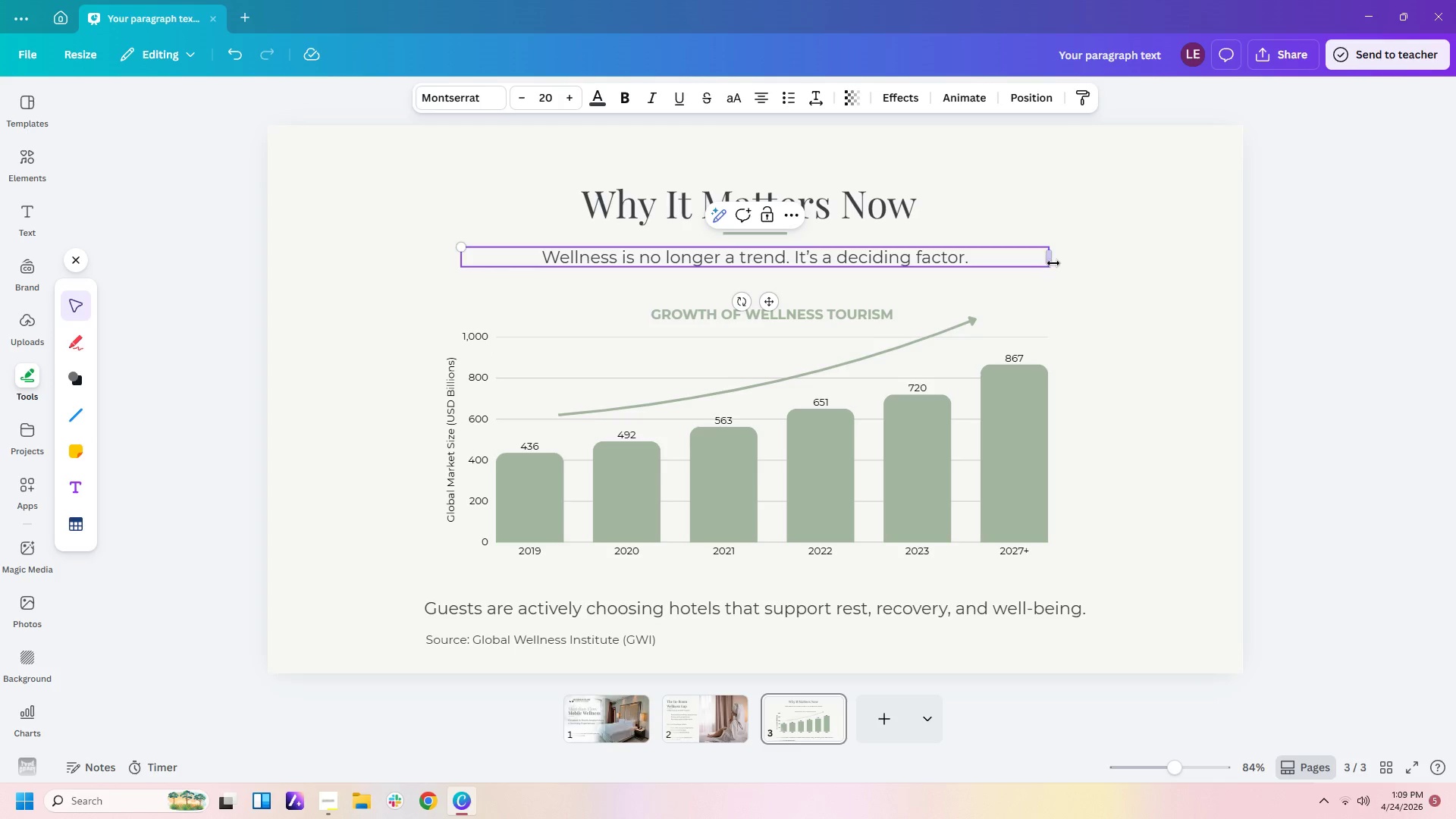 
left_click([1055, 263])
 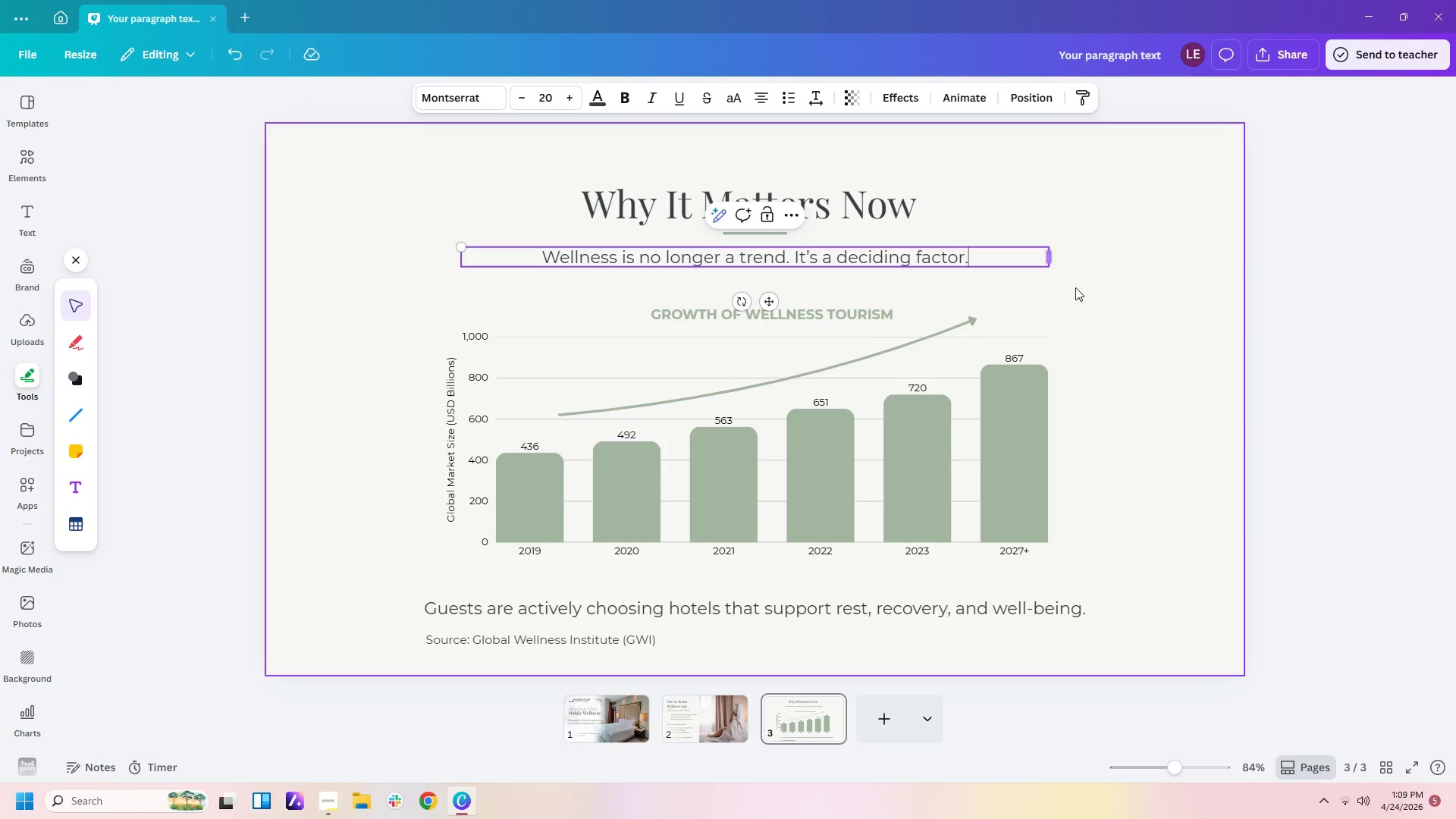 
left_click([1075, 287])
 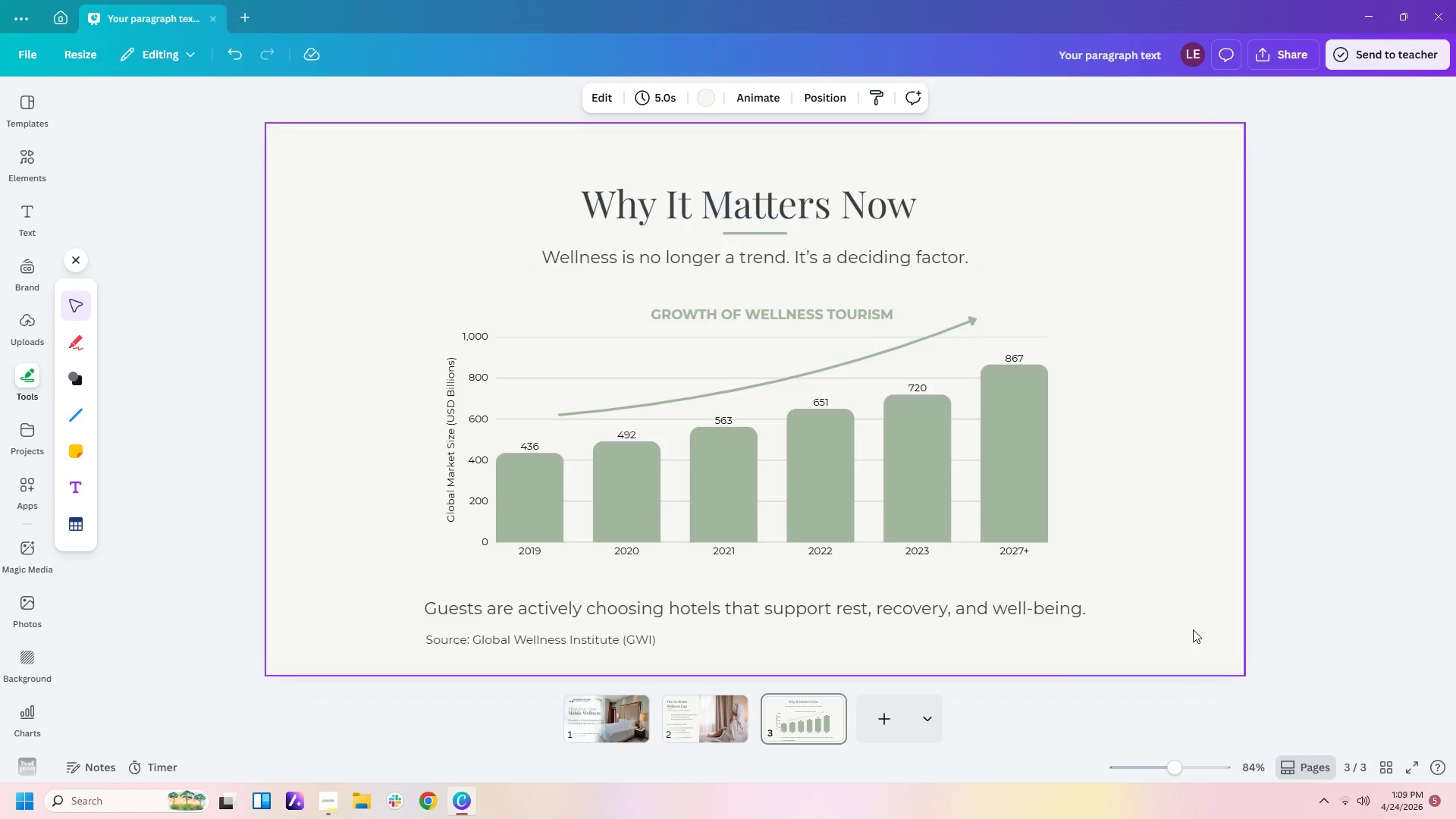 
wait(7.25)
 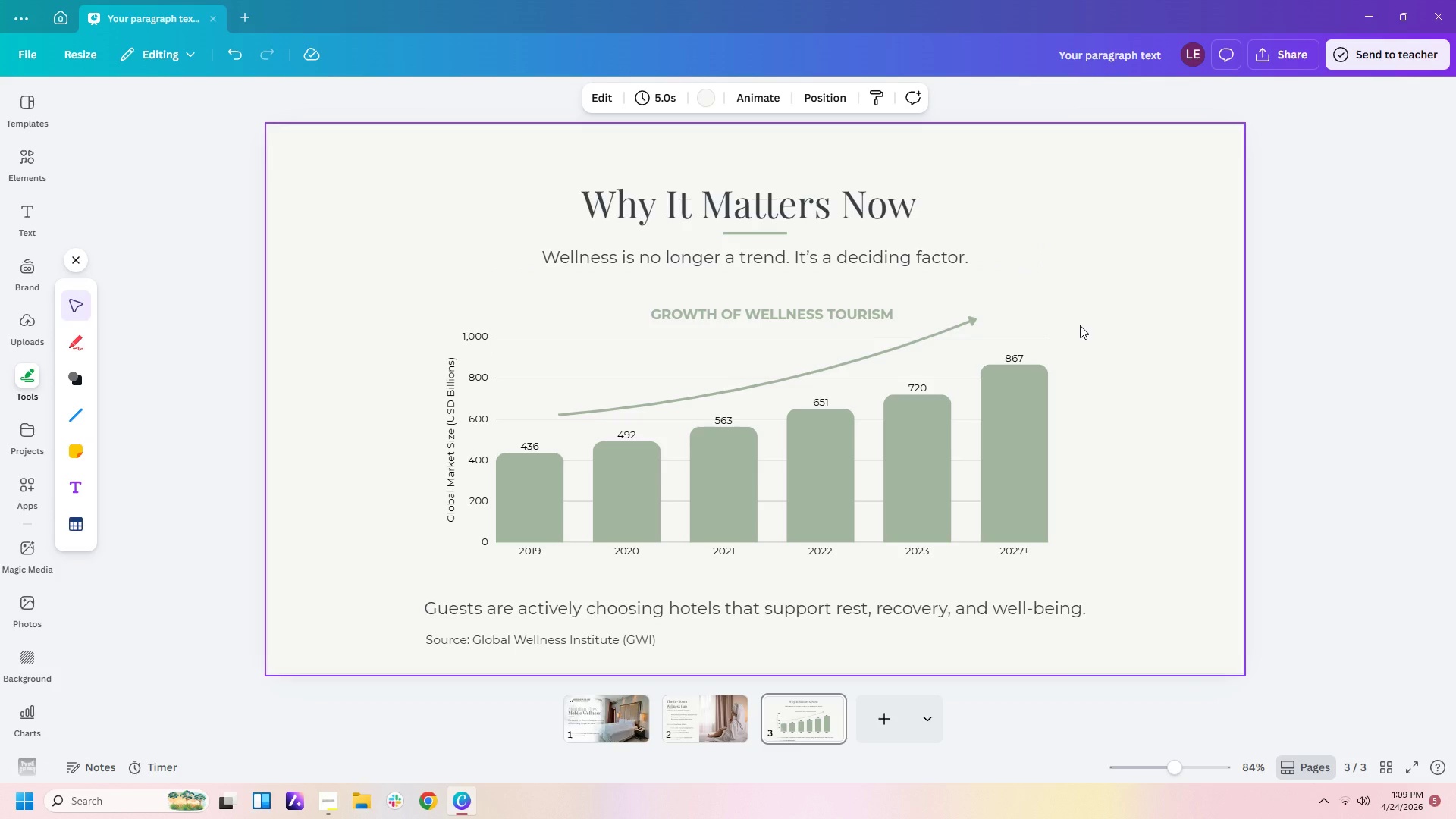 
left_click([27, 165])
 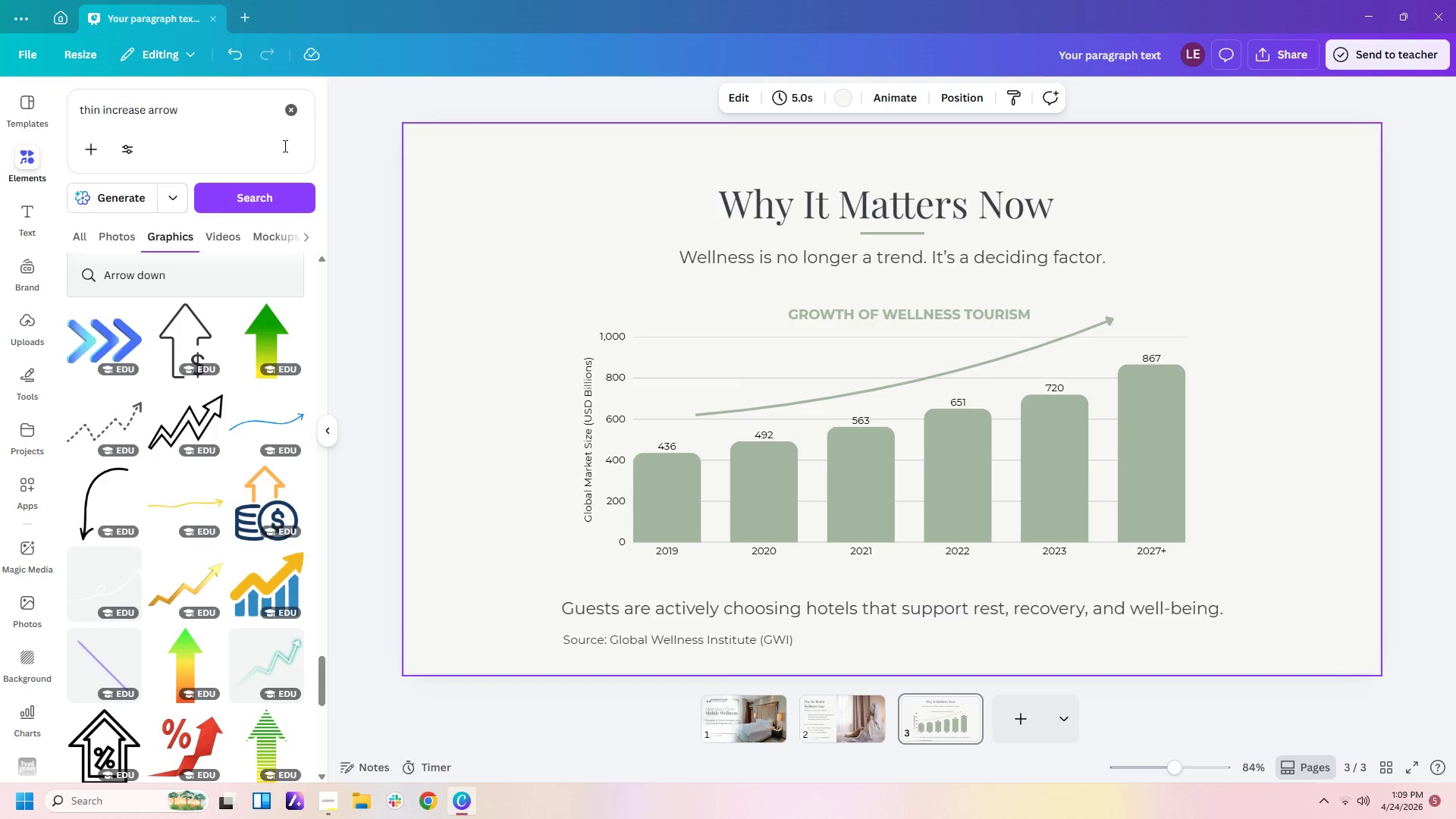 
left_click_drag(start_coordinate=[263, 124], to_coordinate=[0, 0])
 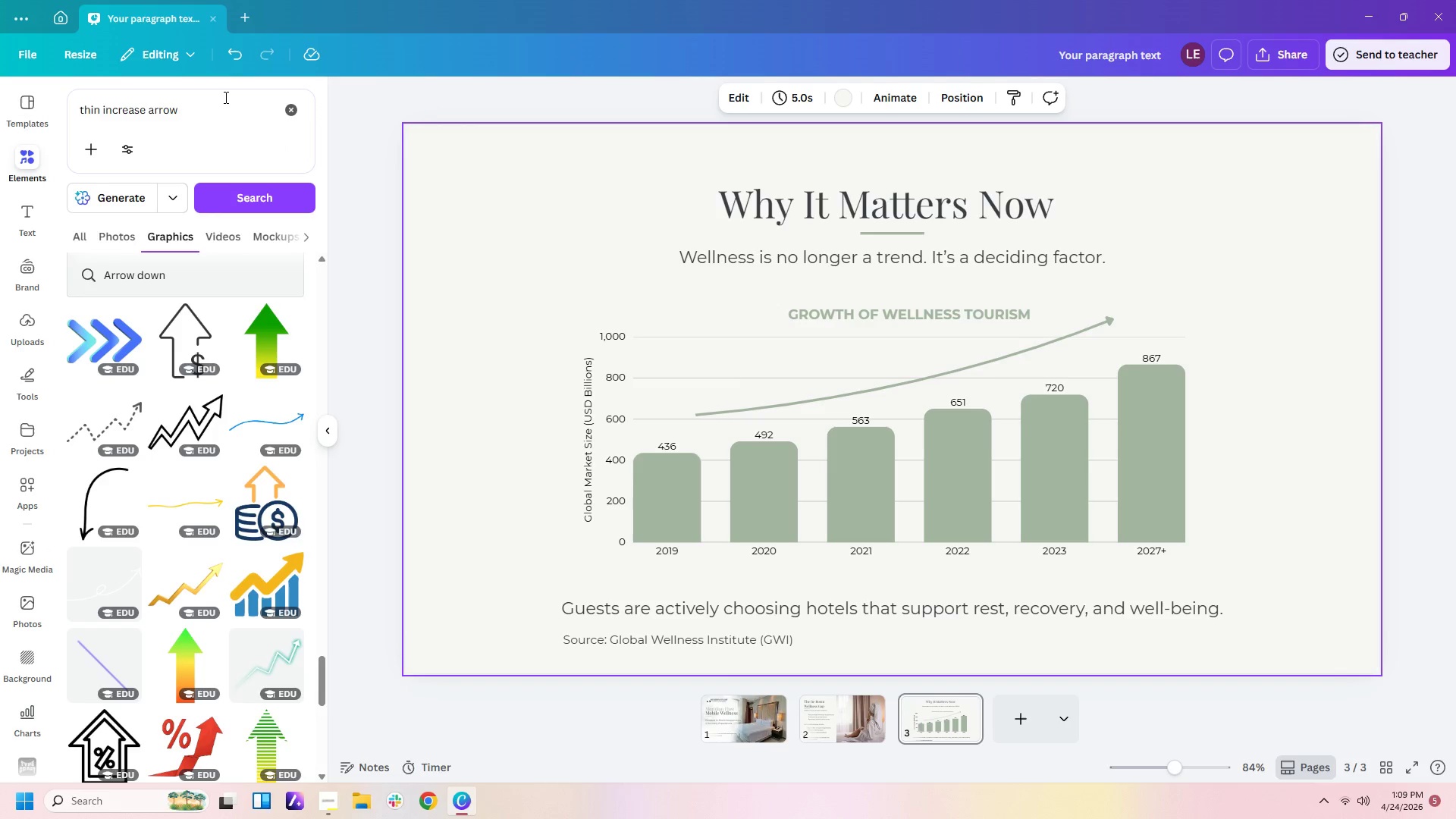 
left_click_drag(start_coordinate=[224, 97], to_coordinate=[0, 94])
 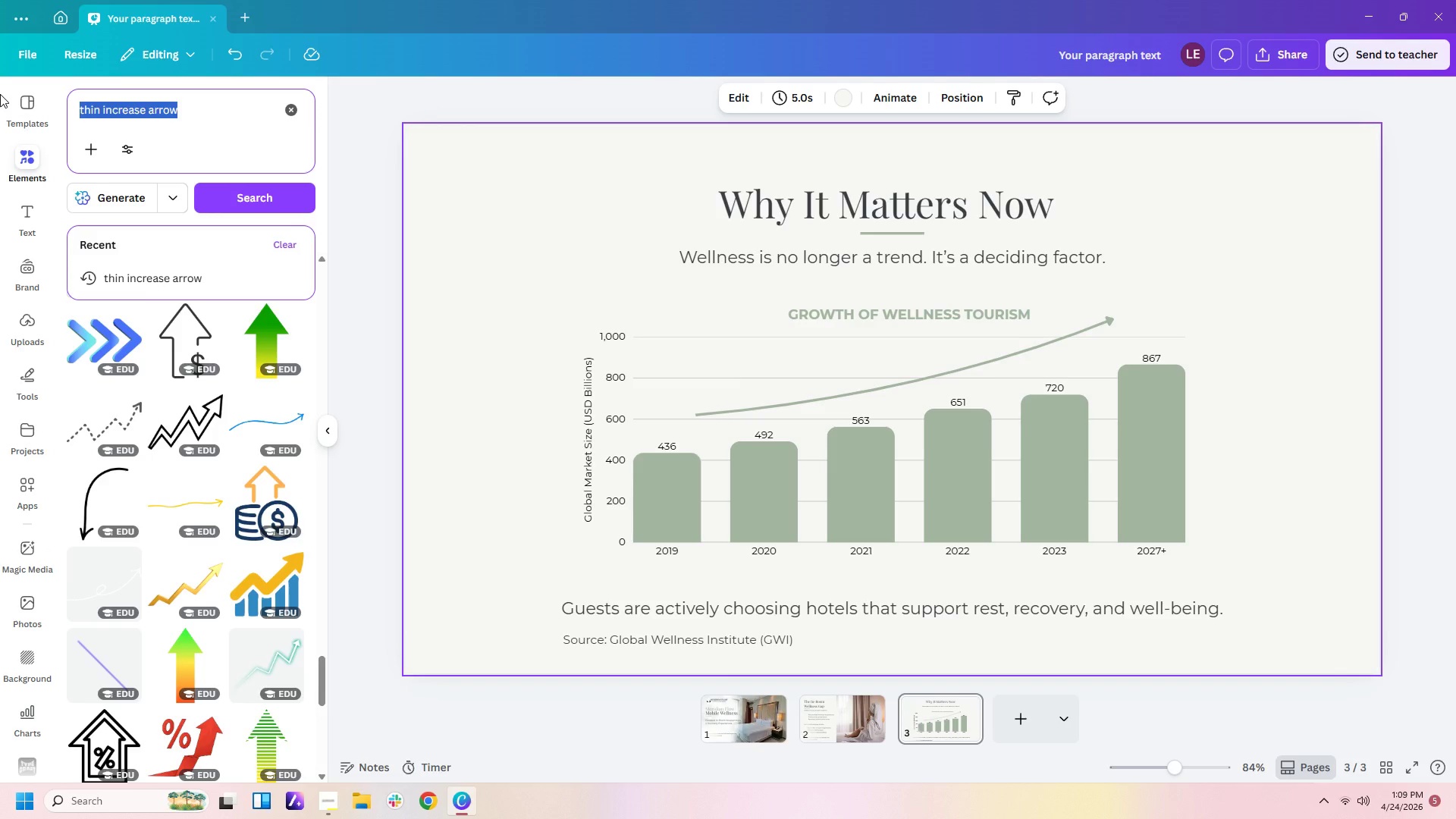 
type(wellness icon)
 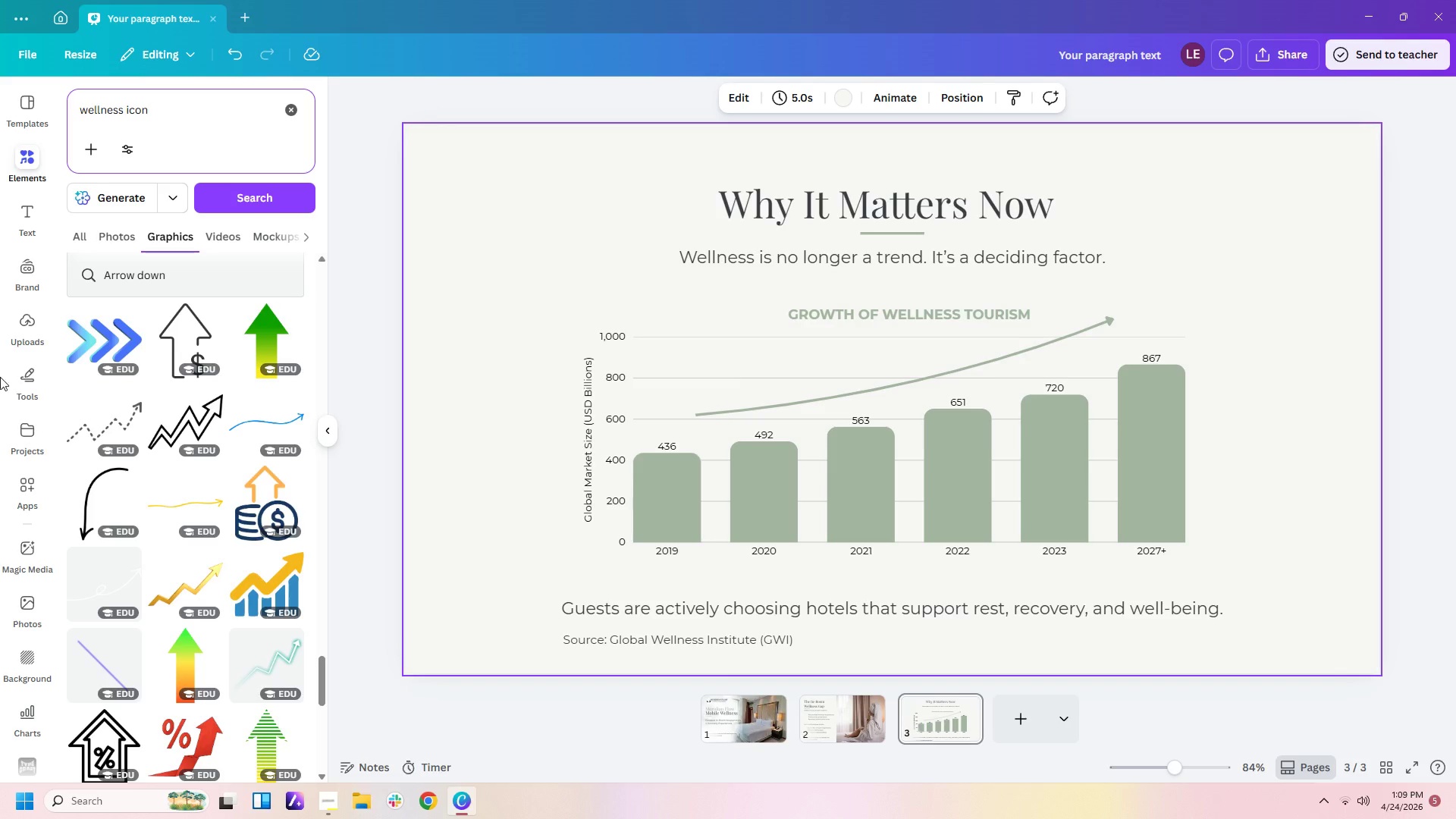 
wait(7.12)
 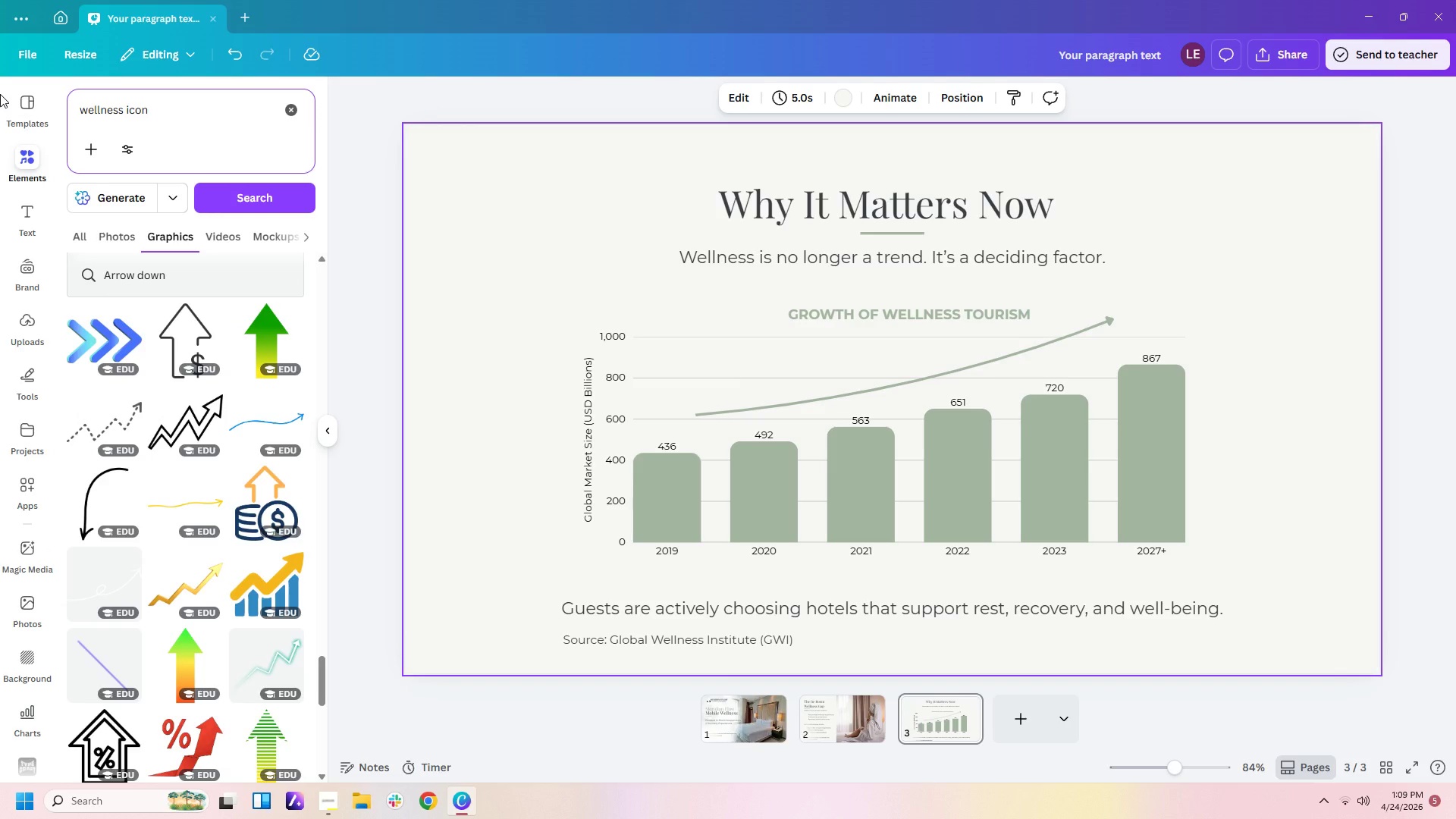 
left_click([240, 205])
 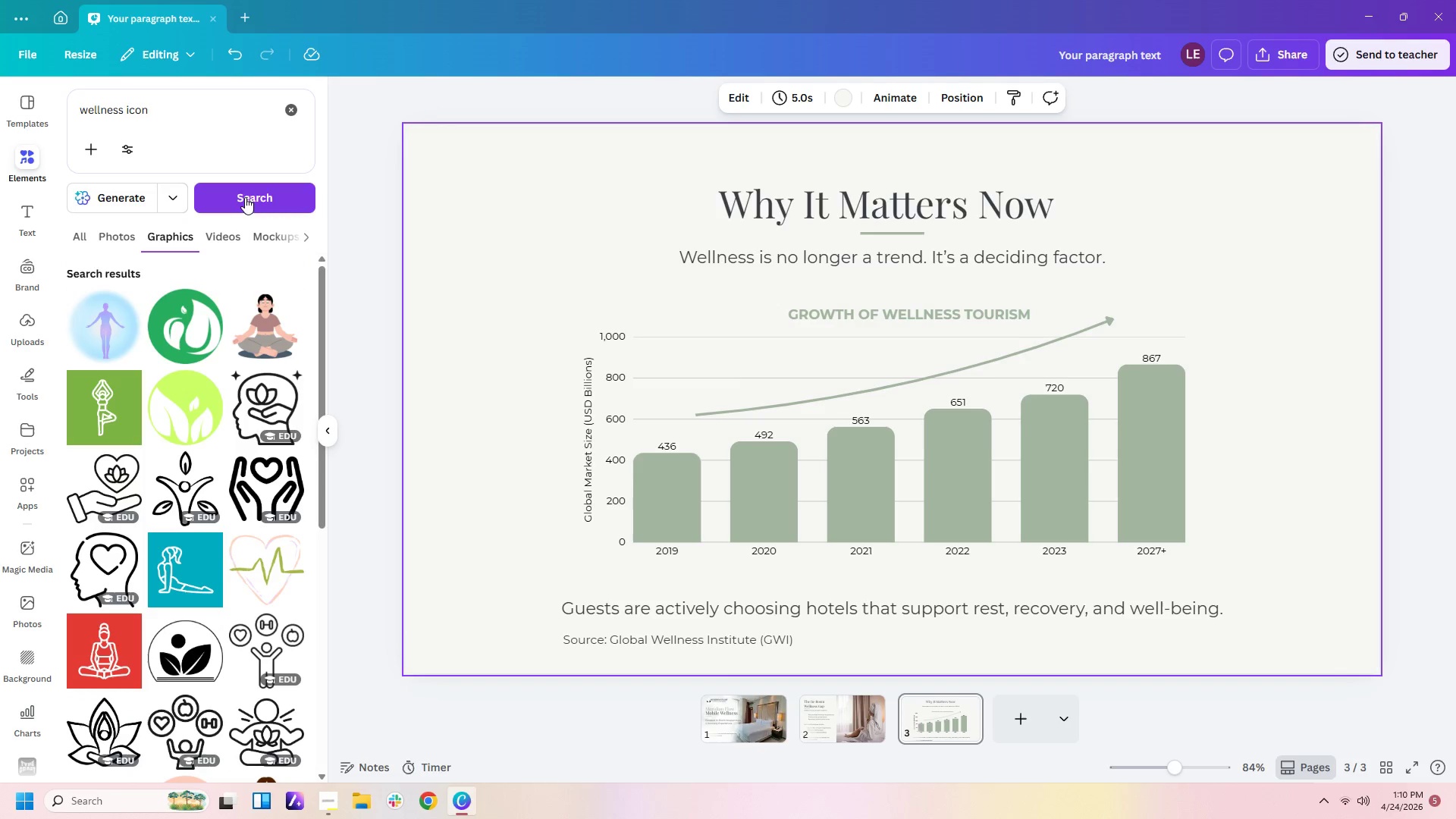 
wait(5.48)
 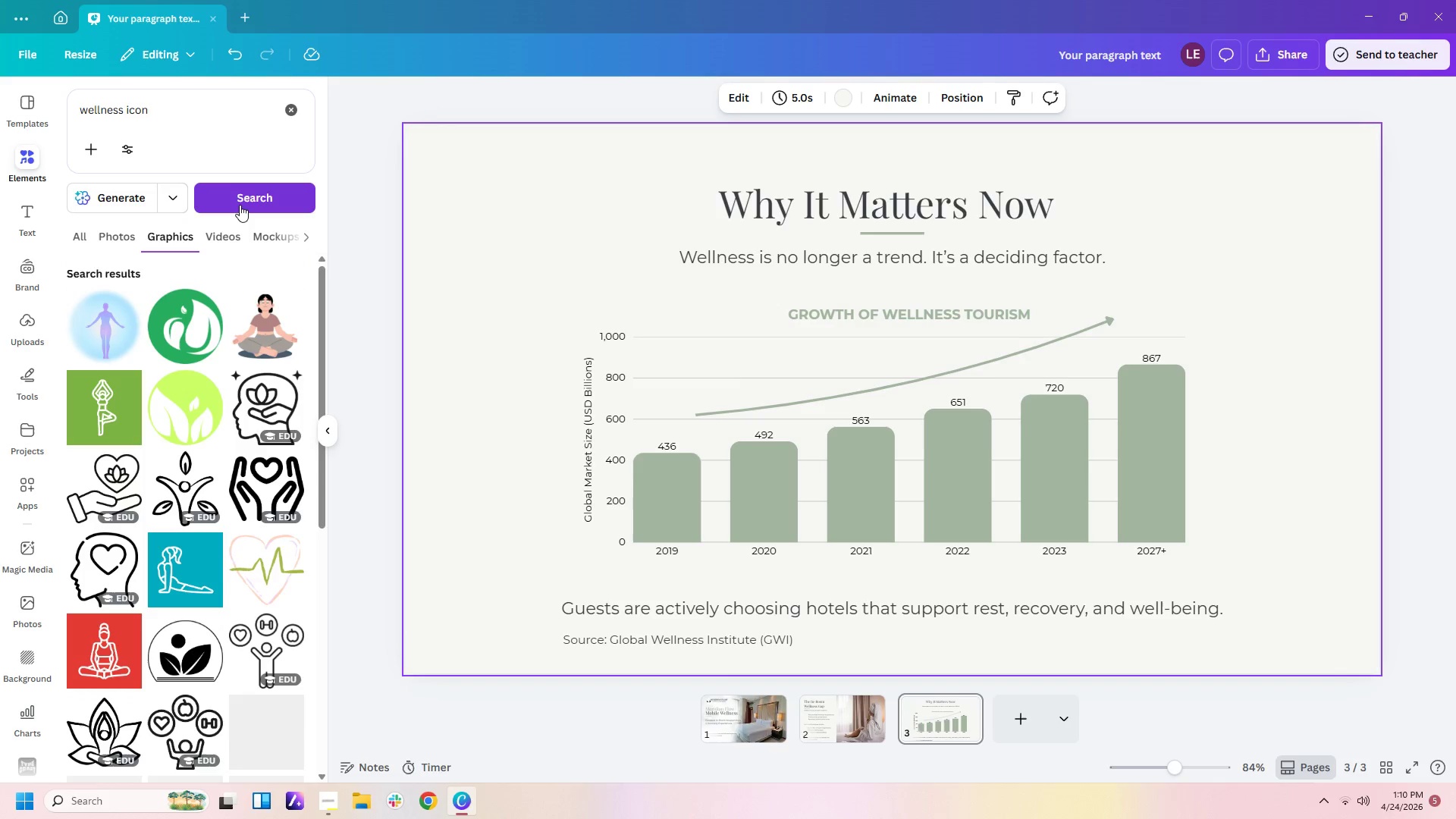 
left_click([229, 202])
 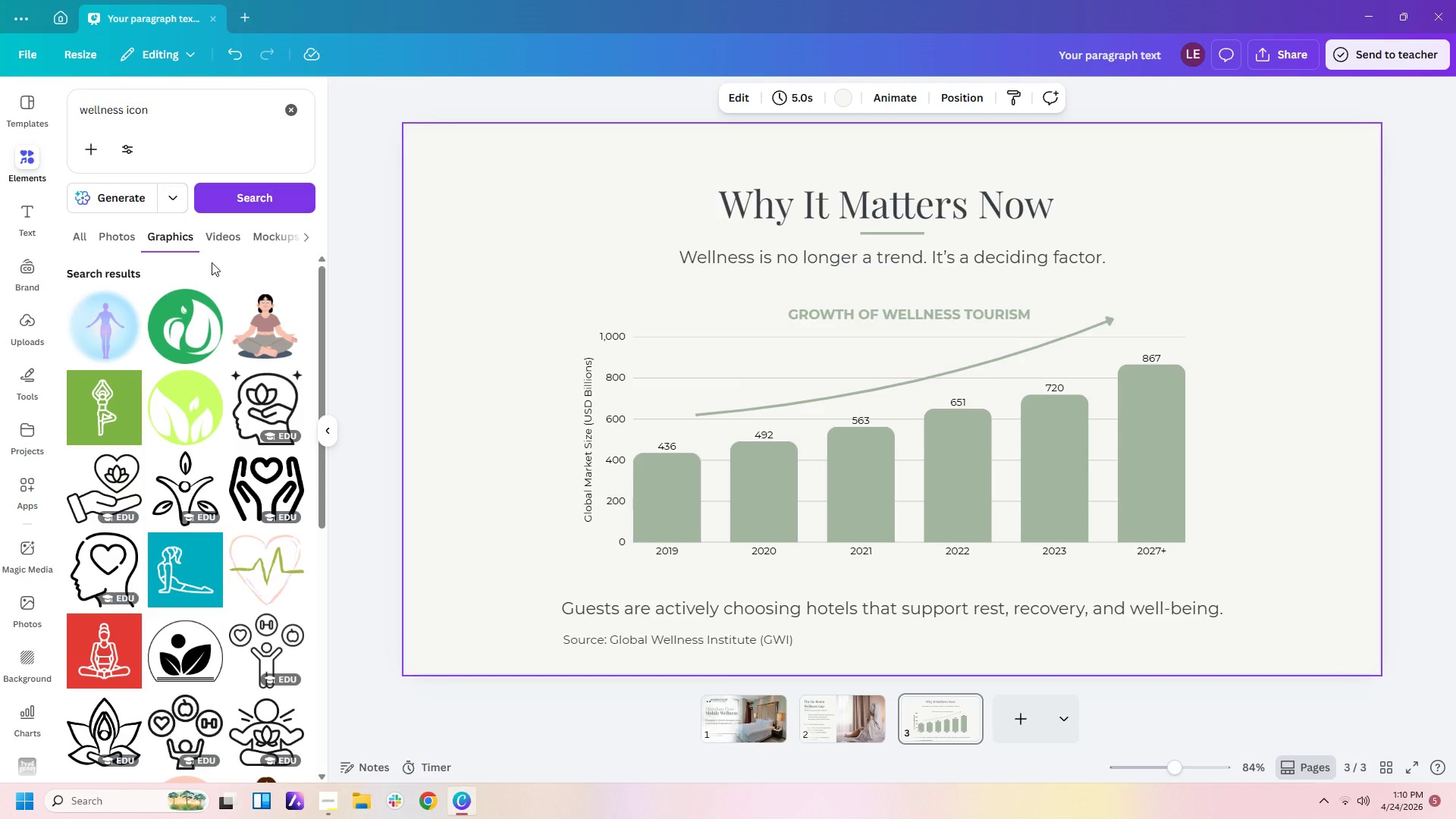 
scroll: coordinate [209, 273], scroll_direction: down, amount: 2.0
 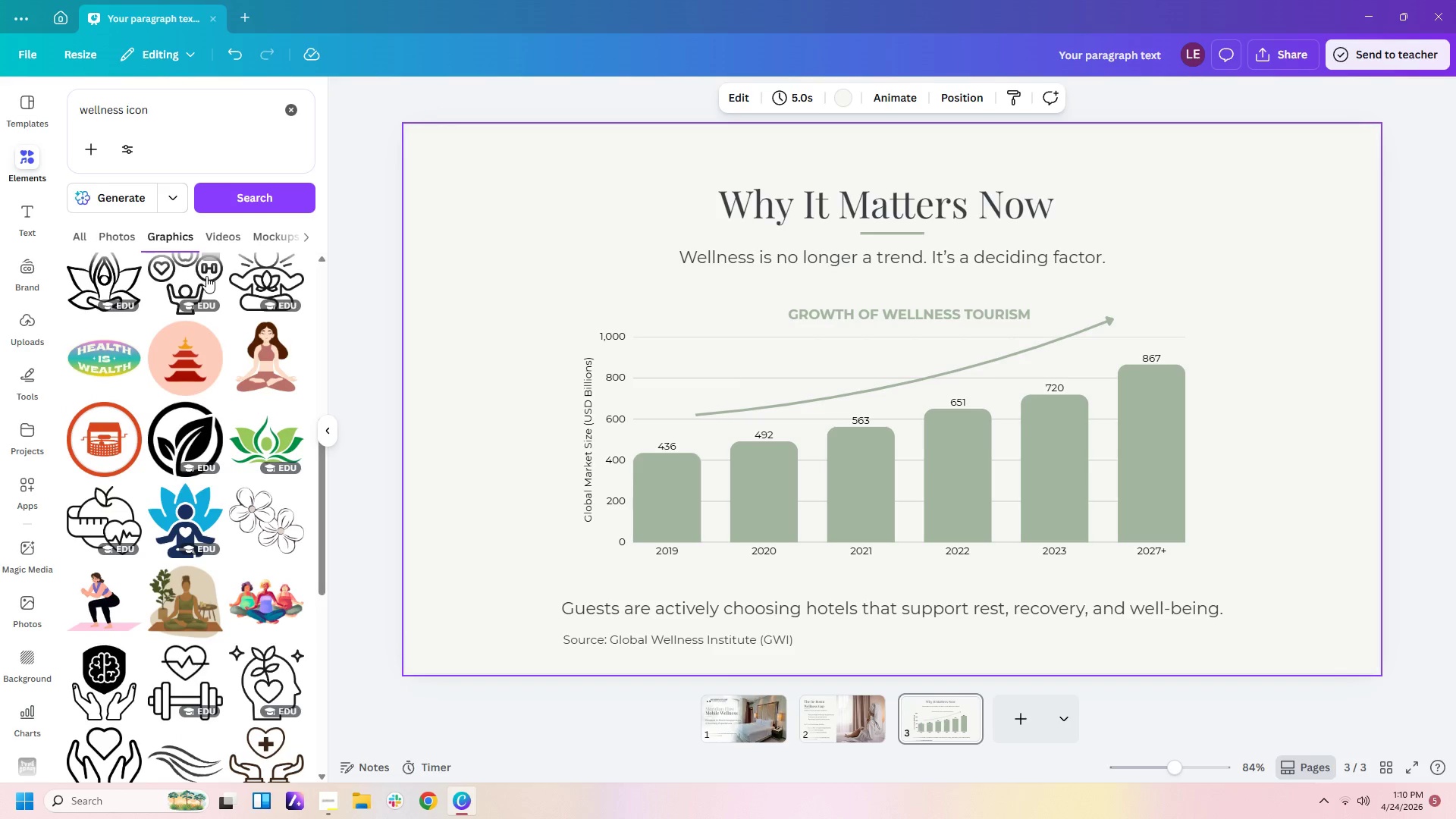 
left_click([104, 274])
 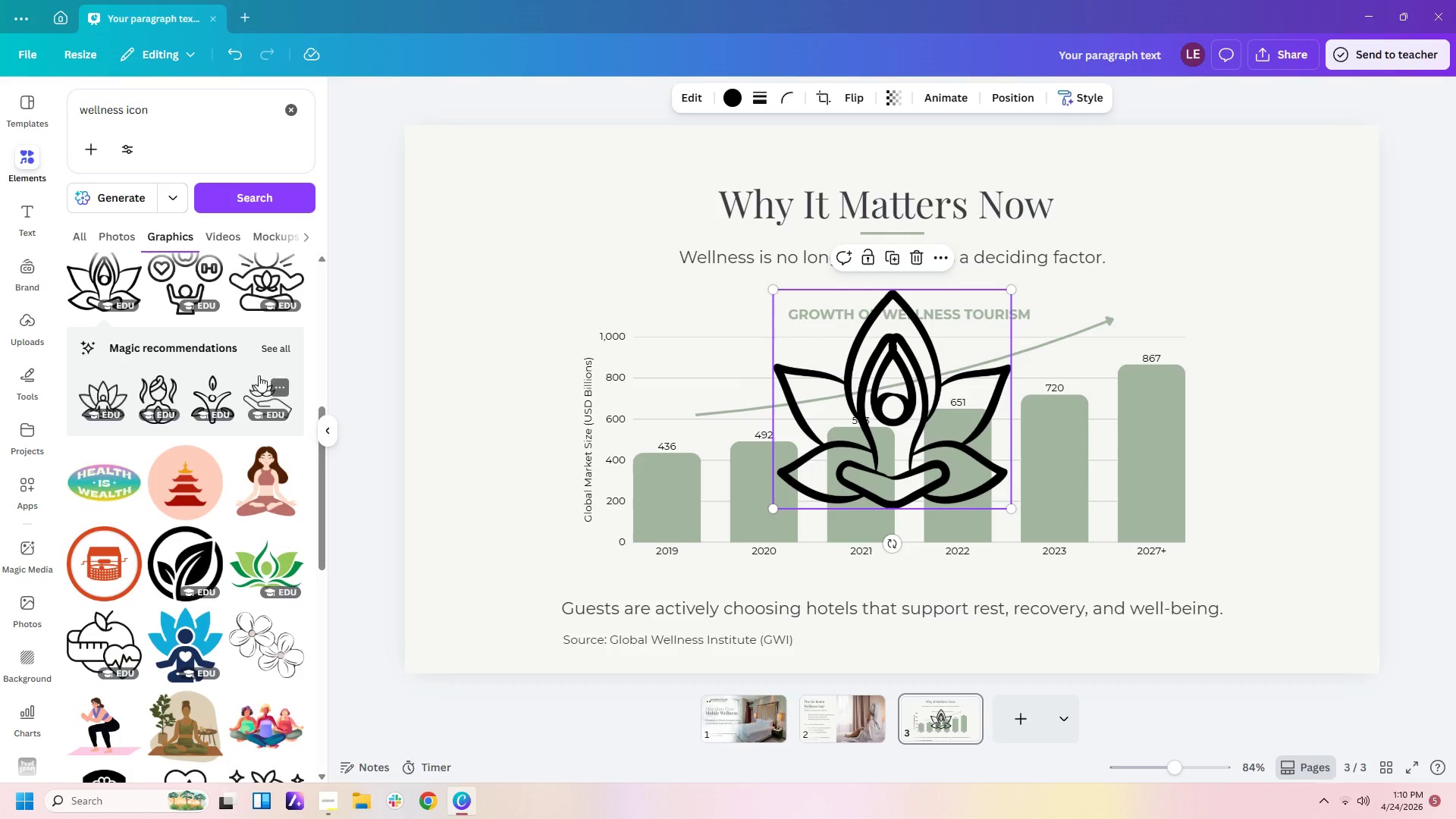 
left_click([282, 340])
 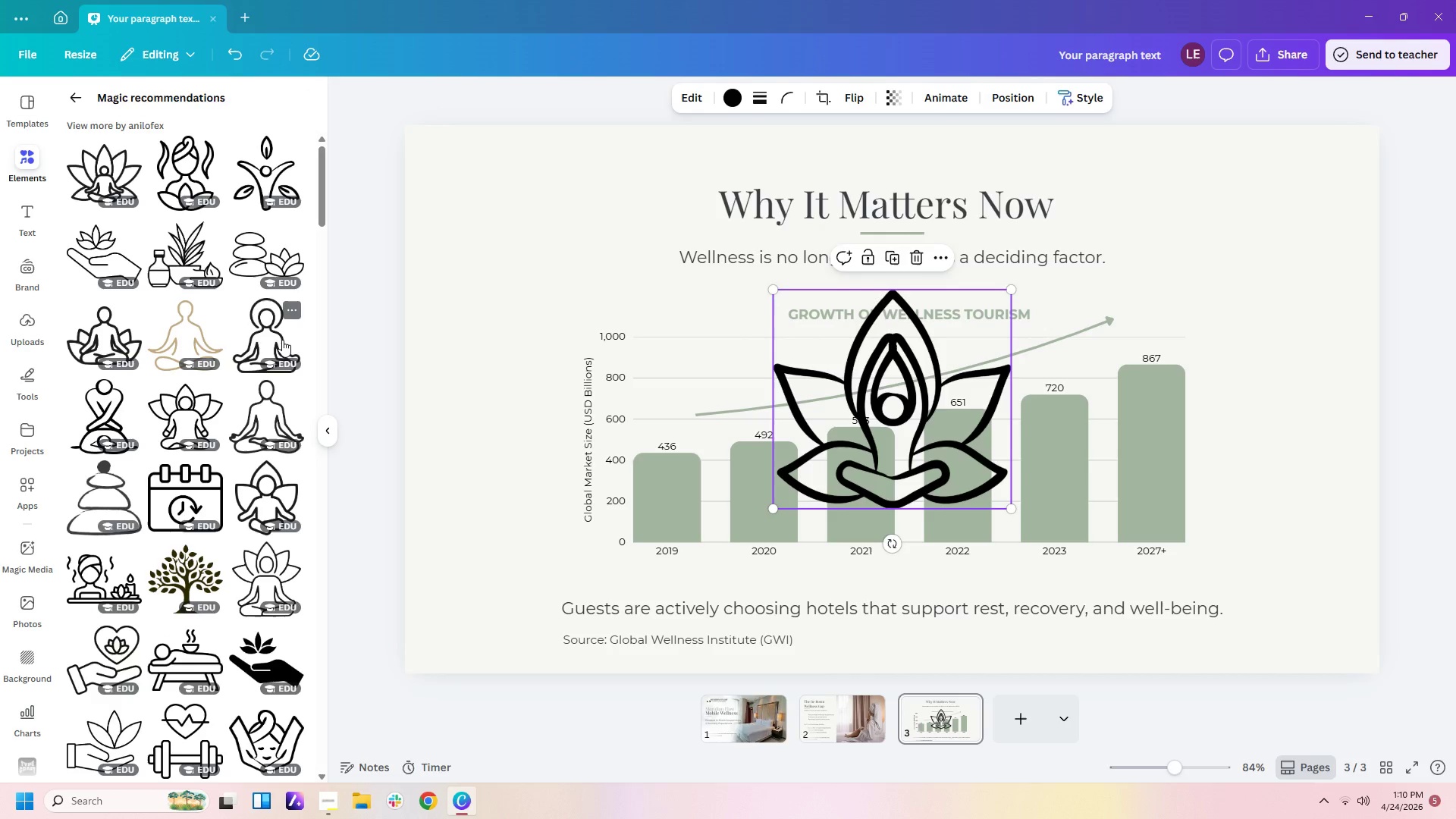 
left_click([287, 257])
 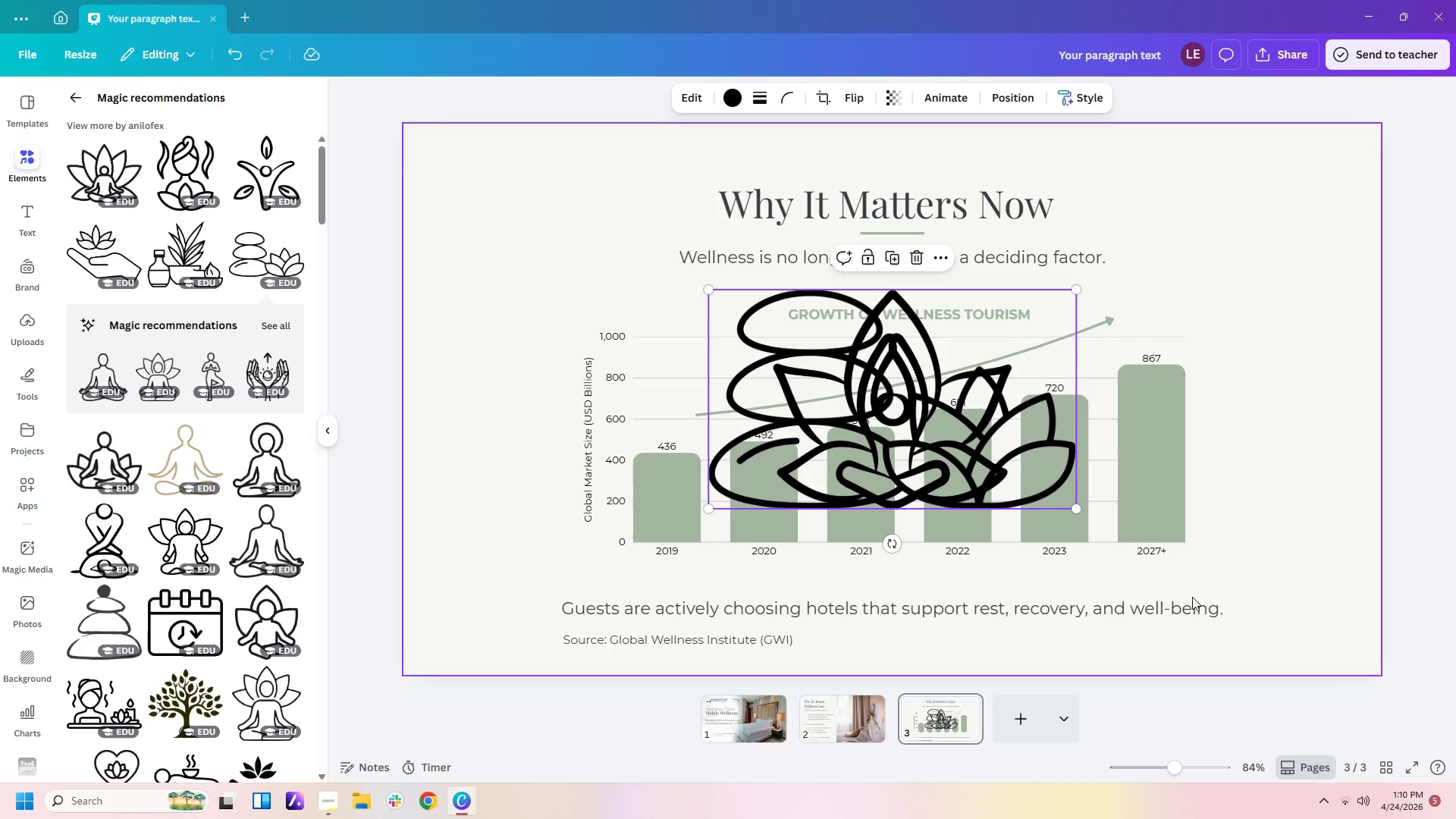 
left_click([928, 469])
 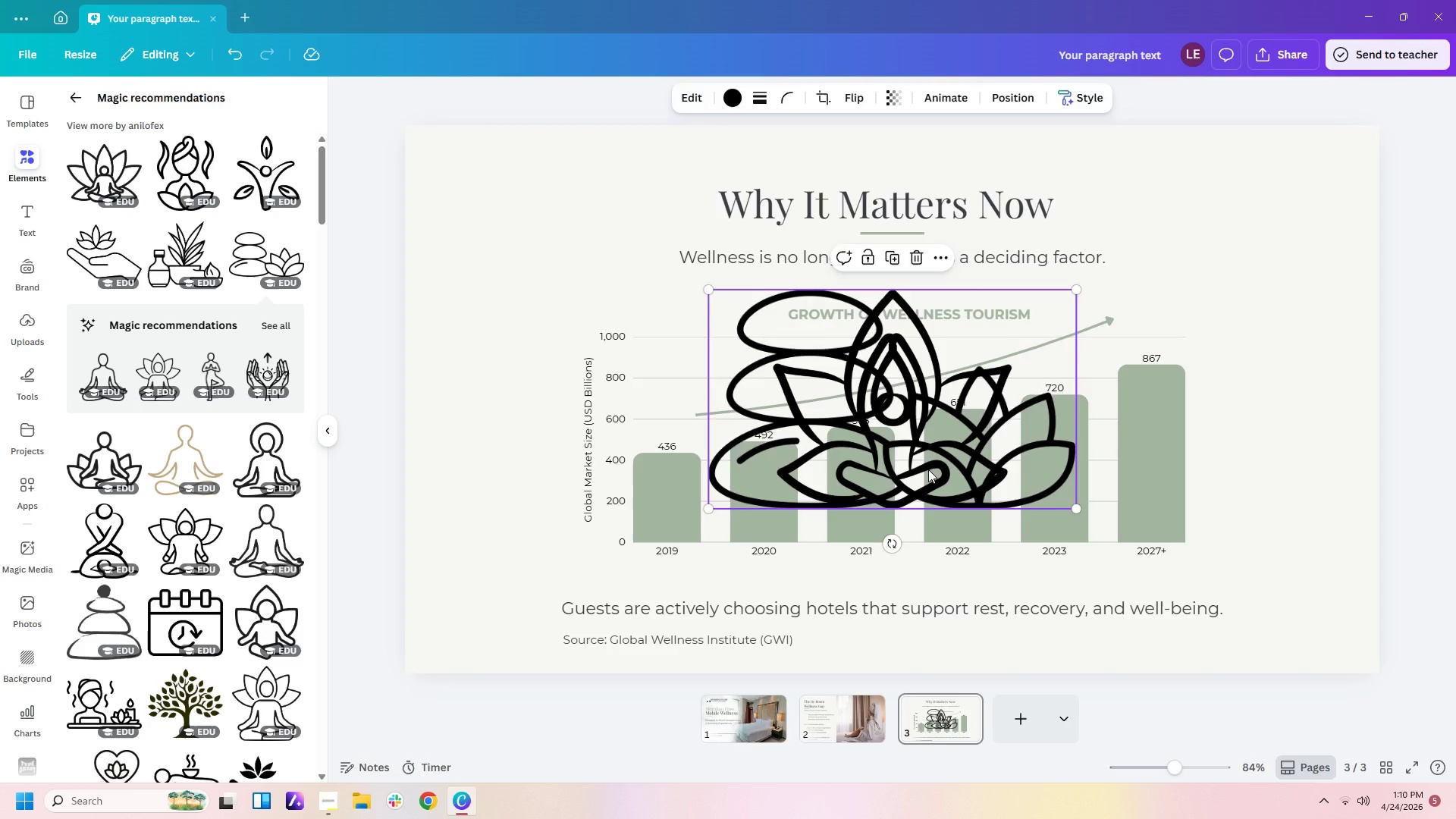 
key(Delete)
 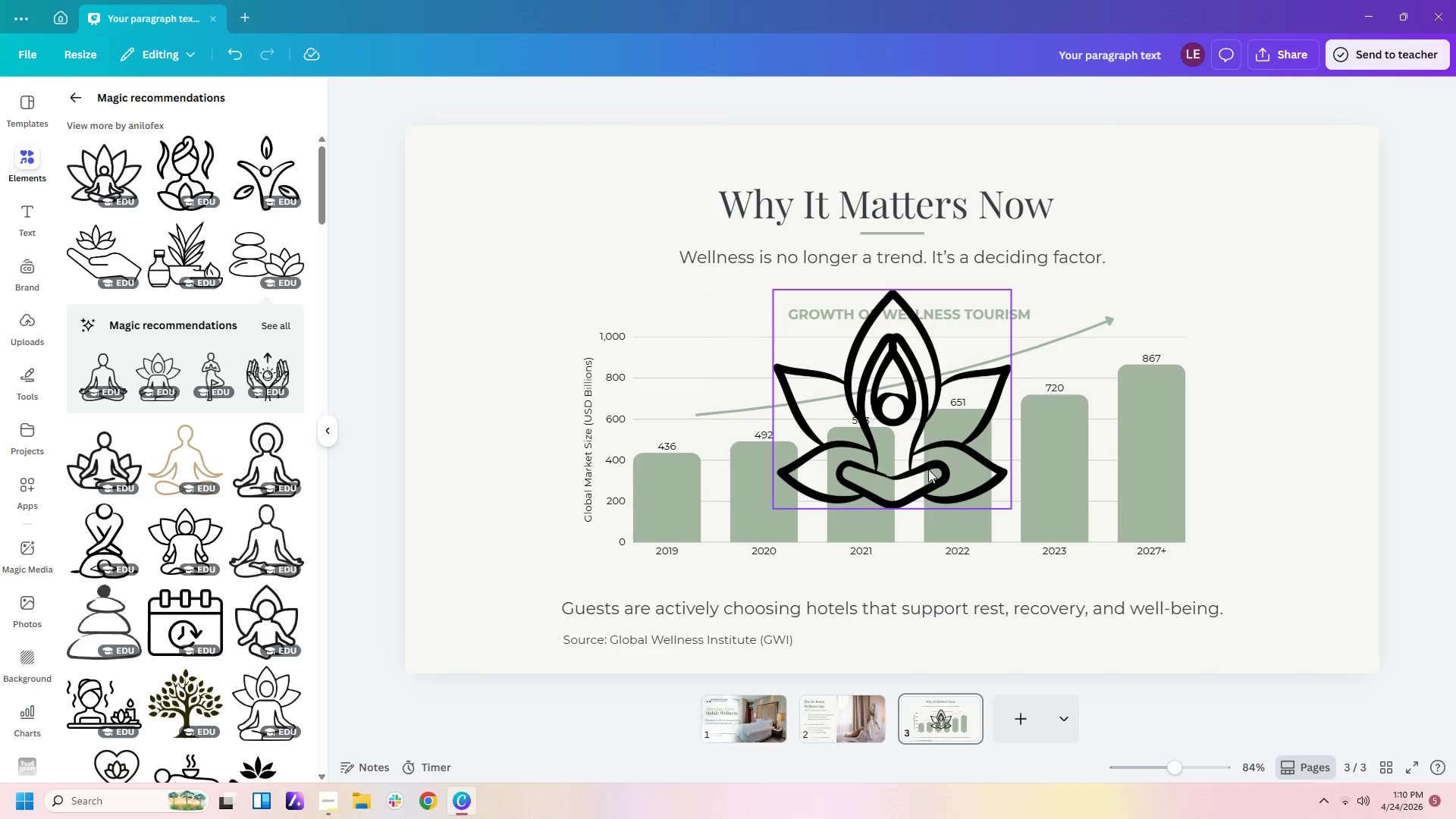 
left_click([928, 469])
 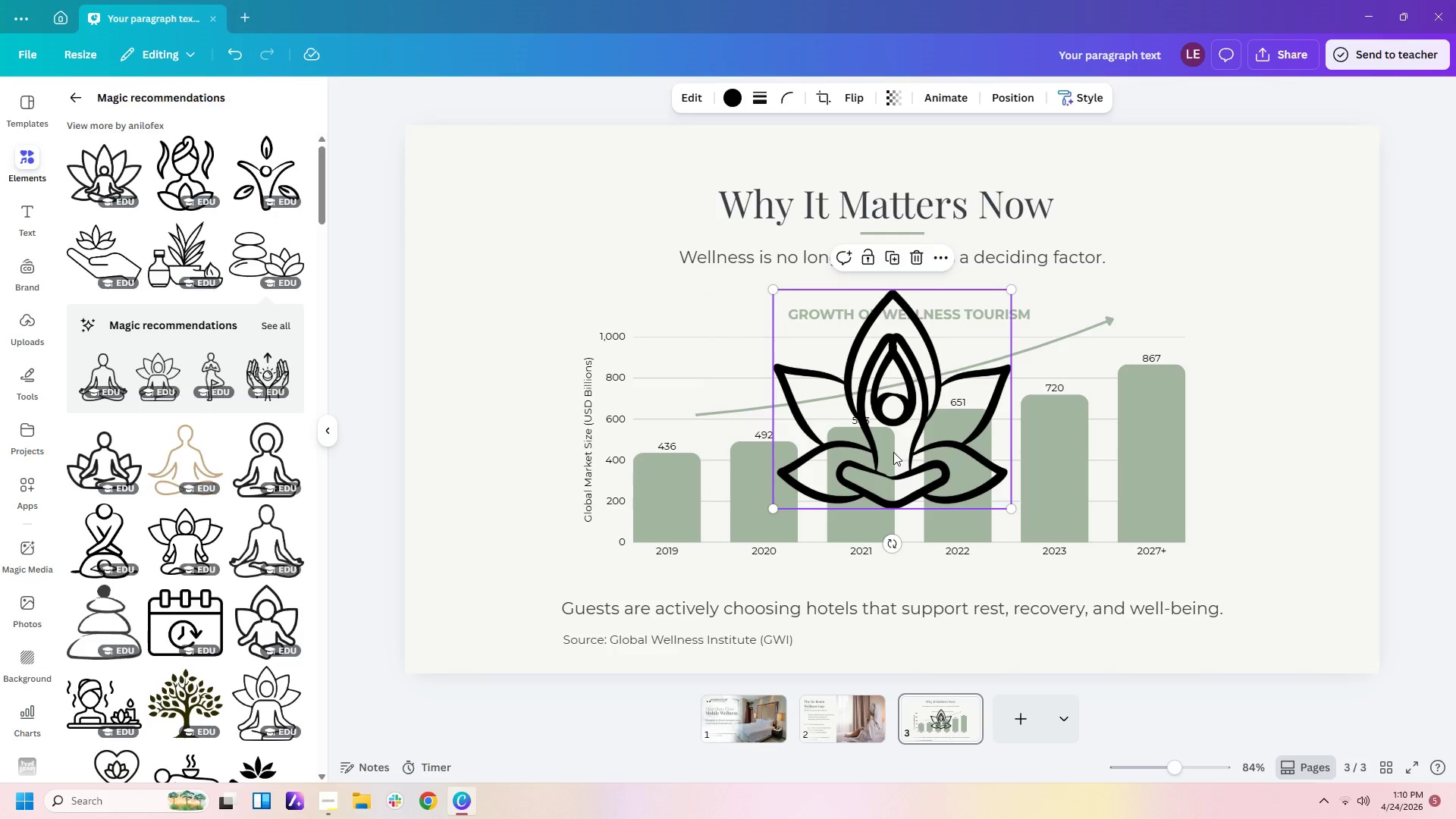 
left_click([893, 452])
 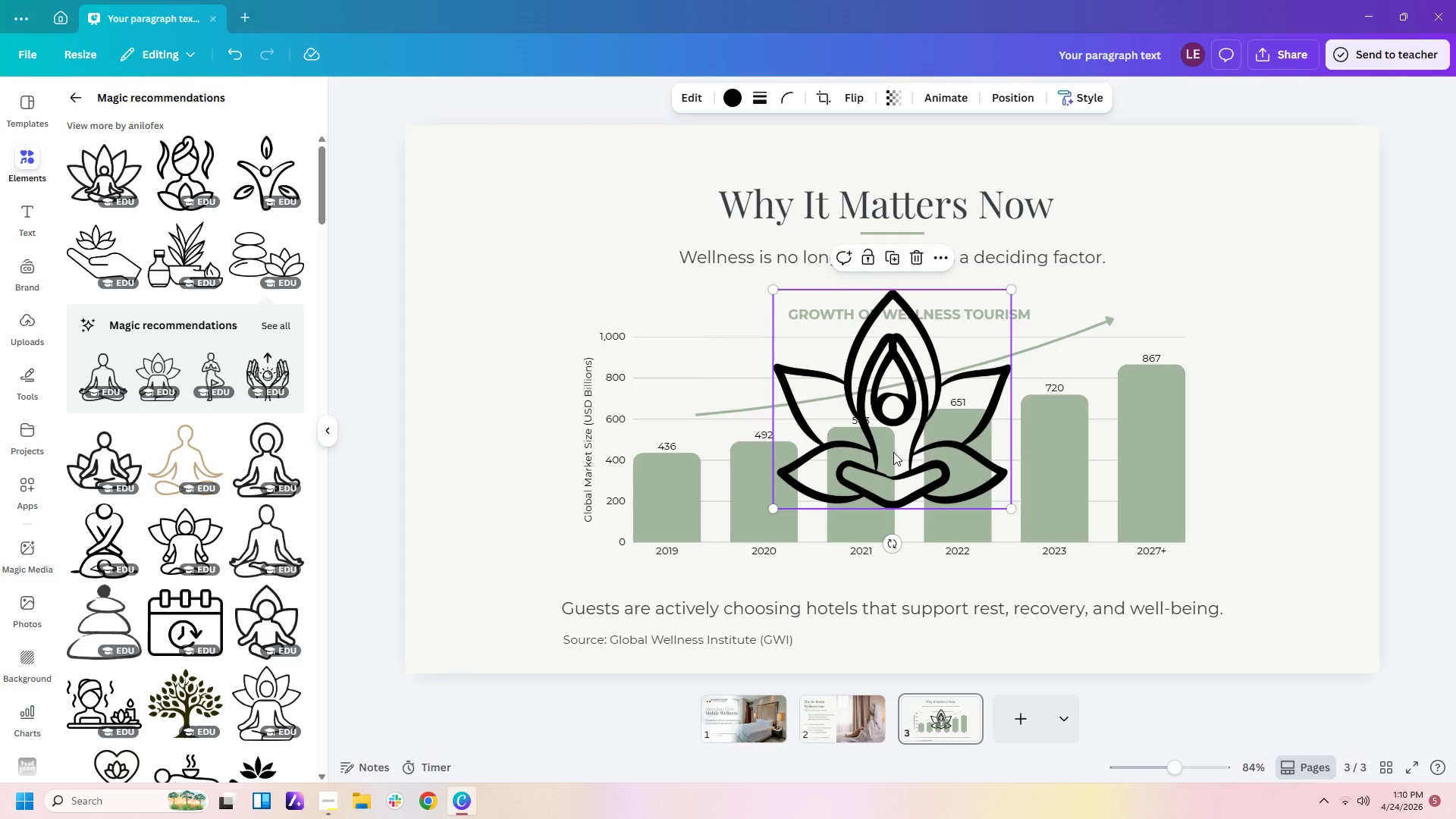 
left_click([946, 455])
 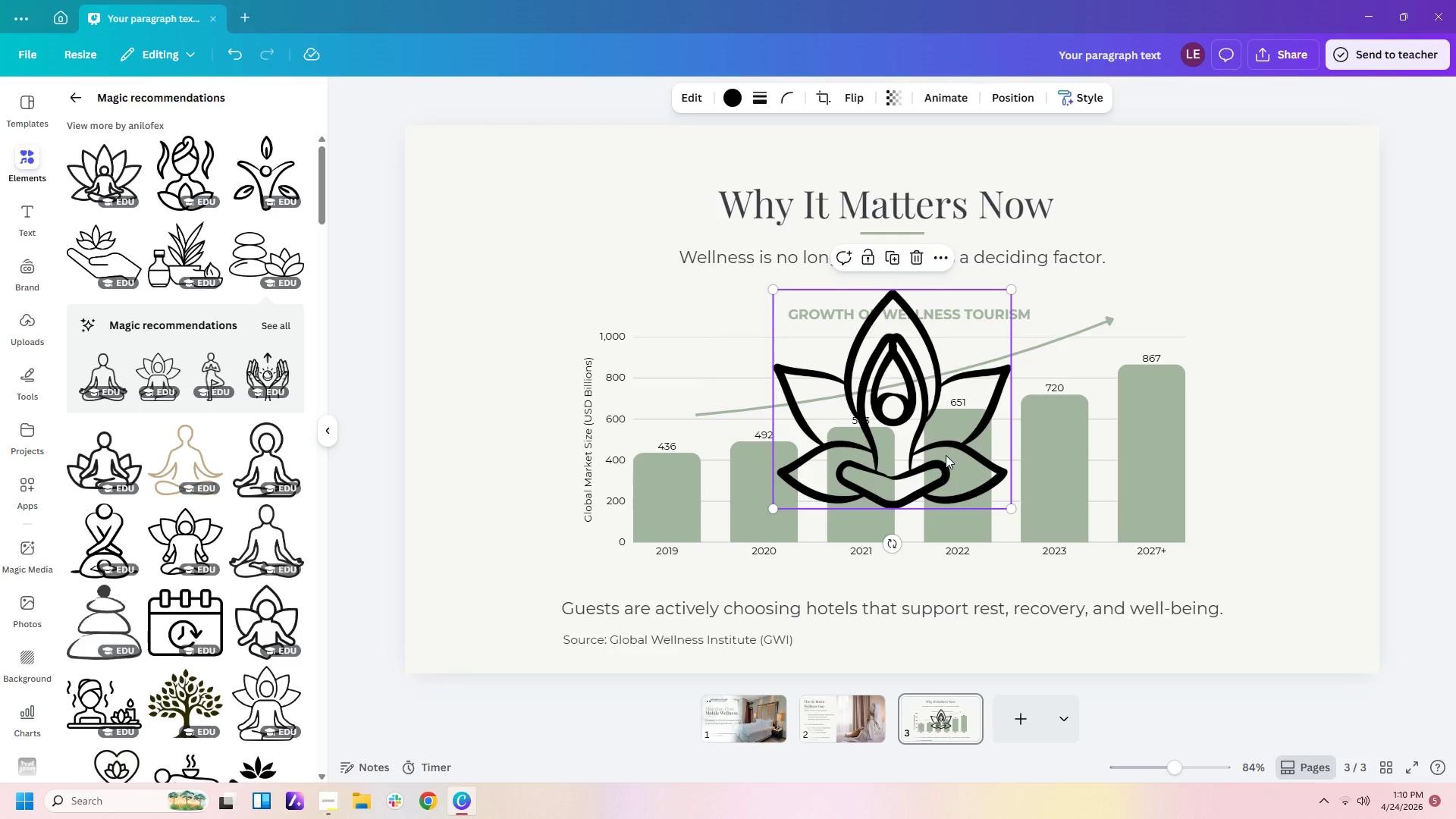 
key(Control+X)
 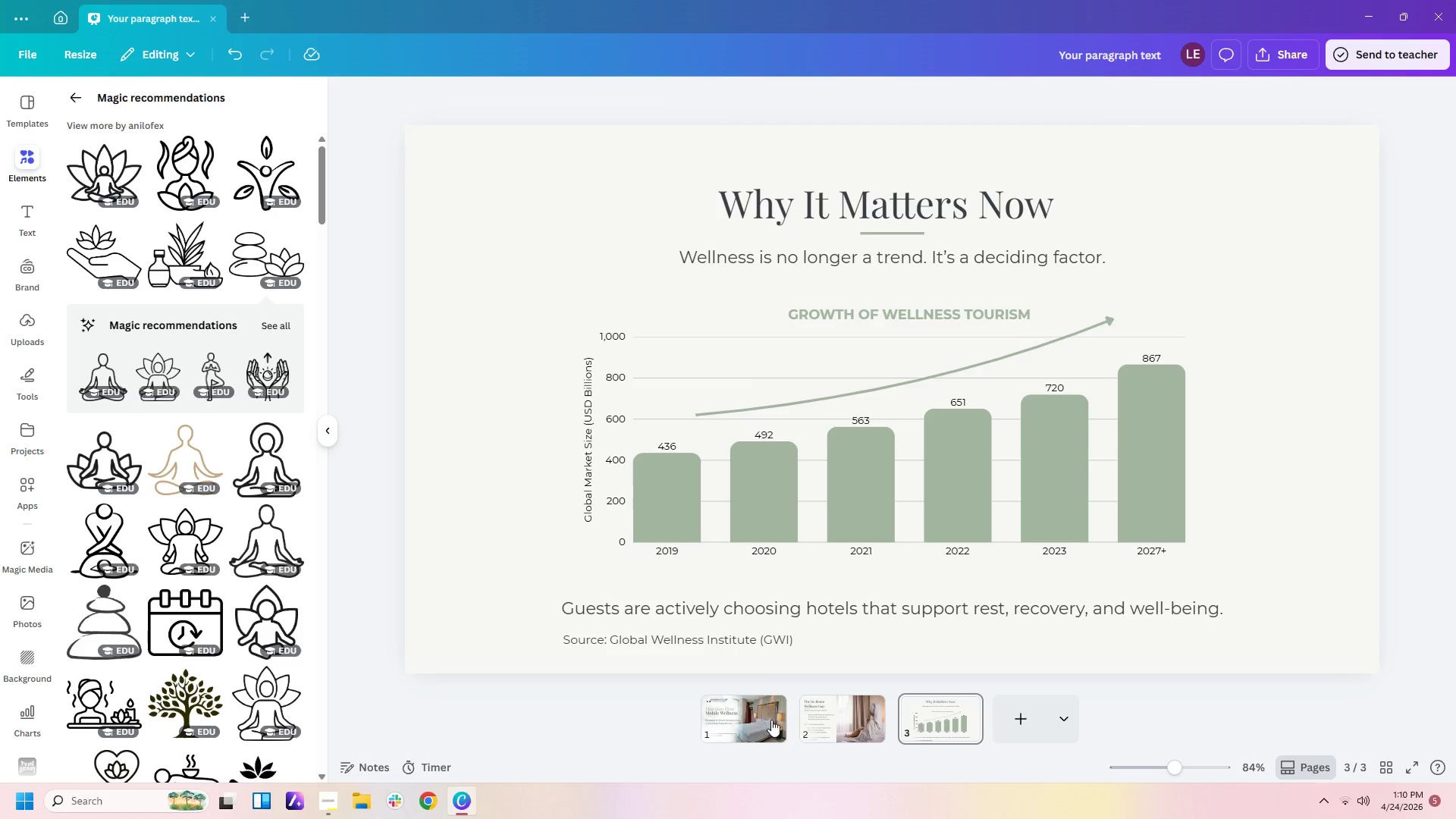 
left_click([774, 721])
 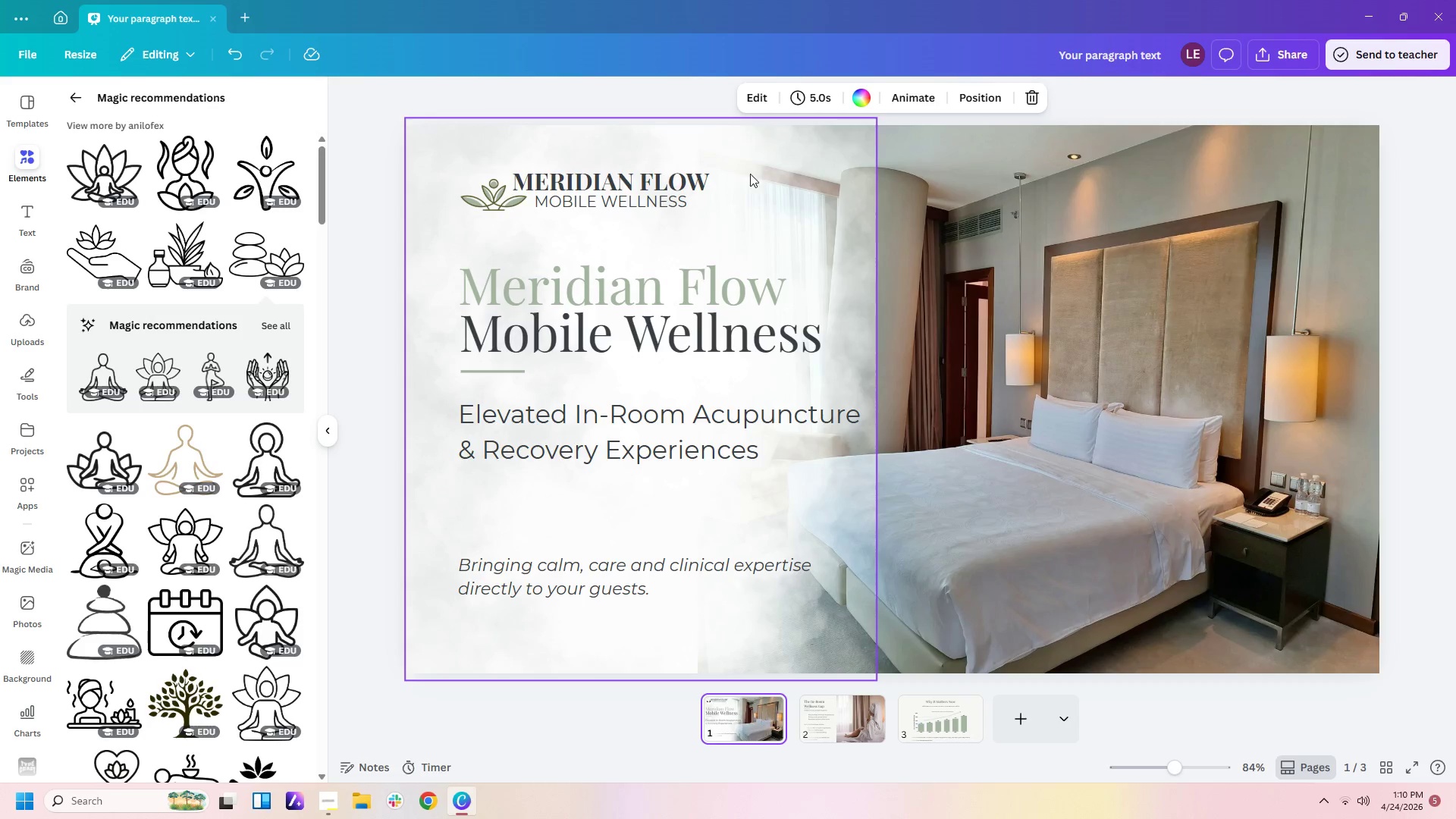 
left_click([764, 202])
 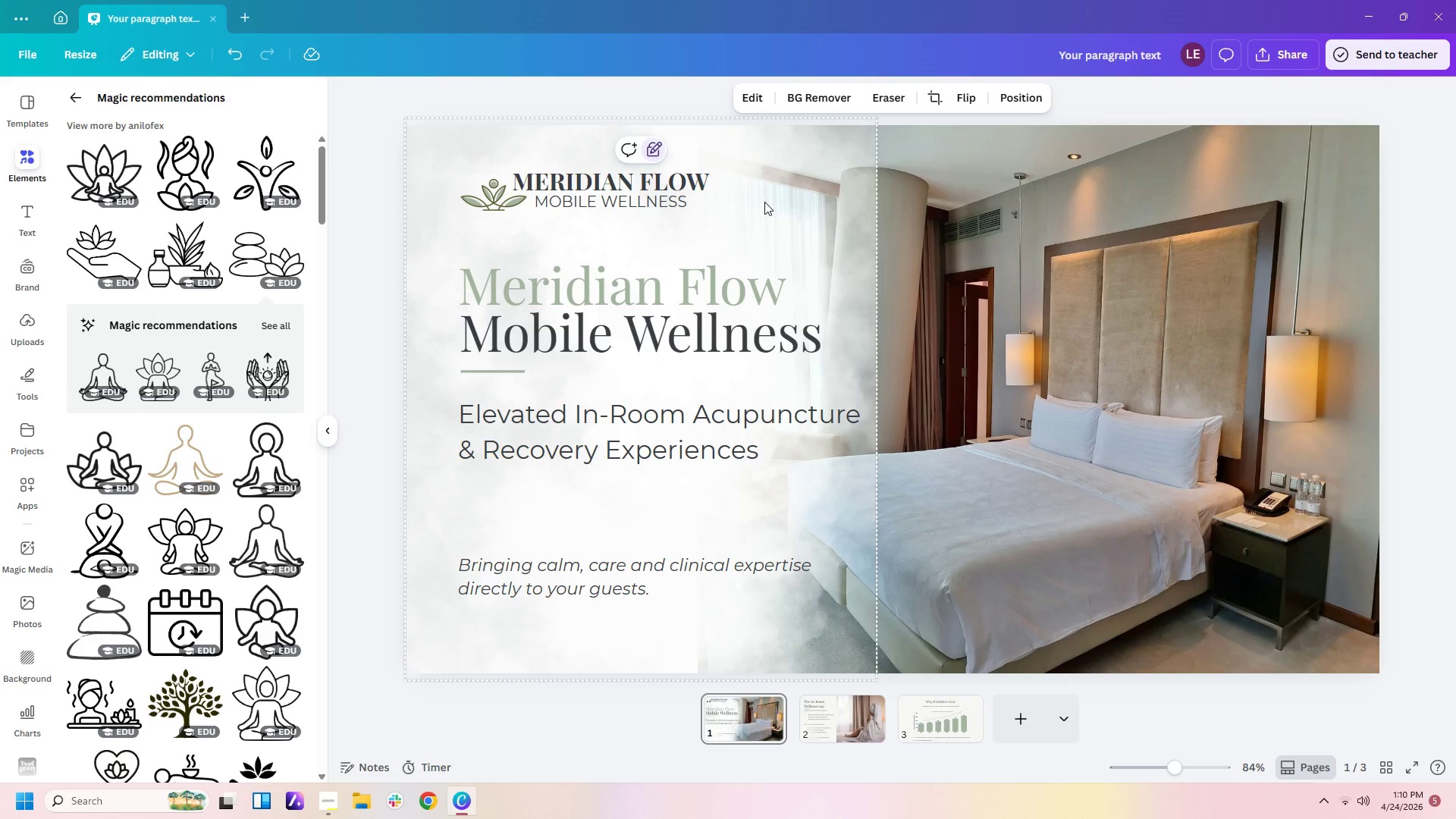 
key(Control+V)
 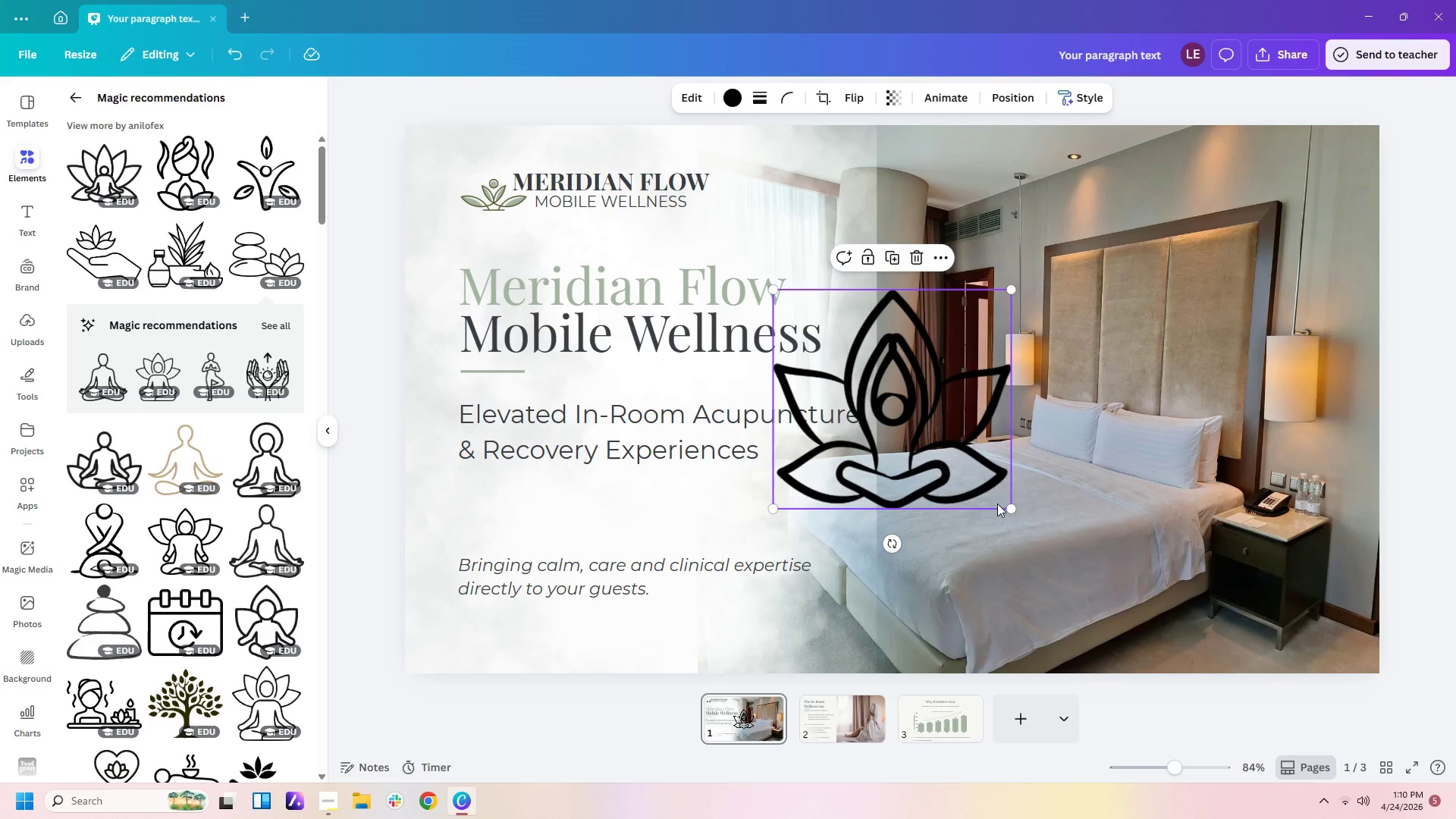 
left_click_drag(start_coordinate=[1013, 506], to_coordinate=[921, 384])
 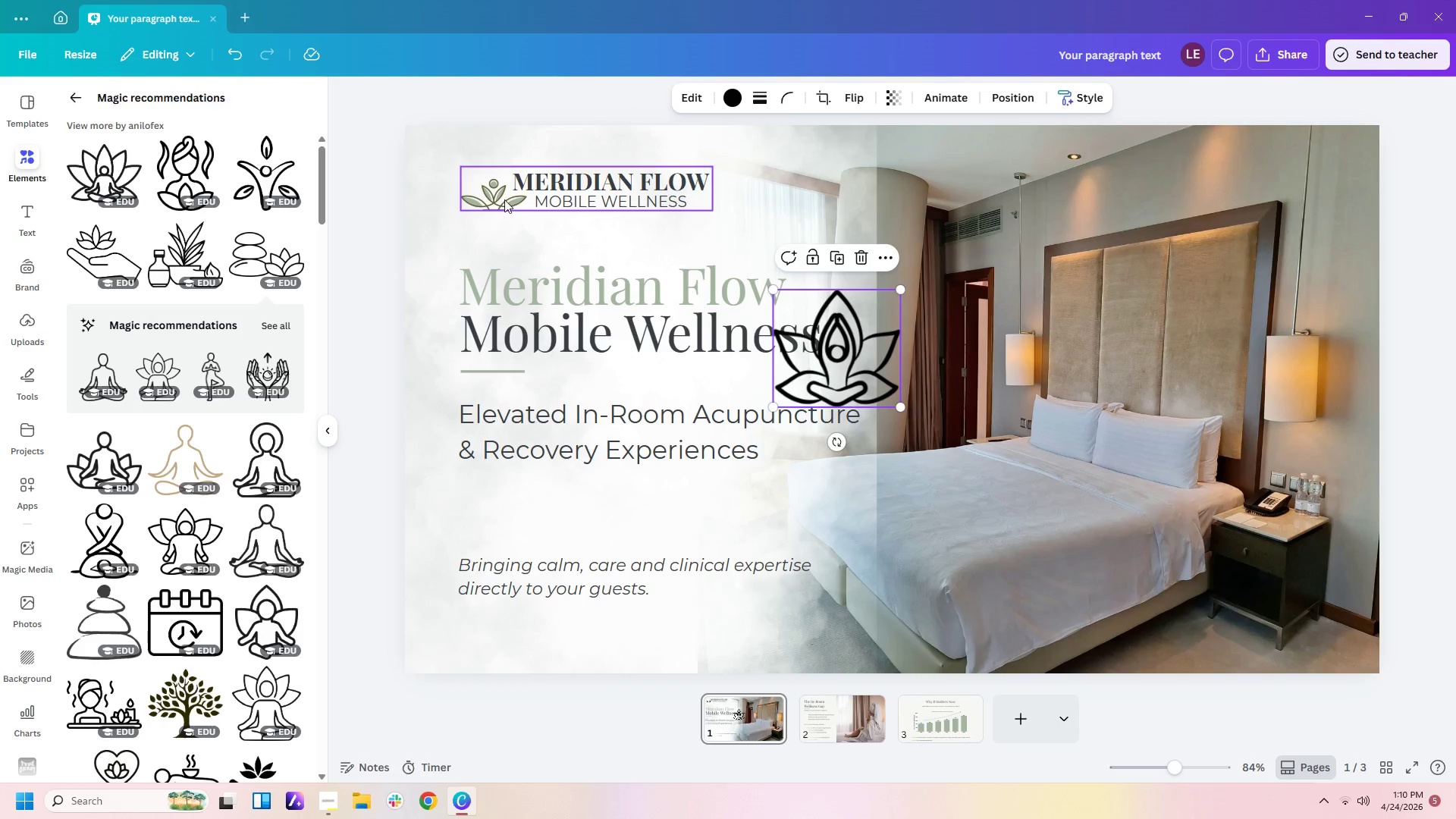 
left_click([497, 199])
 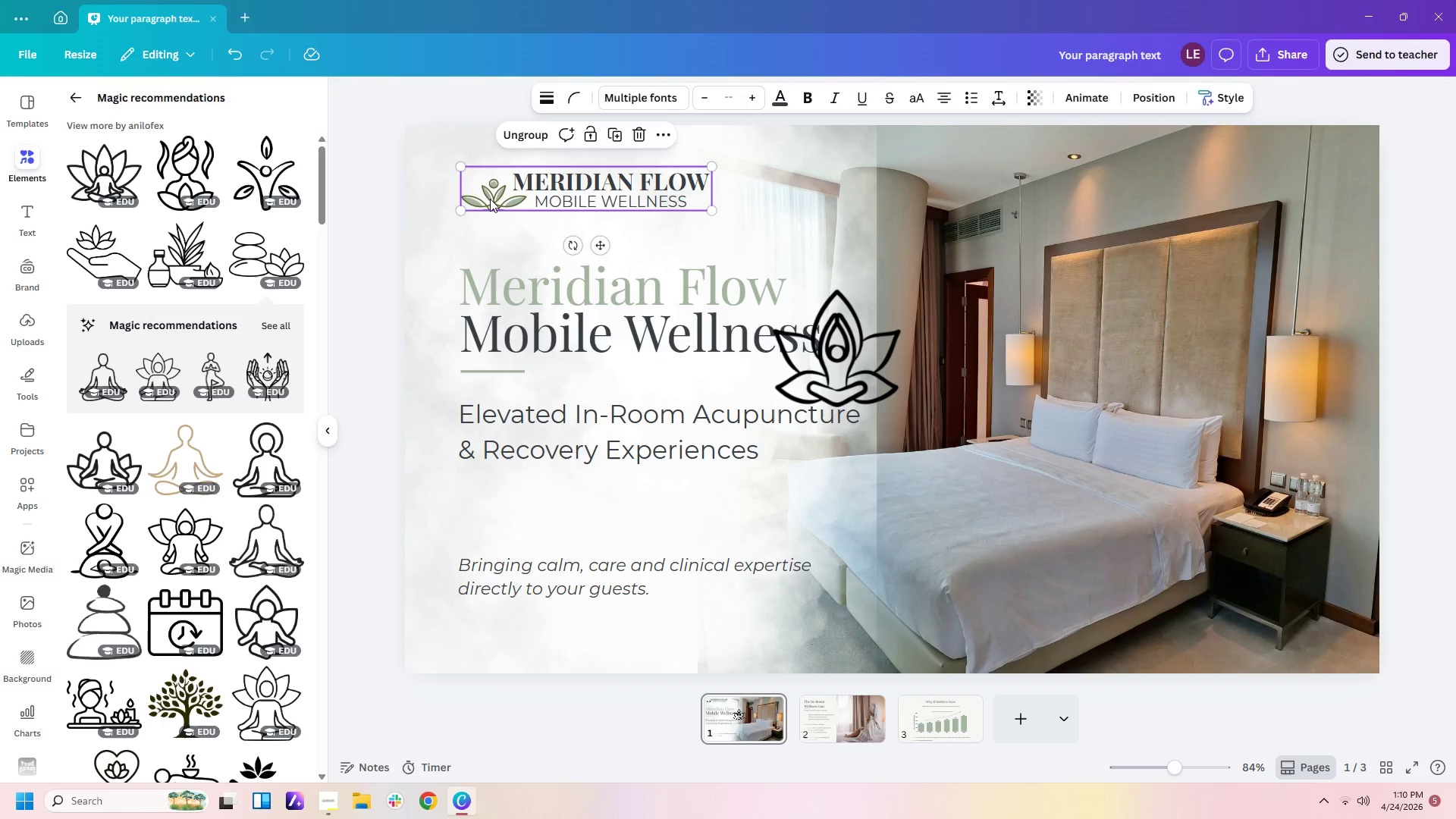 
left_click([488, 199])
 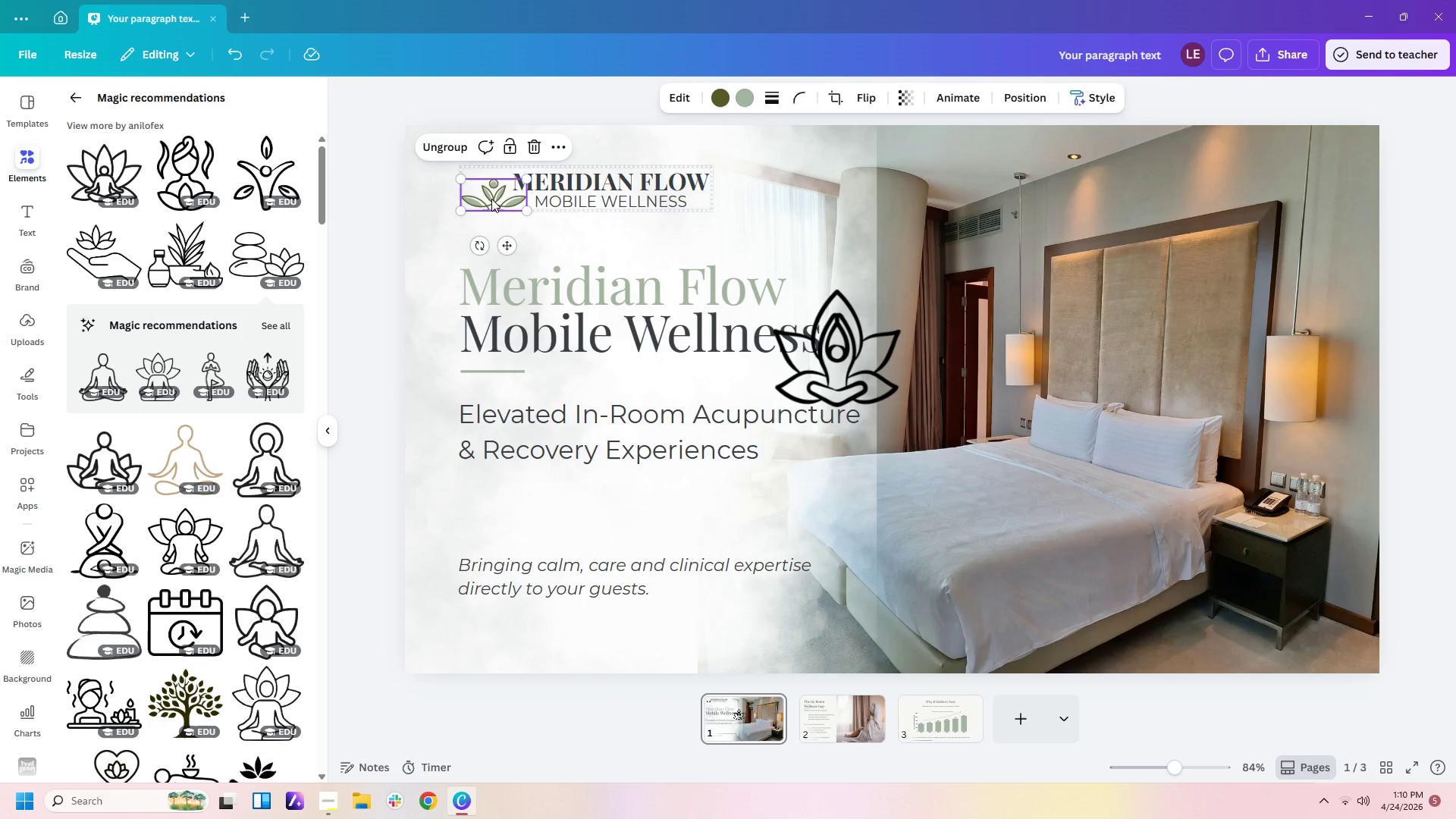 
key(Backslash)
 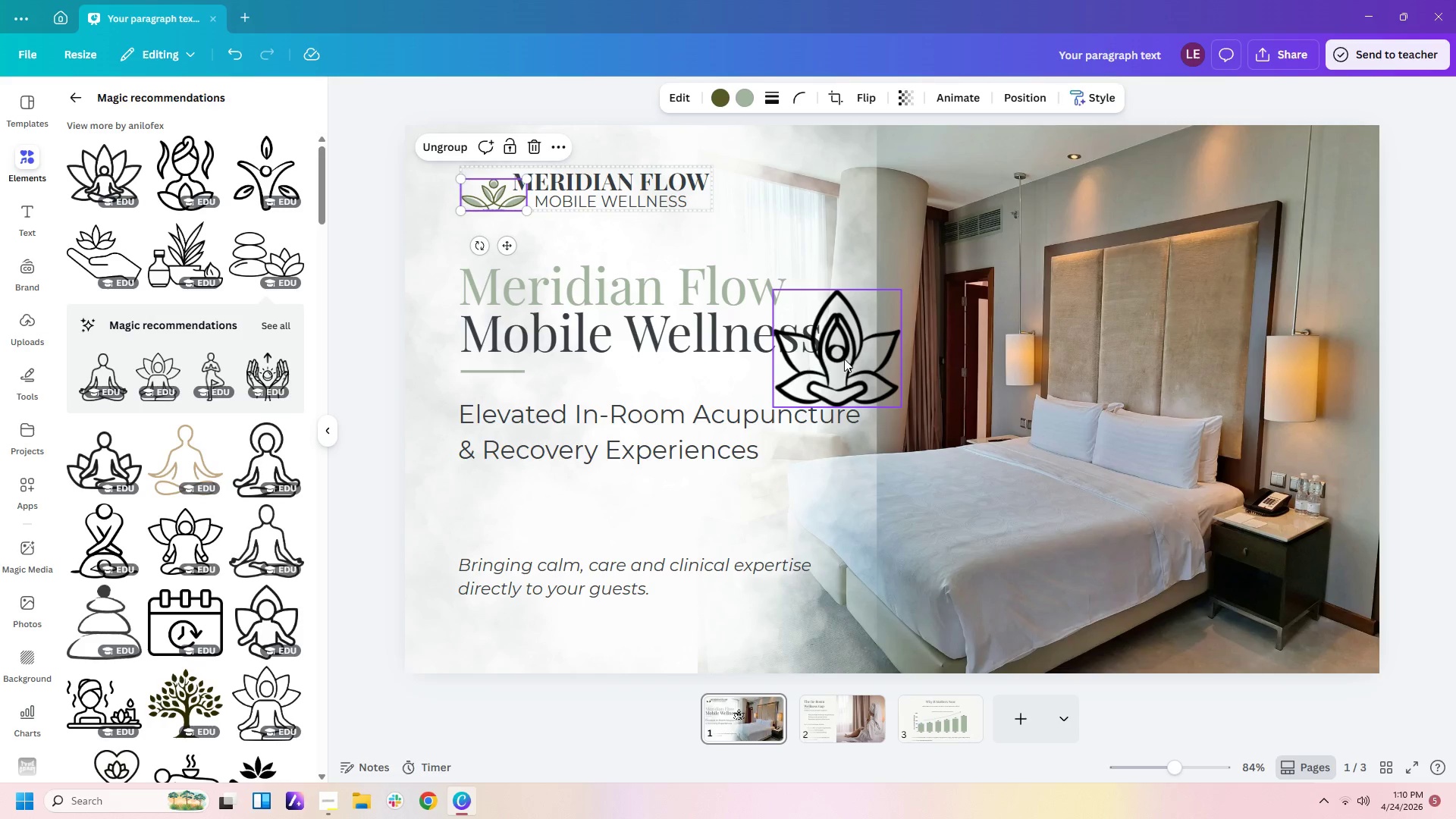 
left_click([844, 359])
 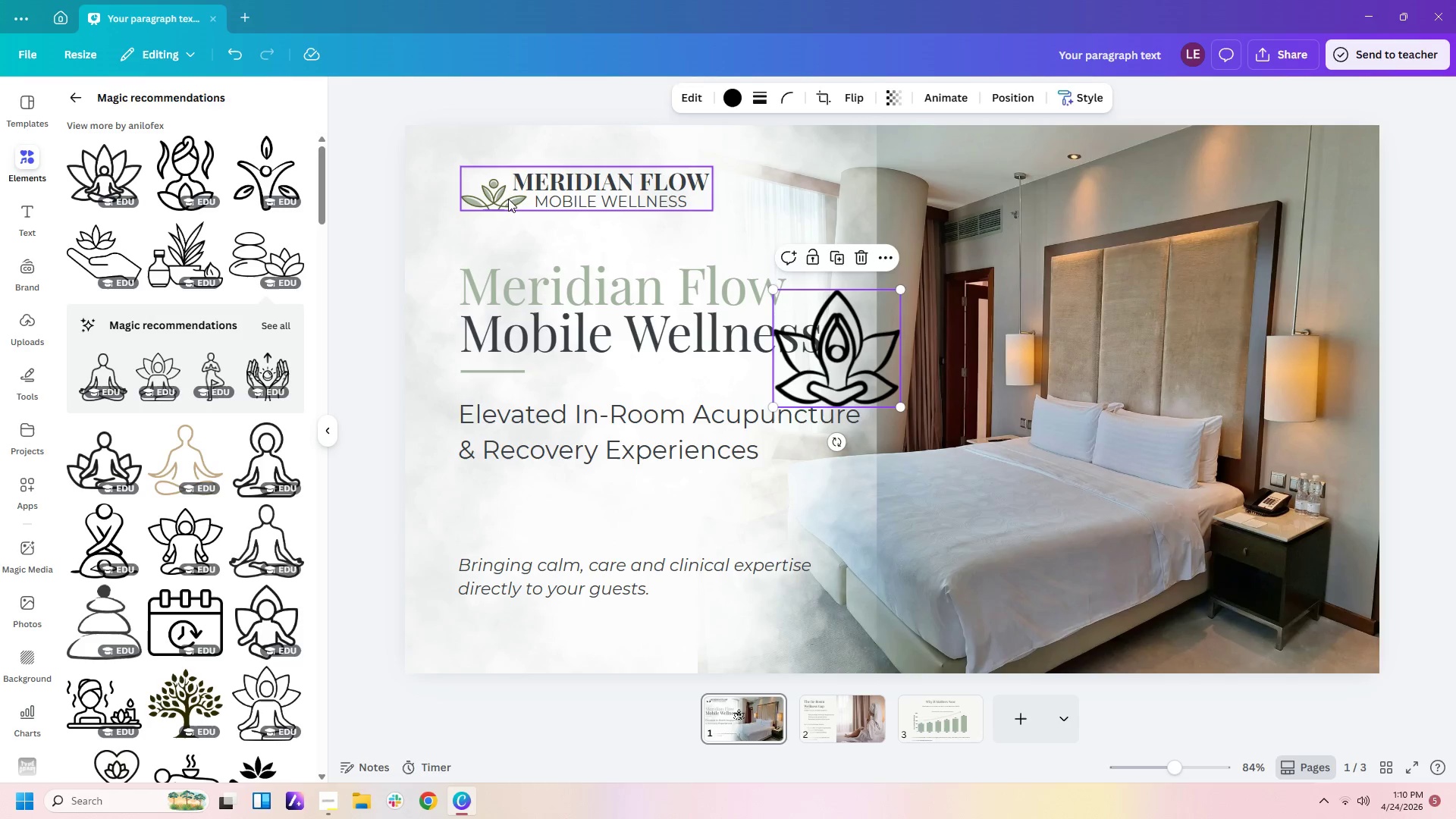 
double_click([507, 199])
 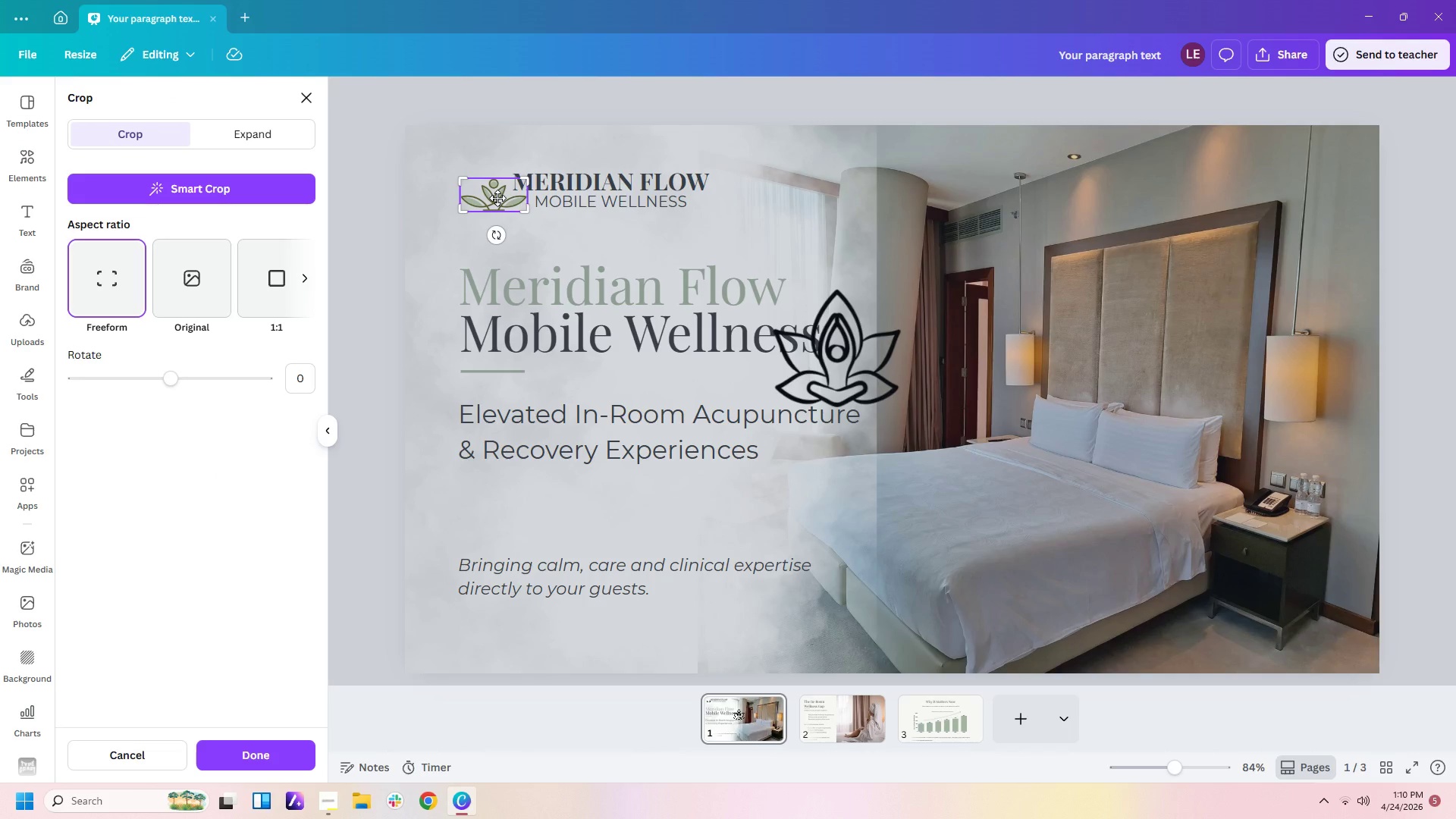 
key(Delete)
 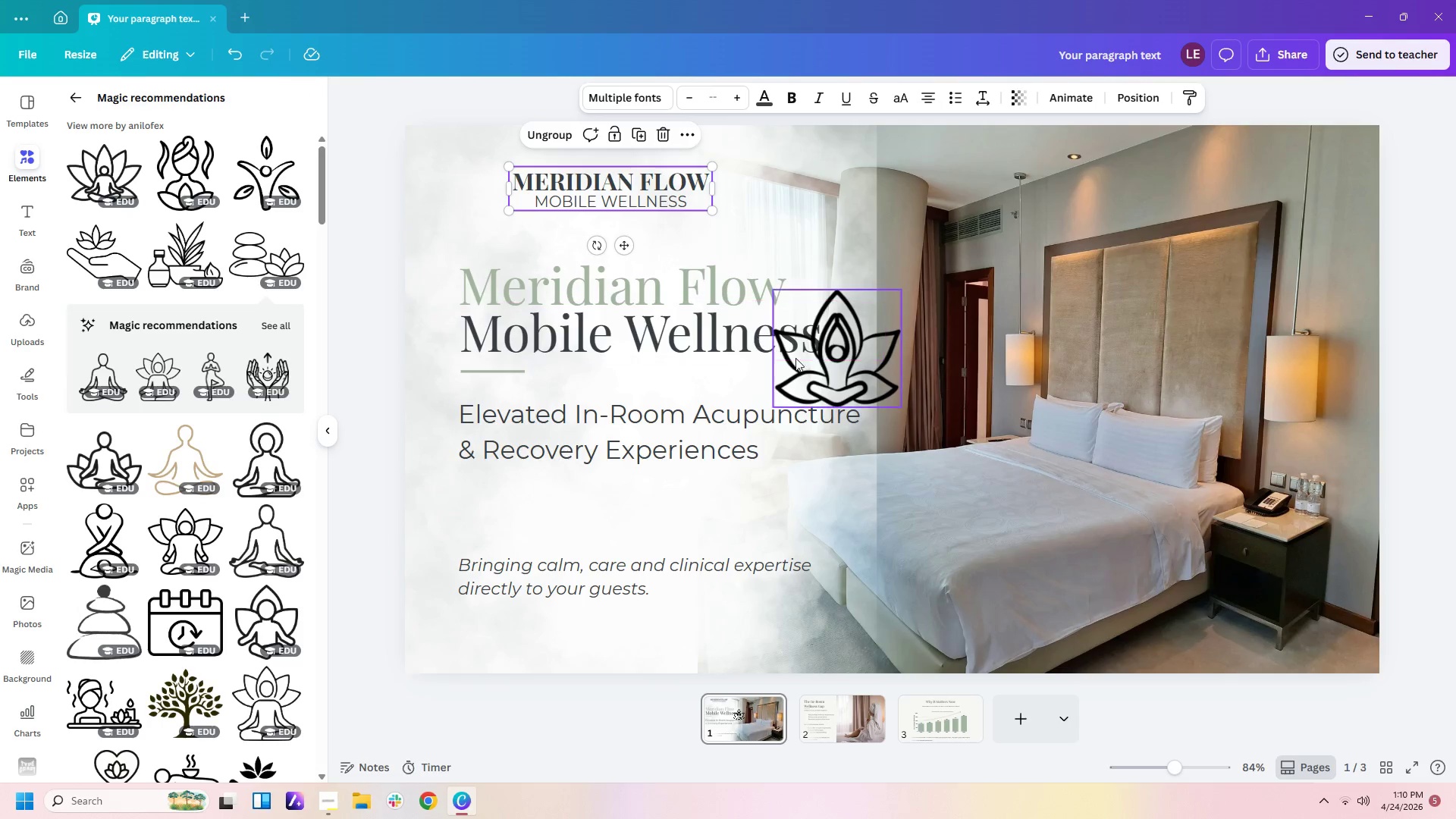 
left_click([821, 366])
 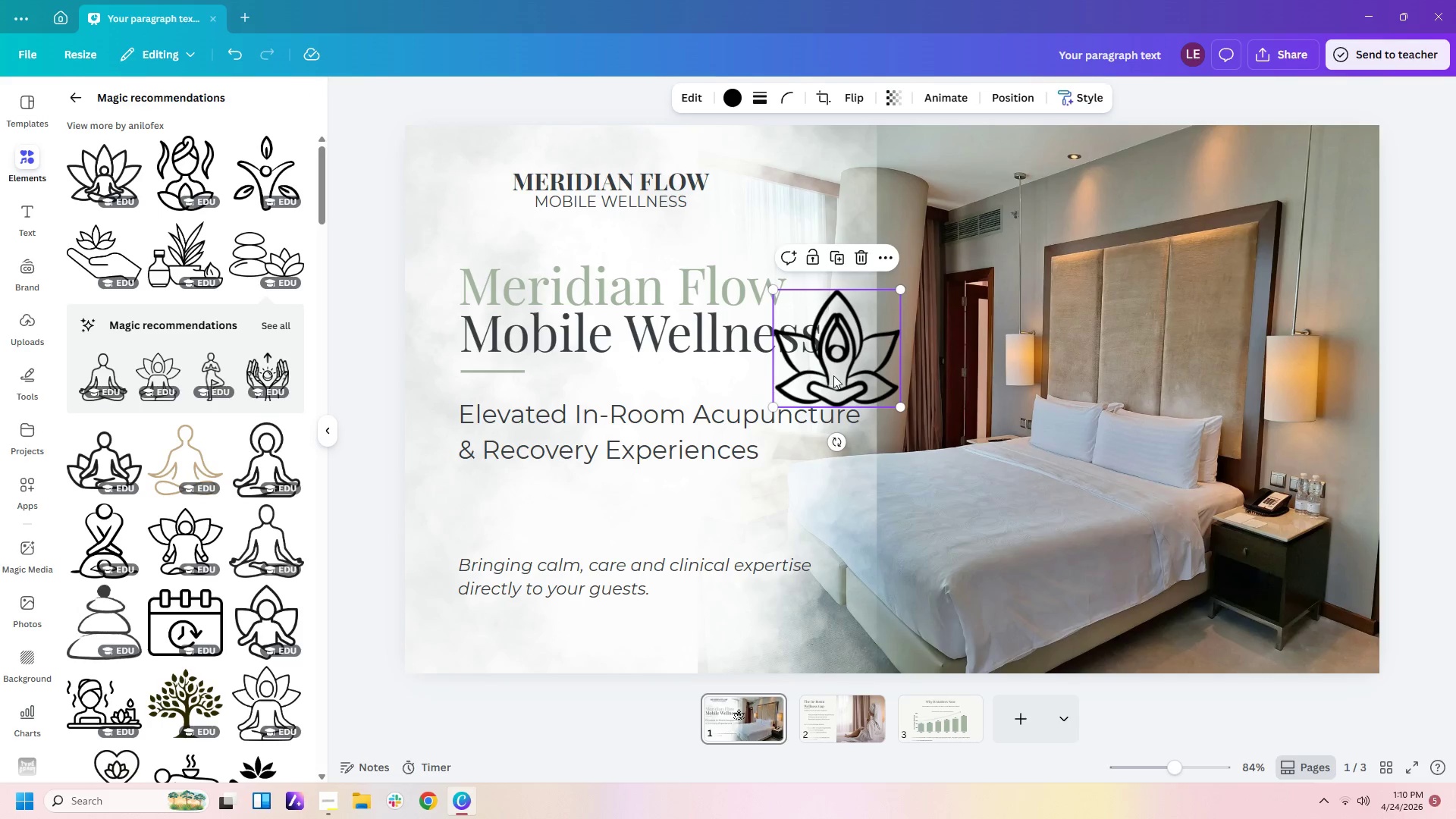 
left_click_drag(start_coordinate=[833, 375], to_coordinate=[476, 212])
 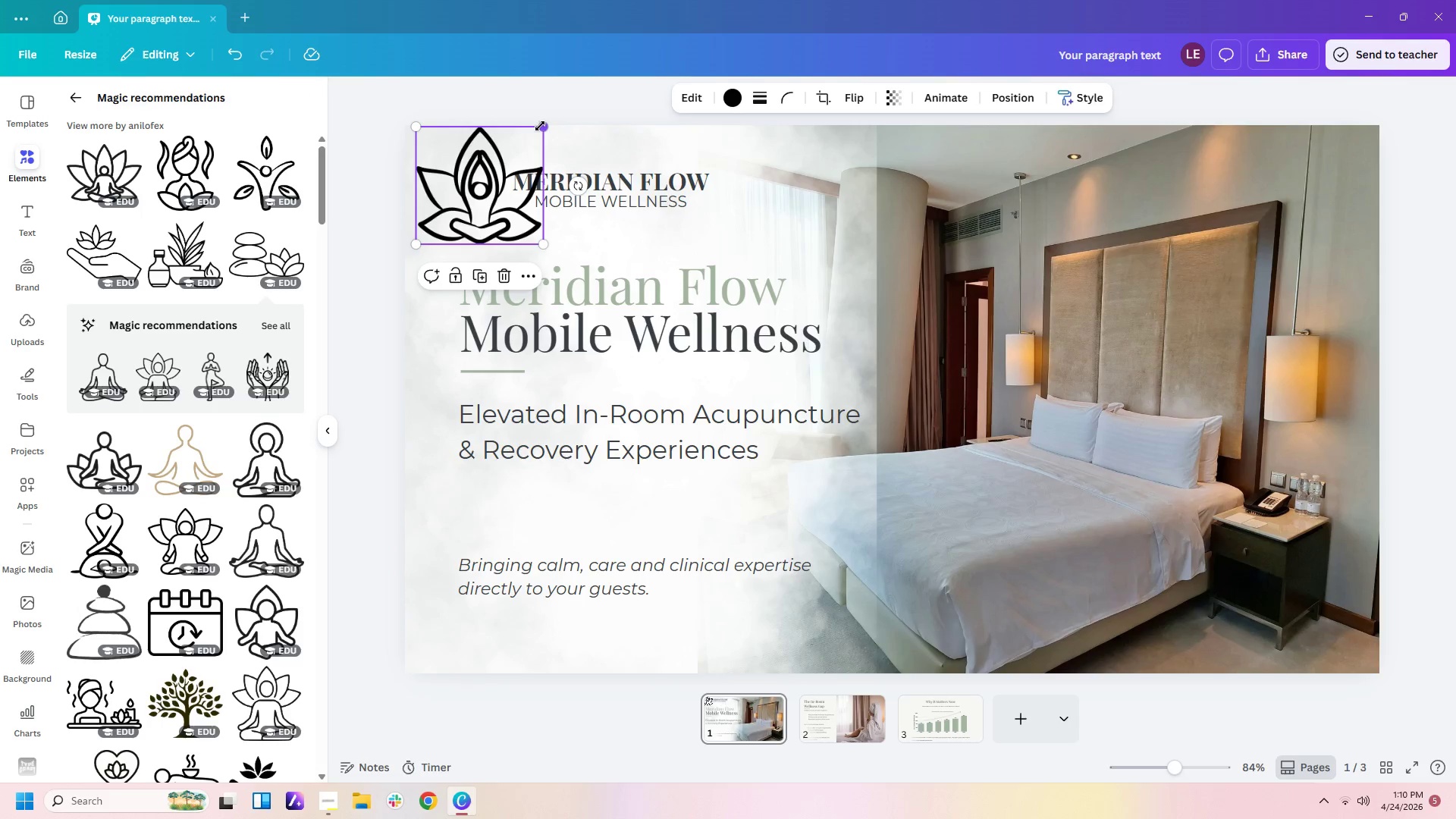 
left_click_drag(start_coordinate=[540, 126], to_coordinate=[456, 200])
 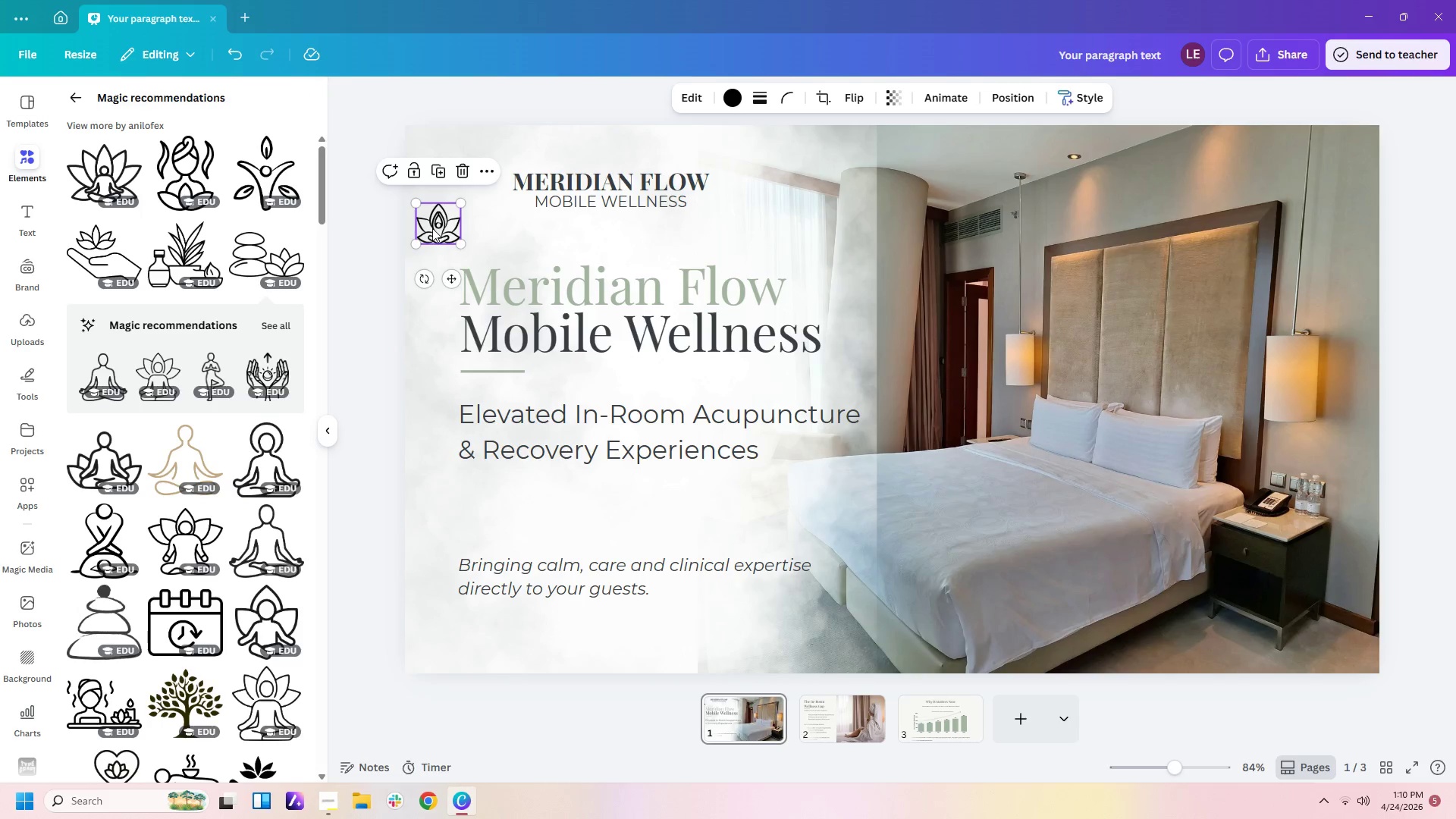 
left_click_drag(start_coordinate=[432, 228], to_coordinate=[482, 192])
 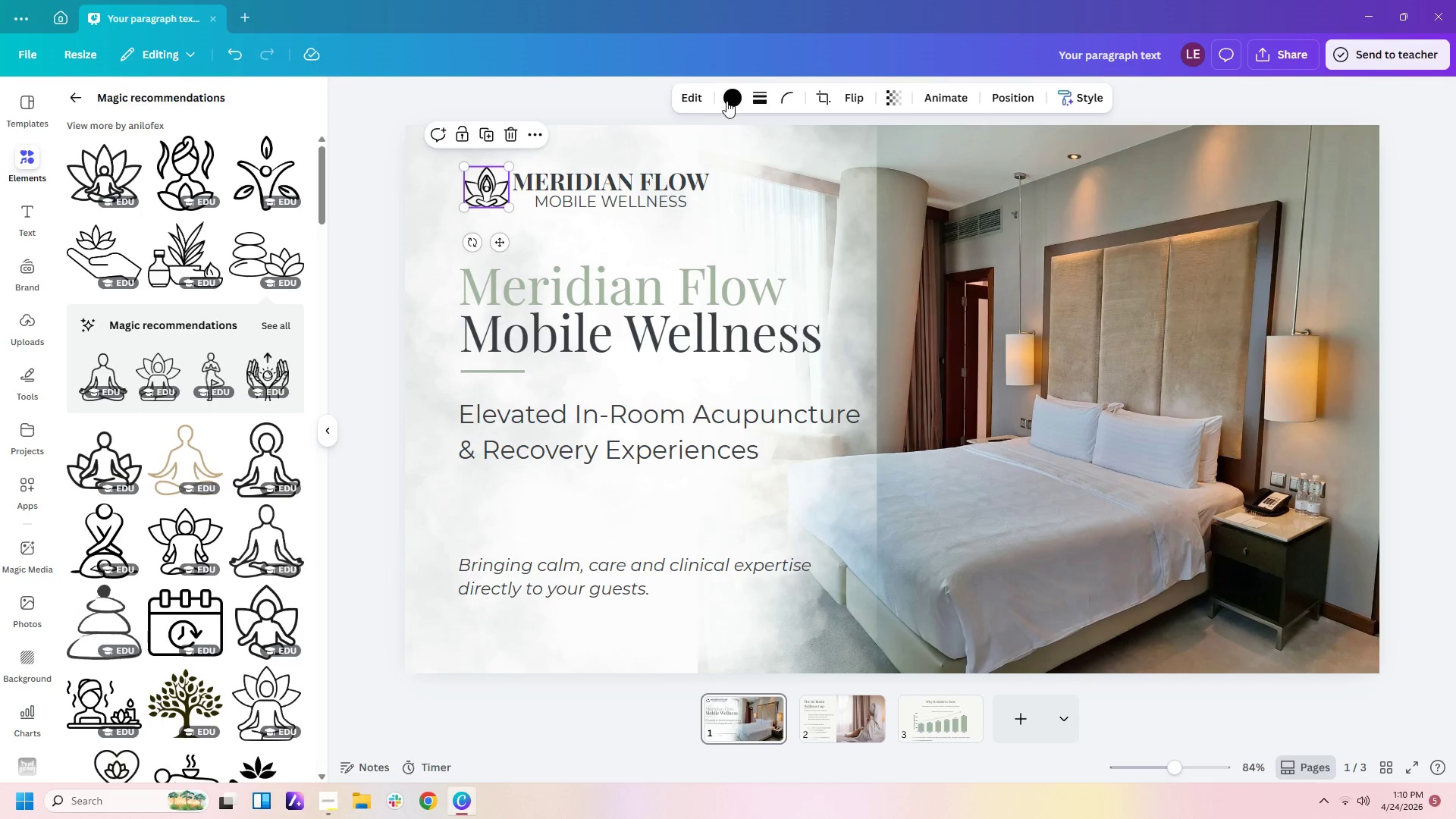 
left_click([729, 97])
 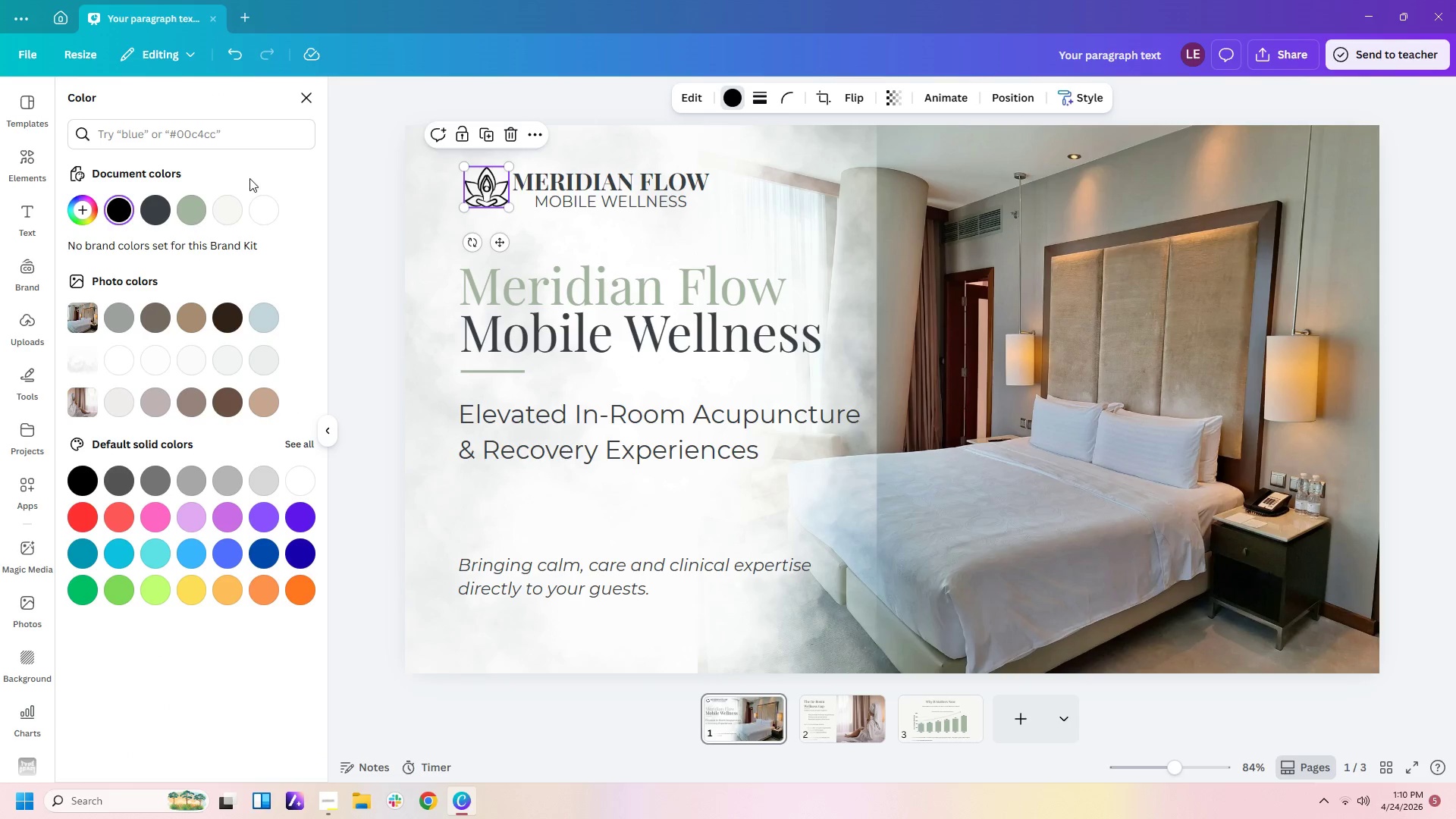 
left_click([224, 209])
 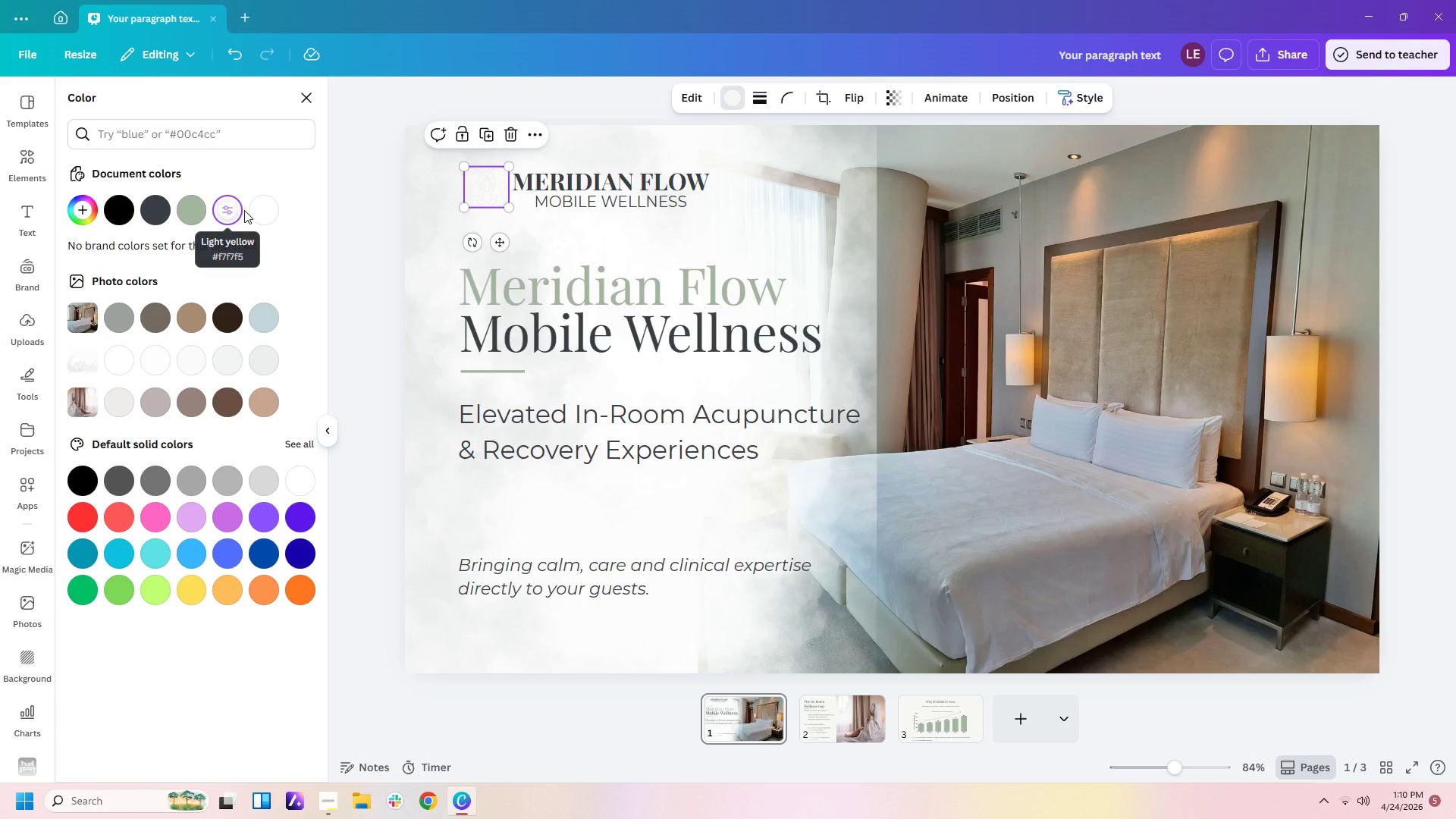 
left_click([258, 211])
 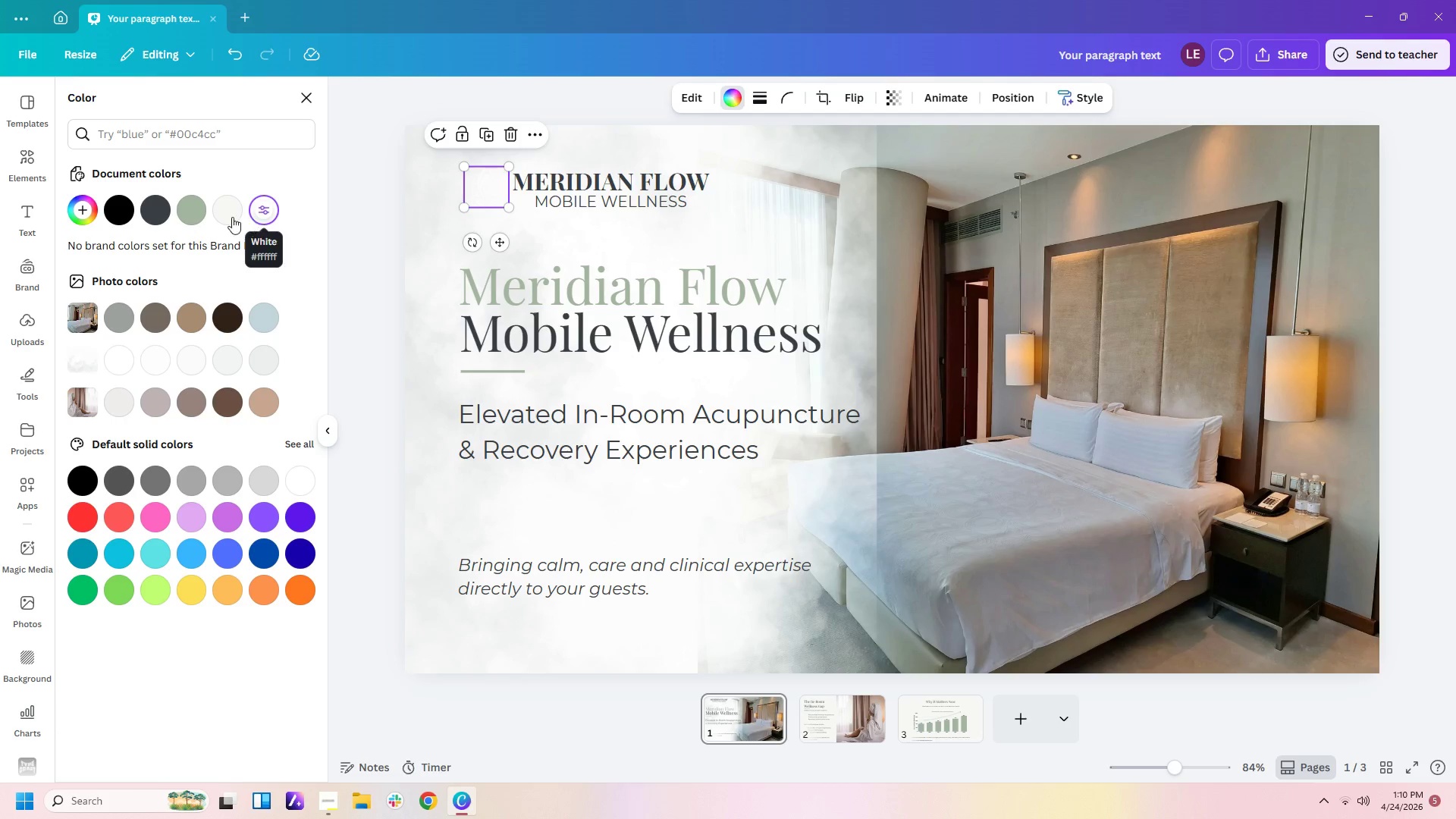 
left_click([193, 216])
 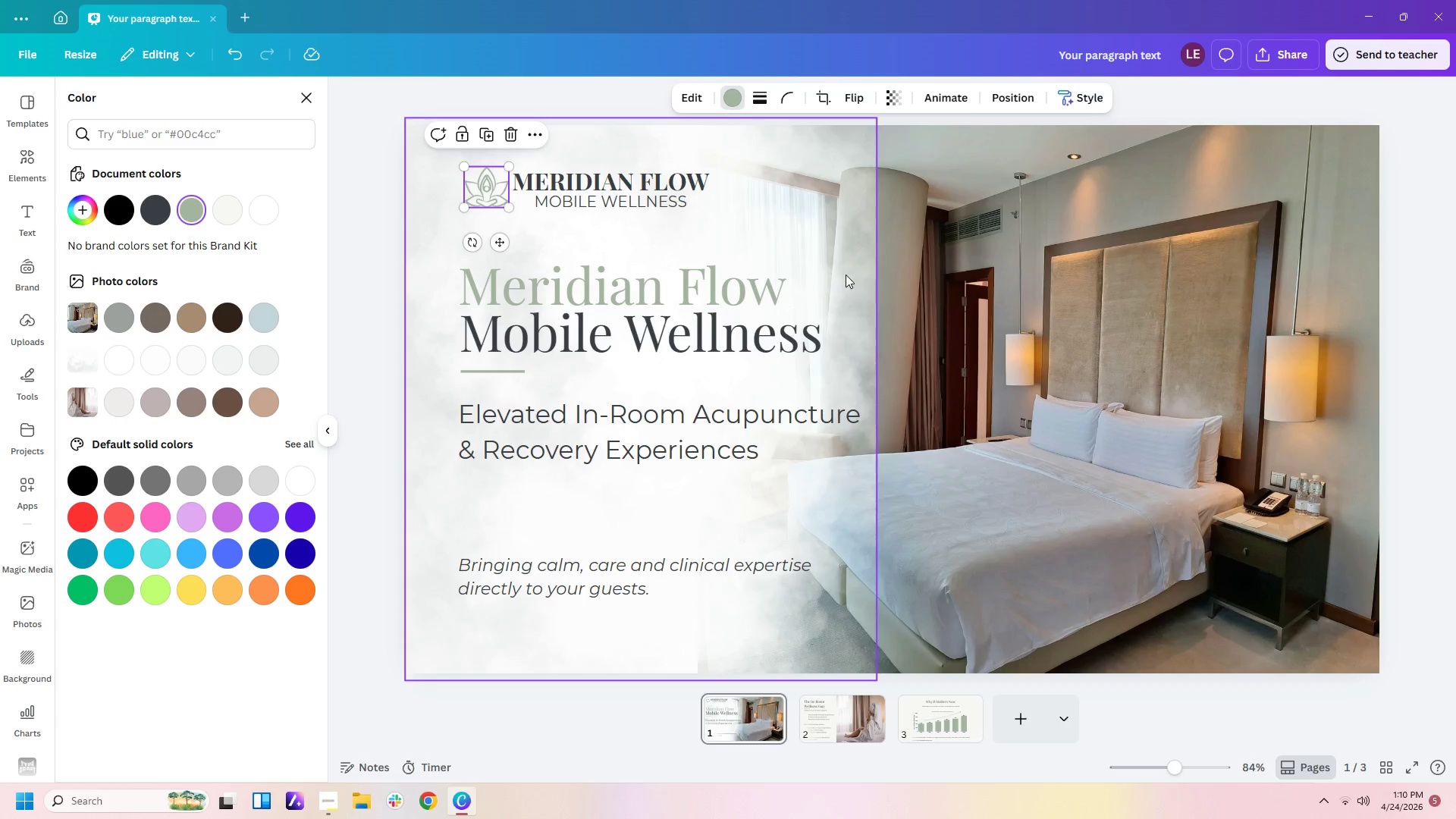 
left_click([1079, 322])
 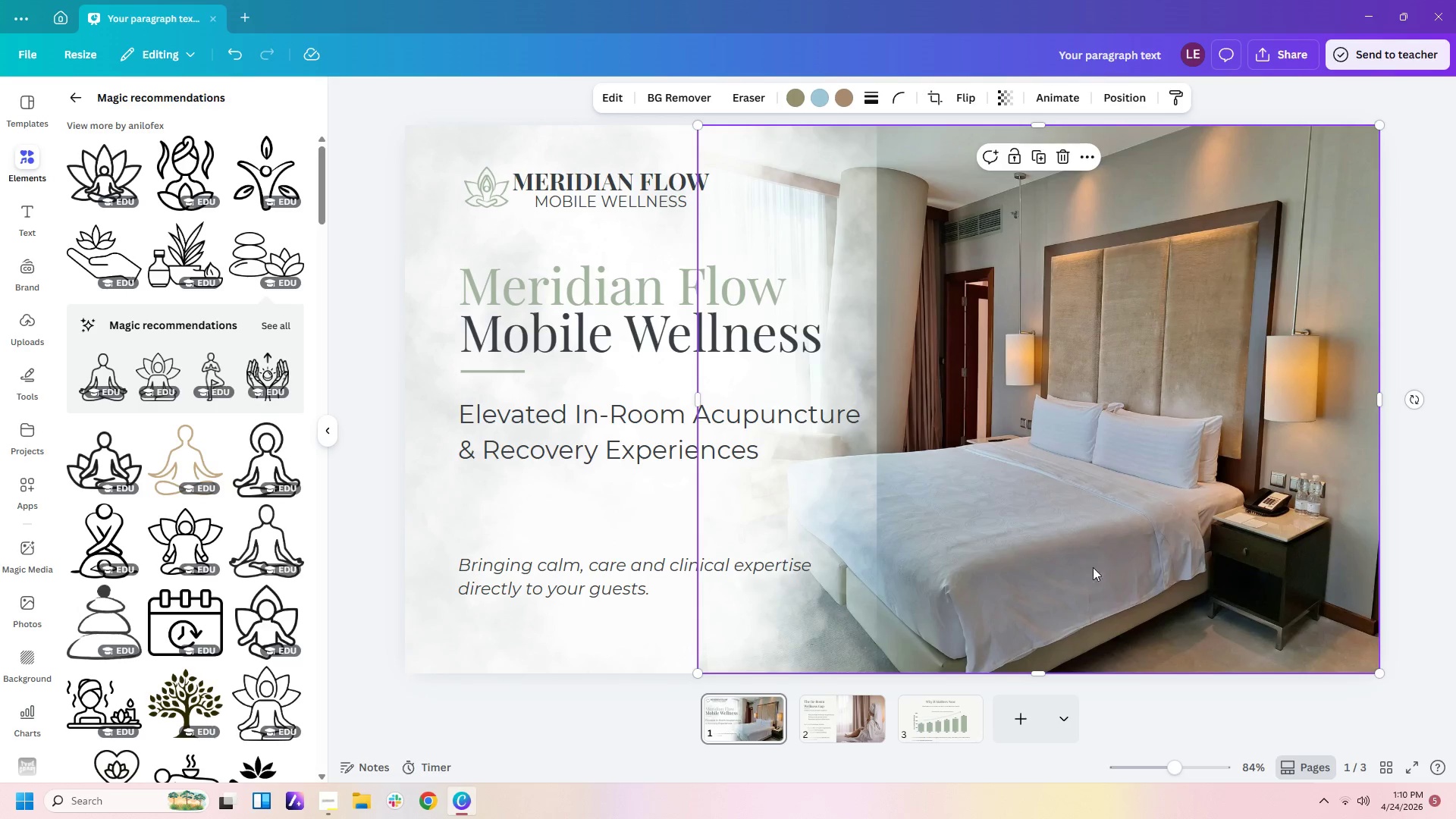 
left_click([958, 728])
 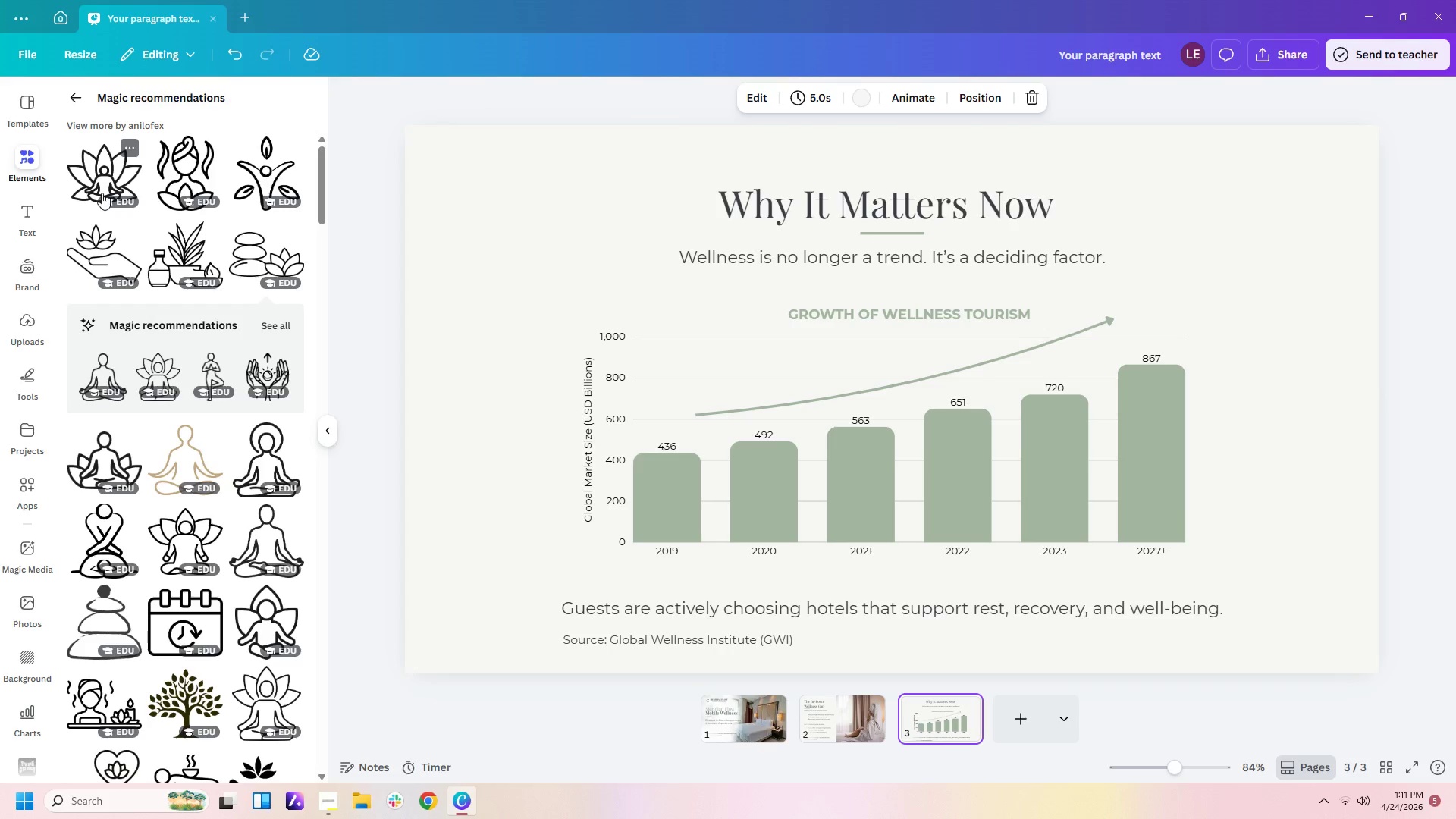 
scroll: coordinate [206, 505], scroll_direction: down, amount: 9.0
 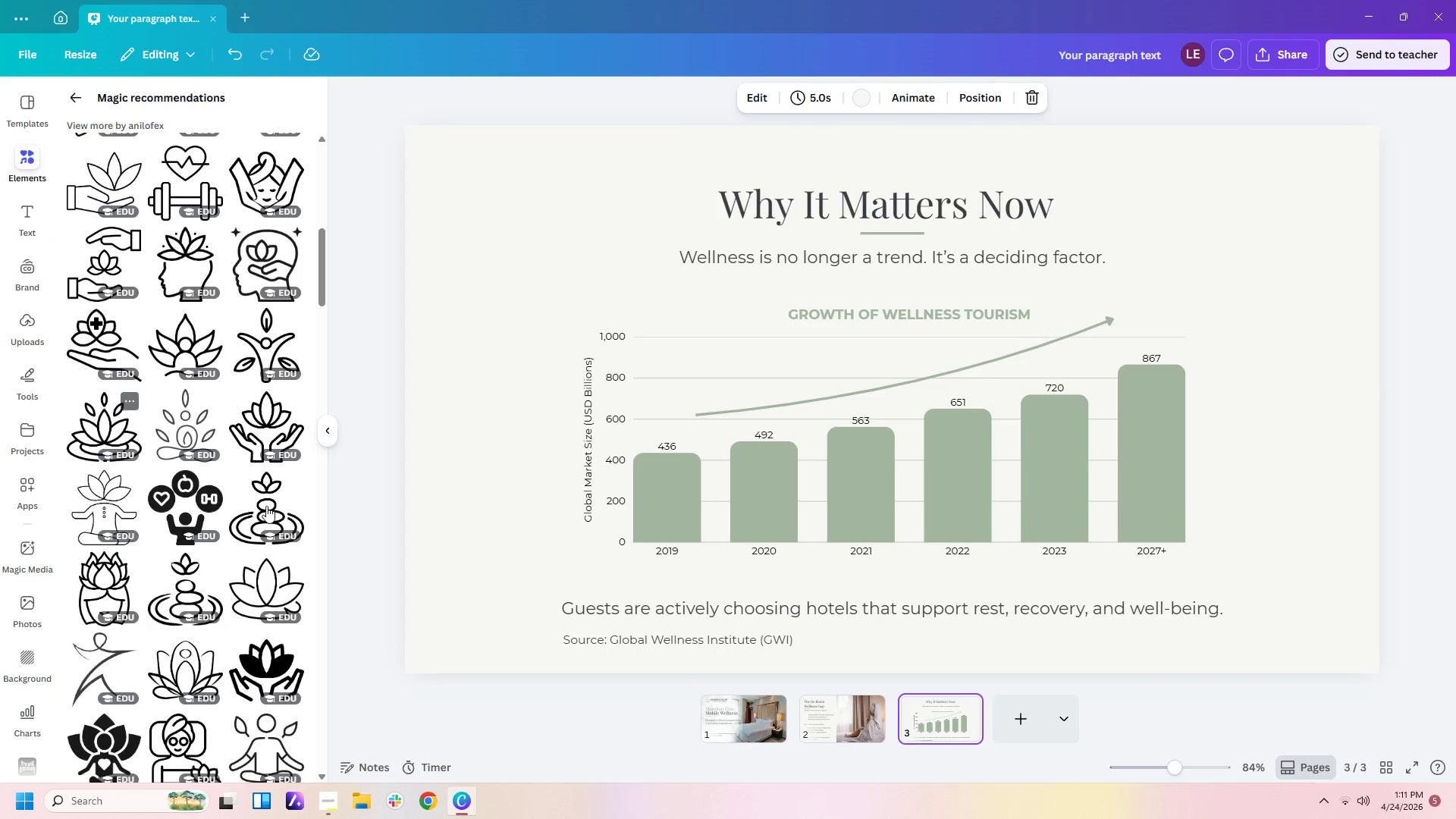 
left_click([264, 565])
 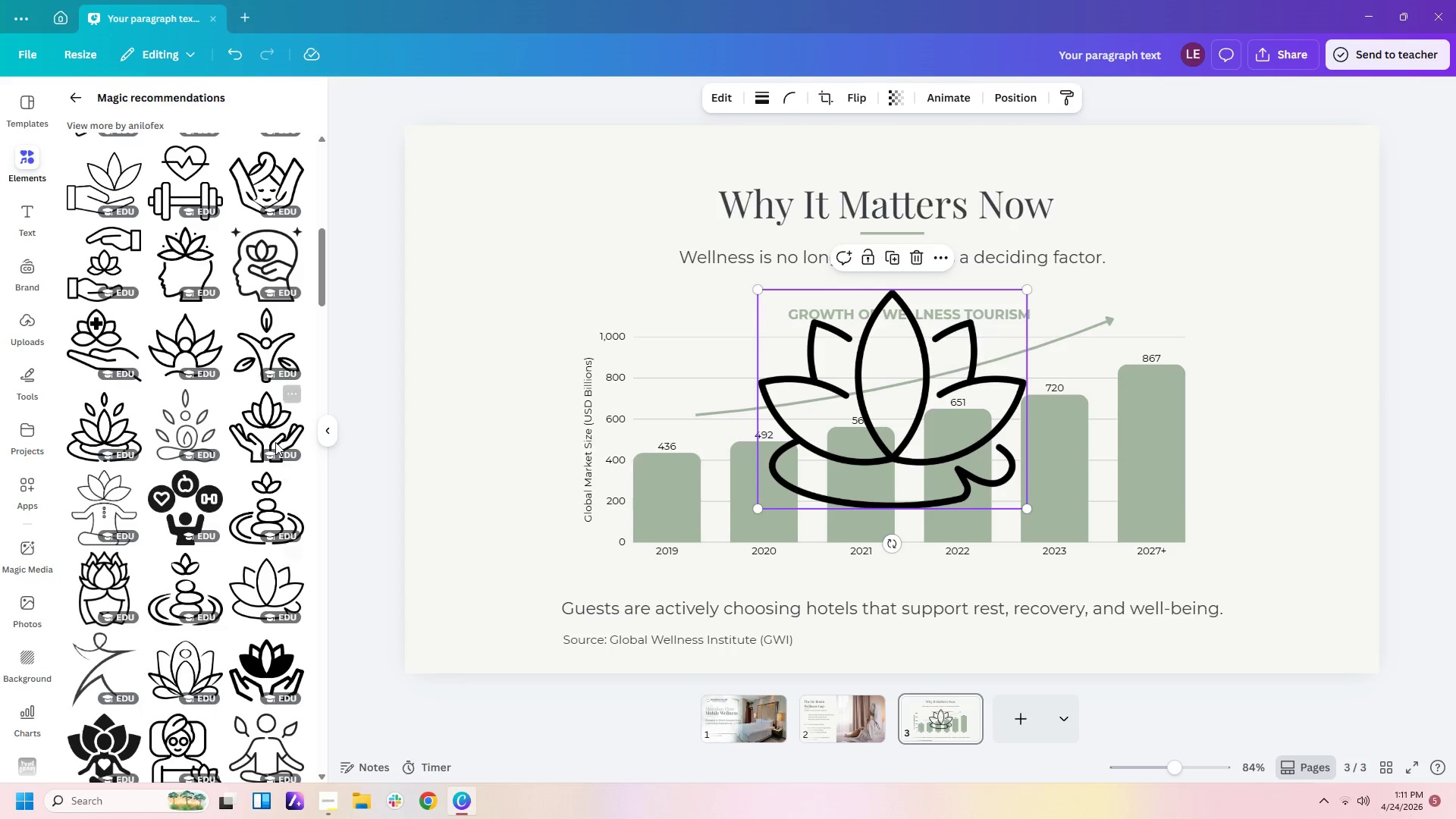 
scroll: coordinate [275, 442], scroll_direction: down, amount: 4.0
 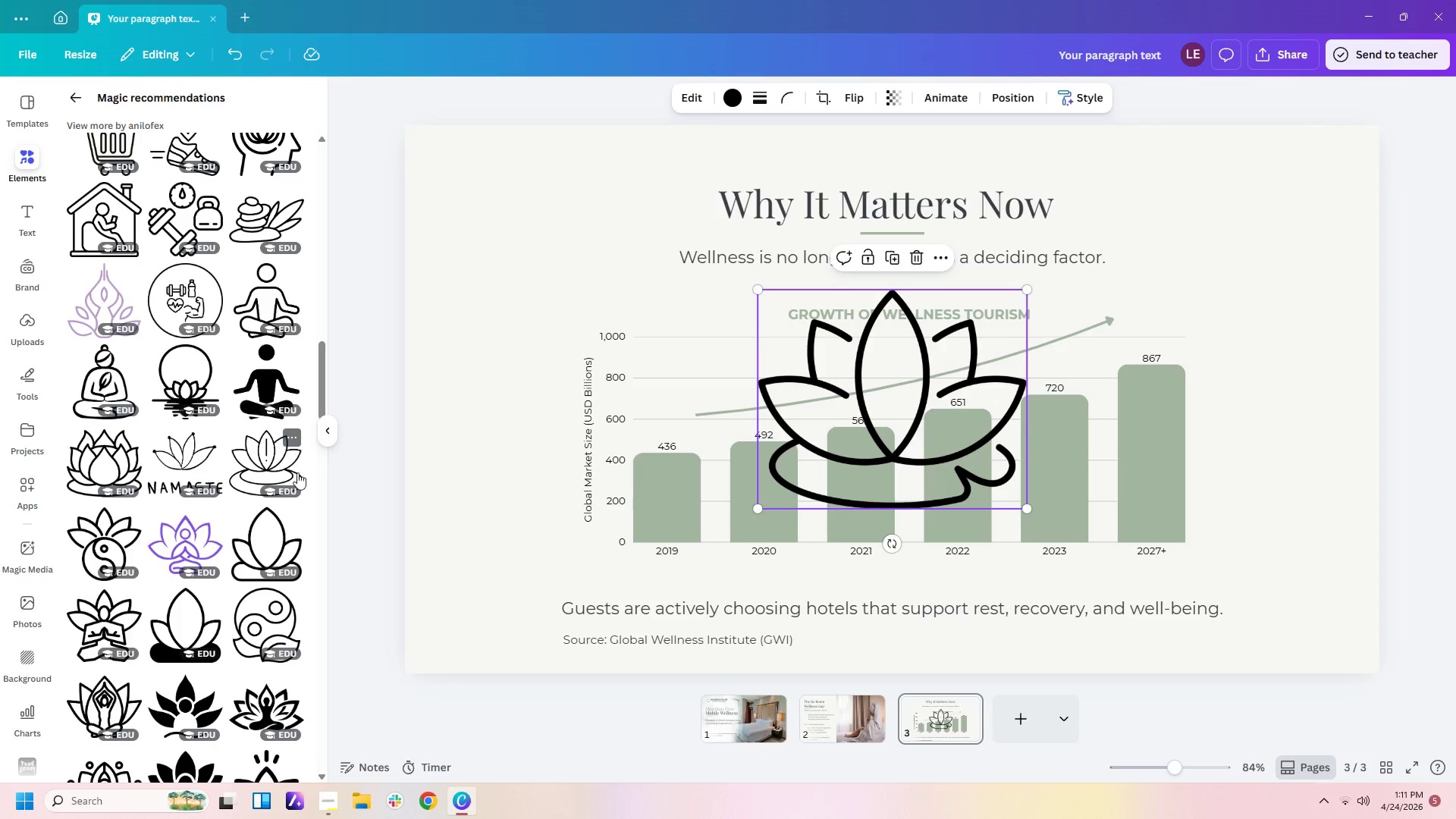 
left_click([174, 453])
 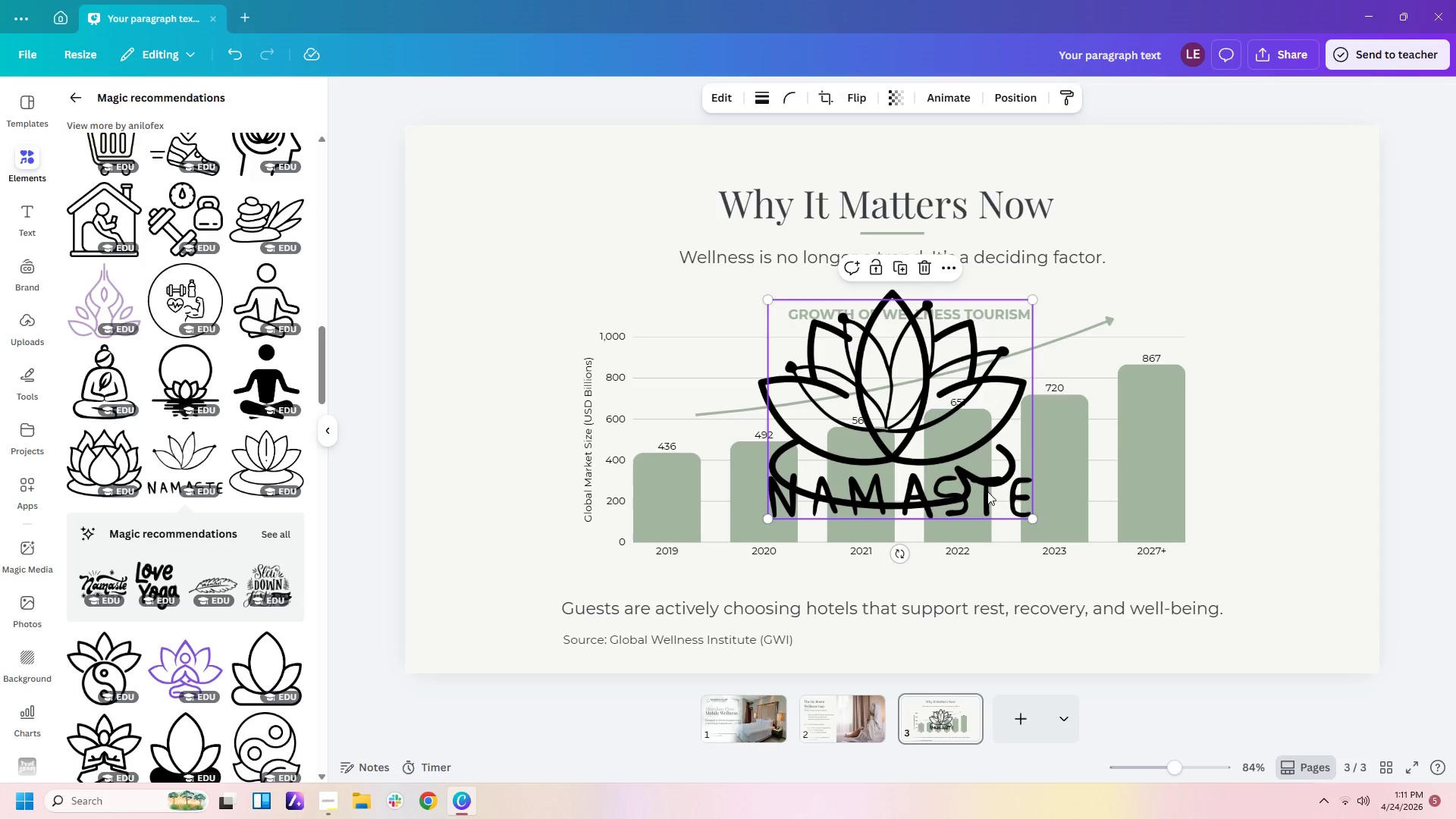 
left_click_drag(start_coordinate=[917, 443], to_coordinate=[643, 535])
 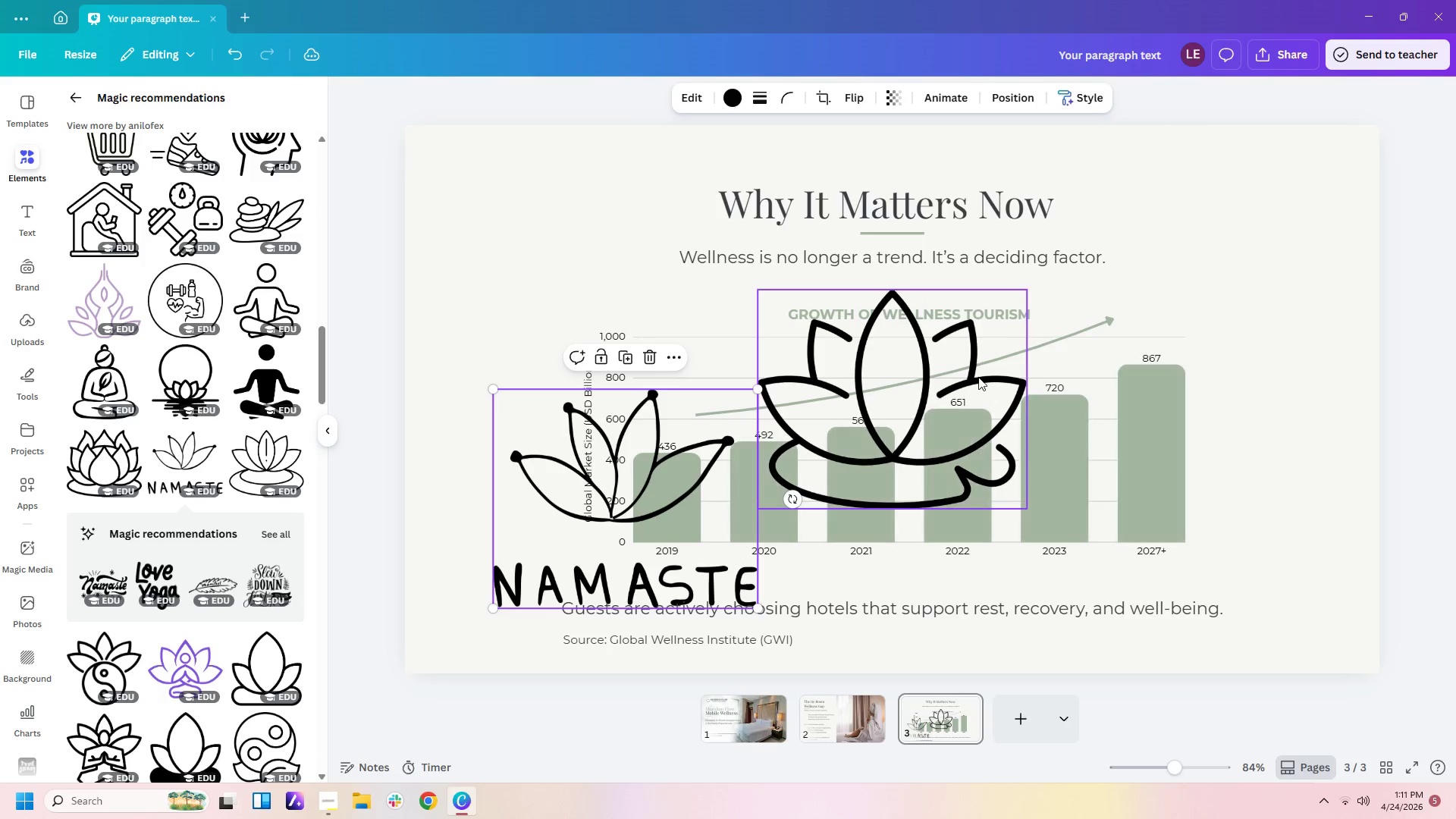 
left_click([978, 377])
 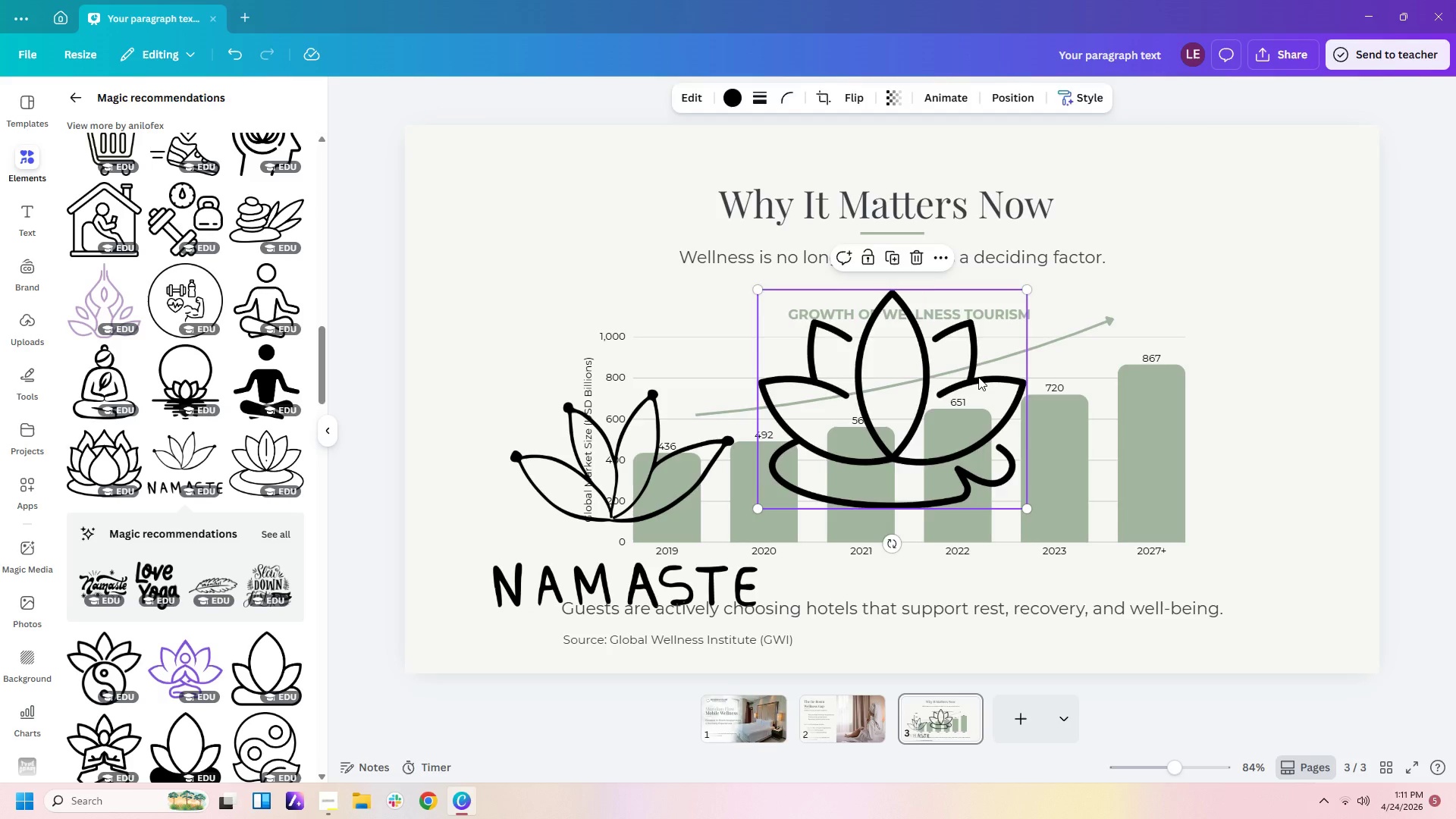 
key(Delete)
 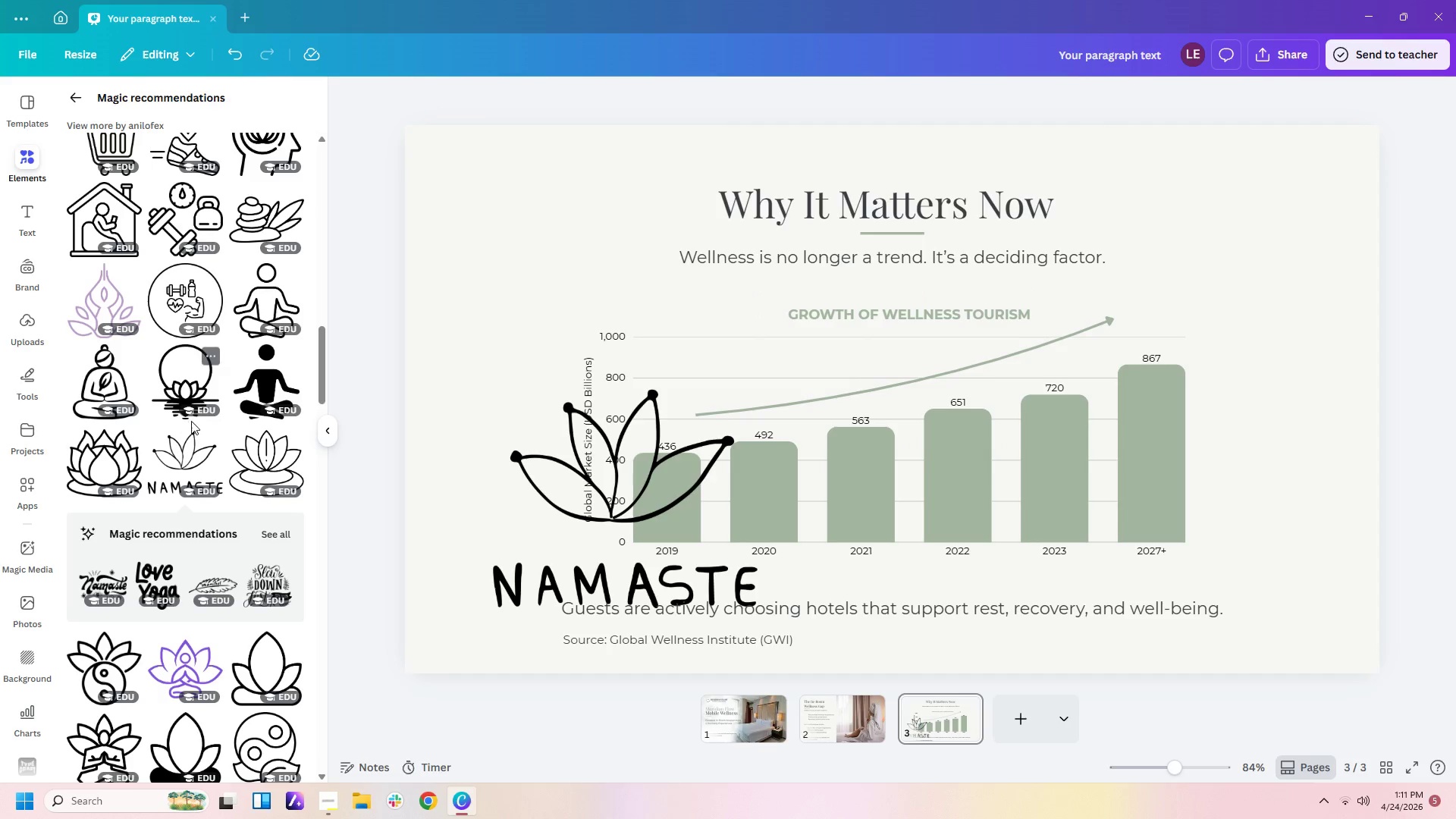 
scroll: coordinate [191, 421], scroll_direction: down, amount: 10.0
 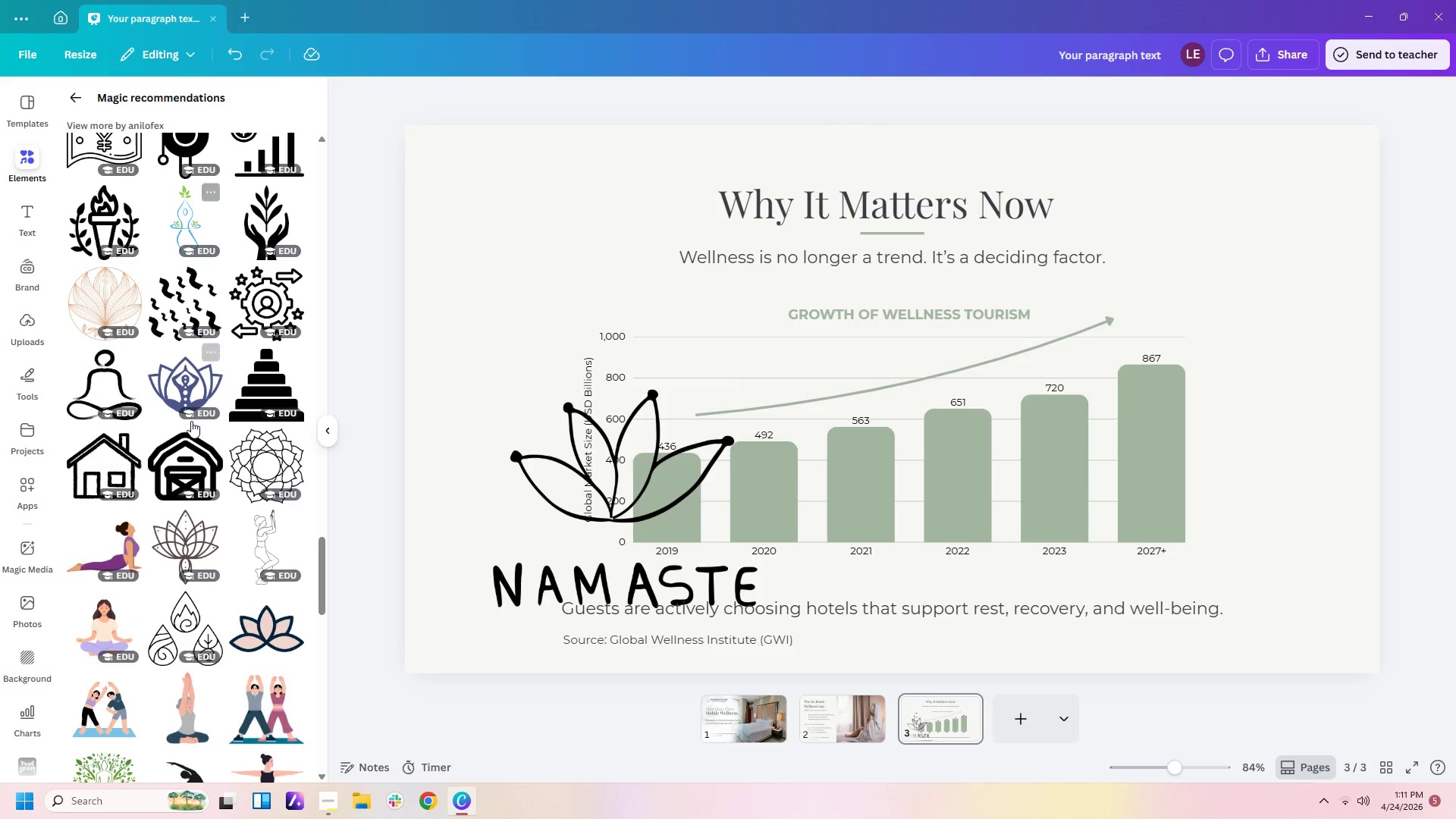 
left_click([253, 642])
 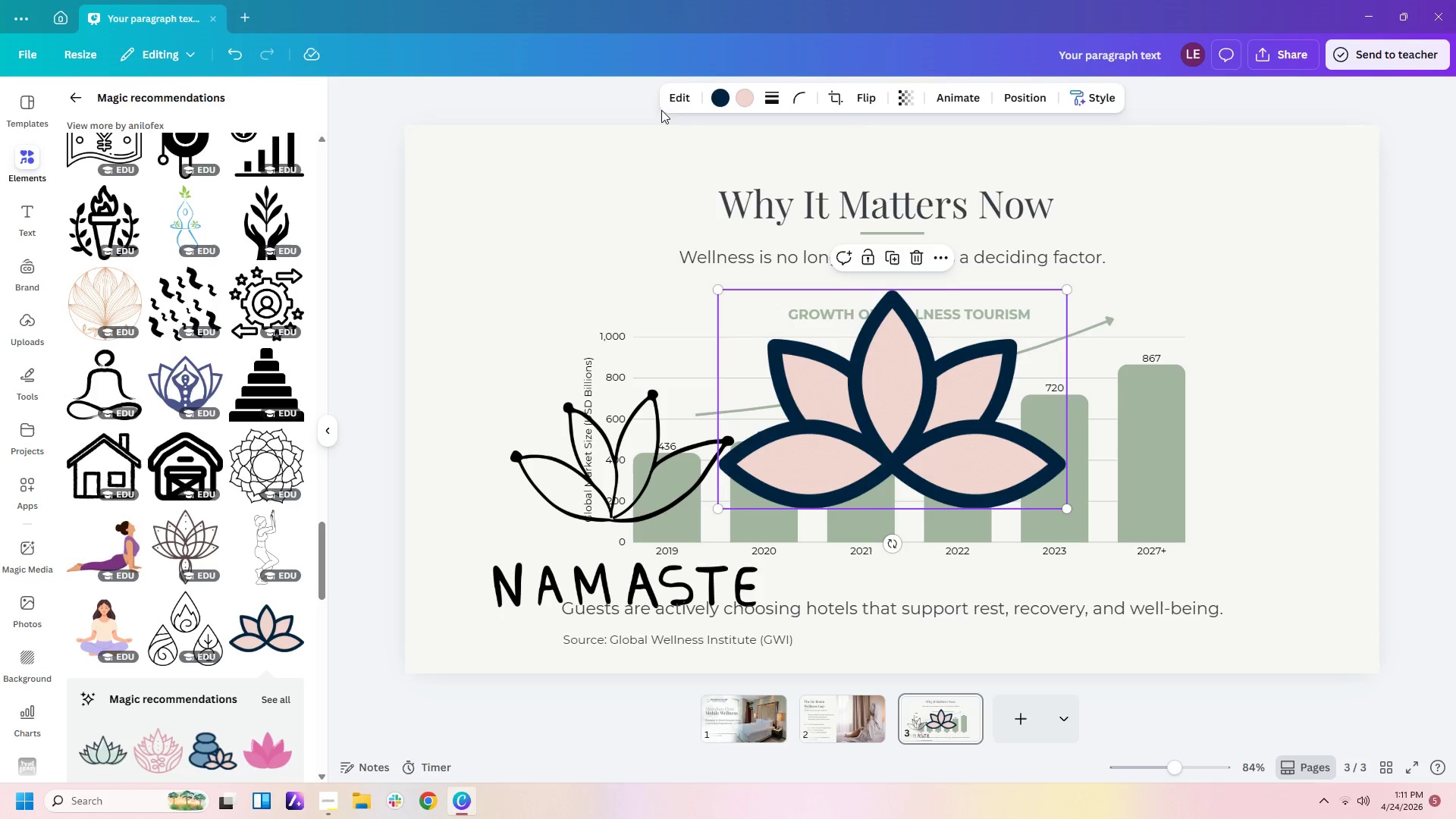 
left_click([739, 95])
 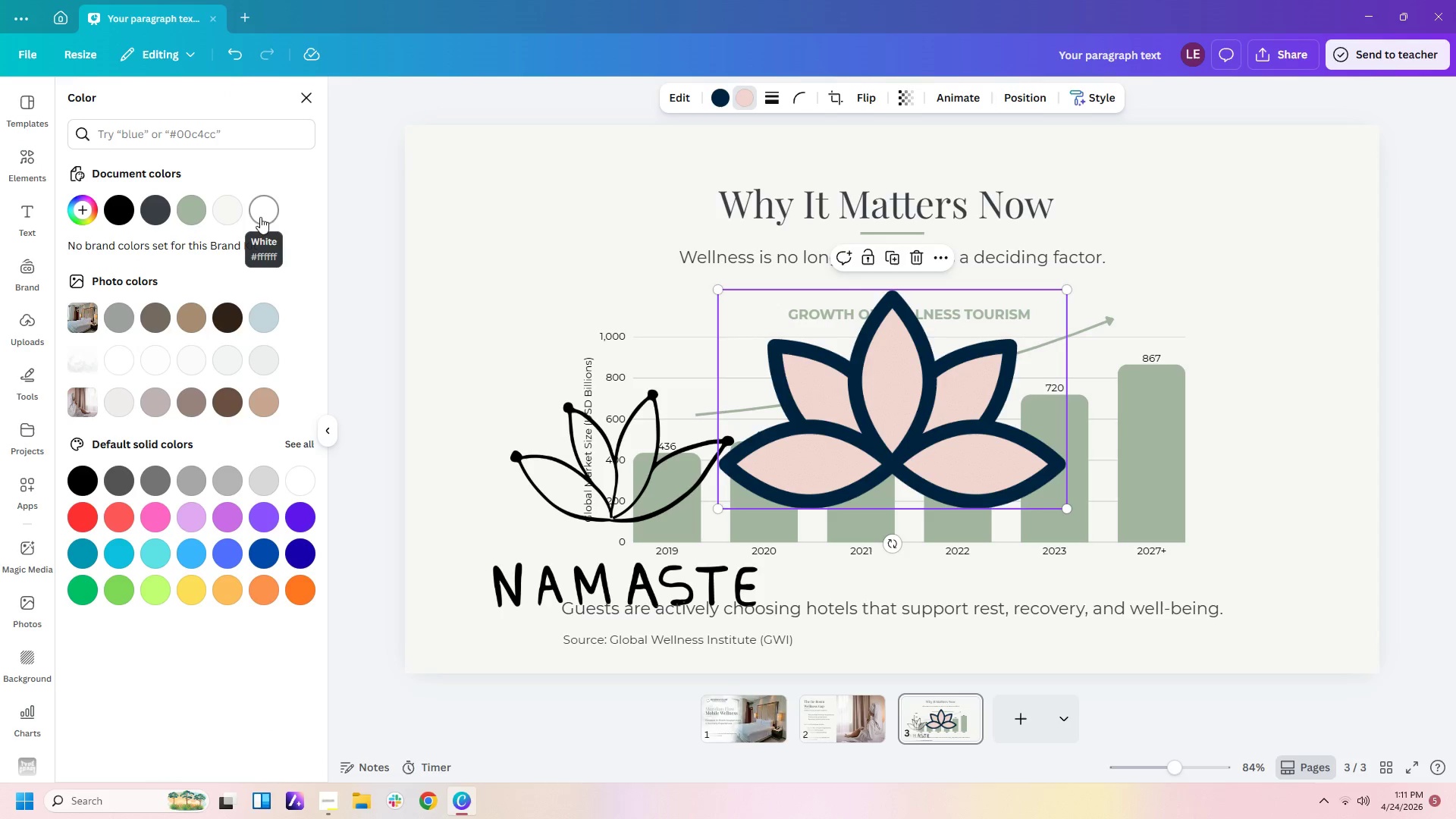 
left_click([221, 212])
 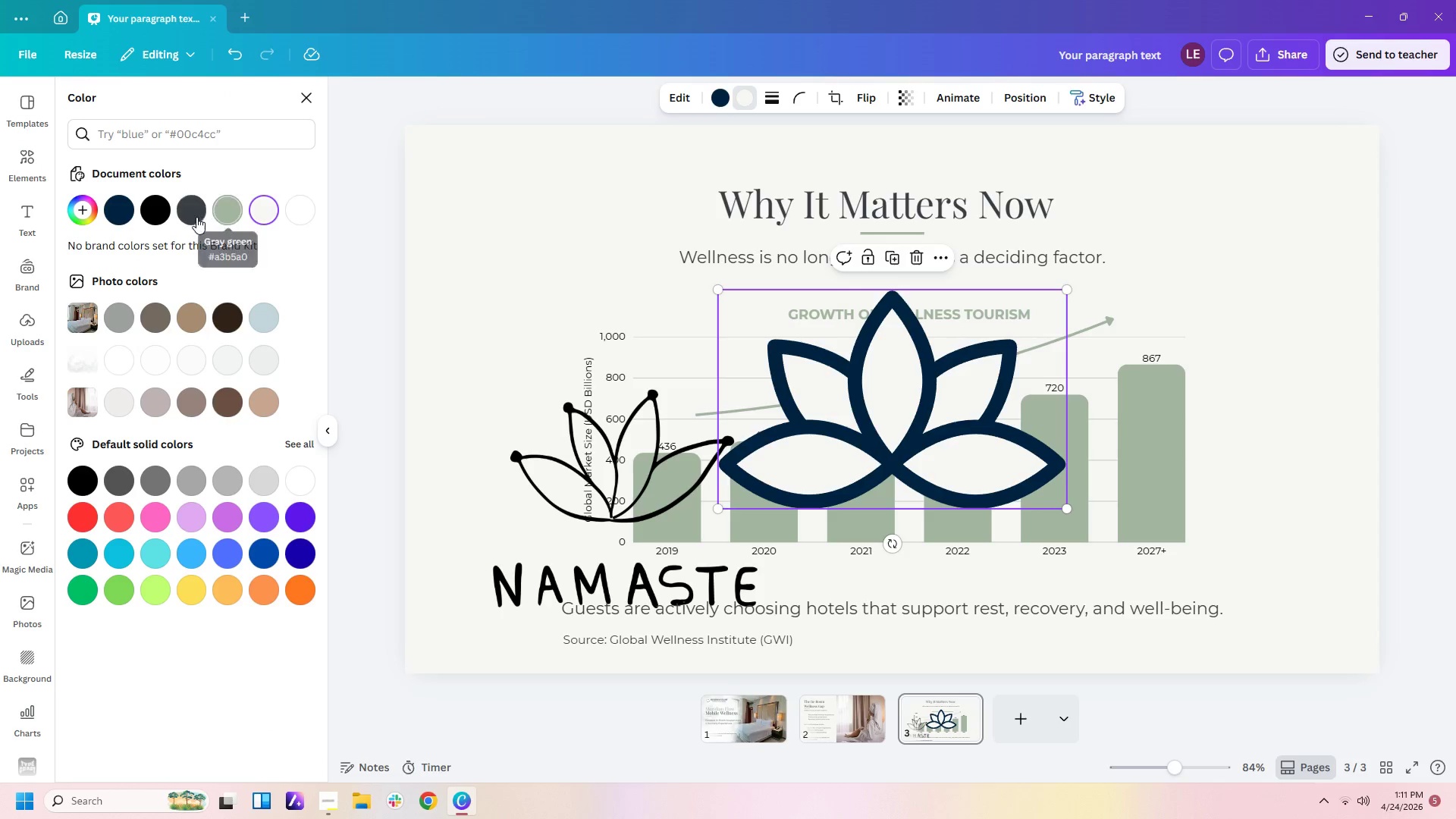 
left_click([184, 217])
 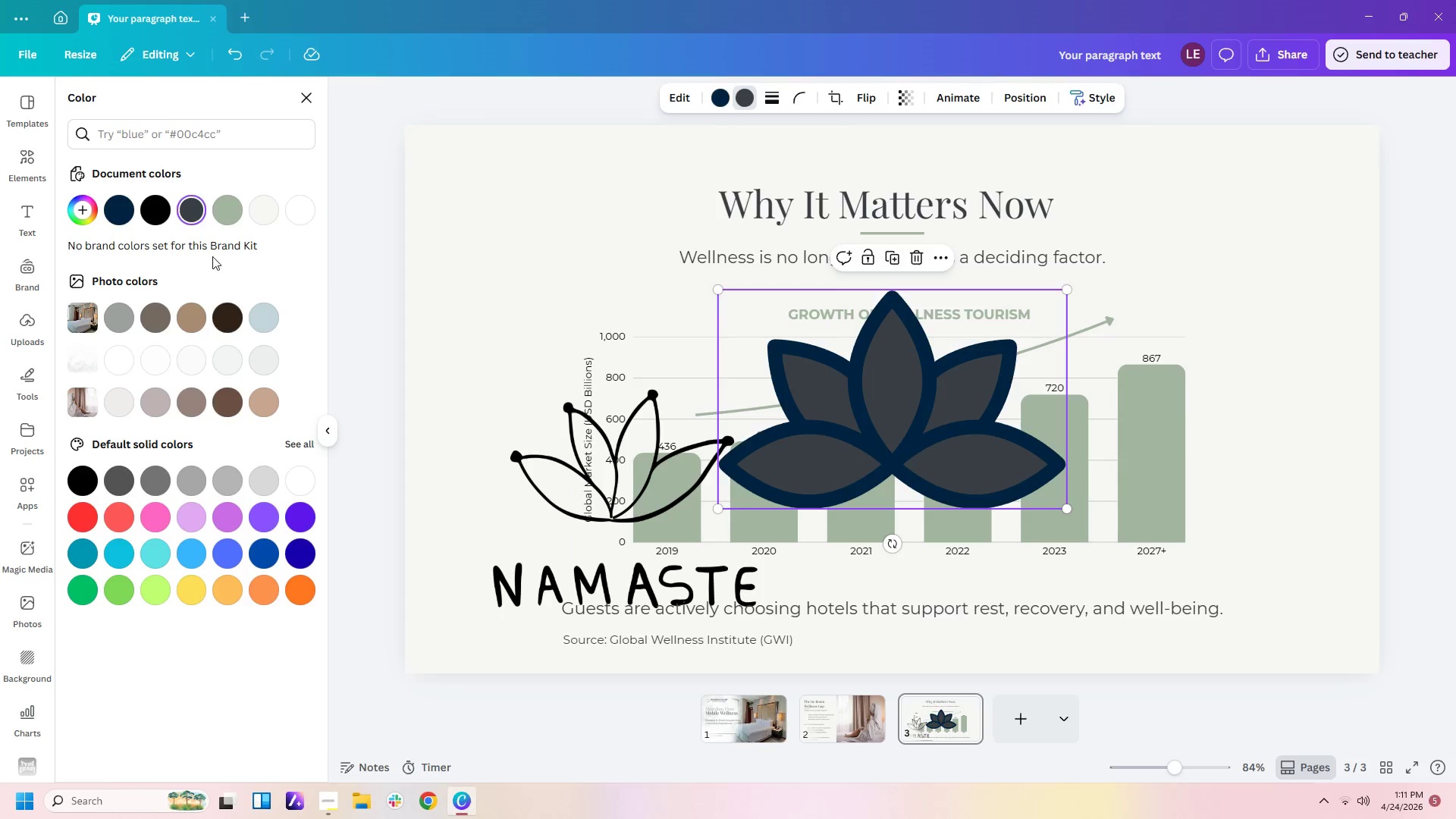 
left_click([262, 217])
 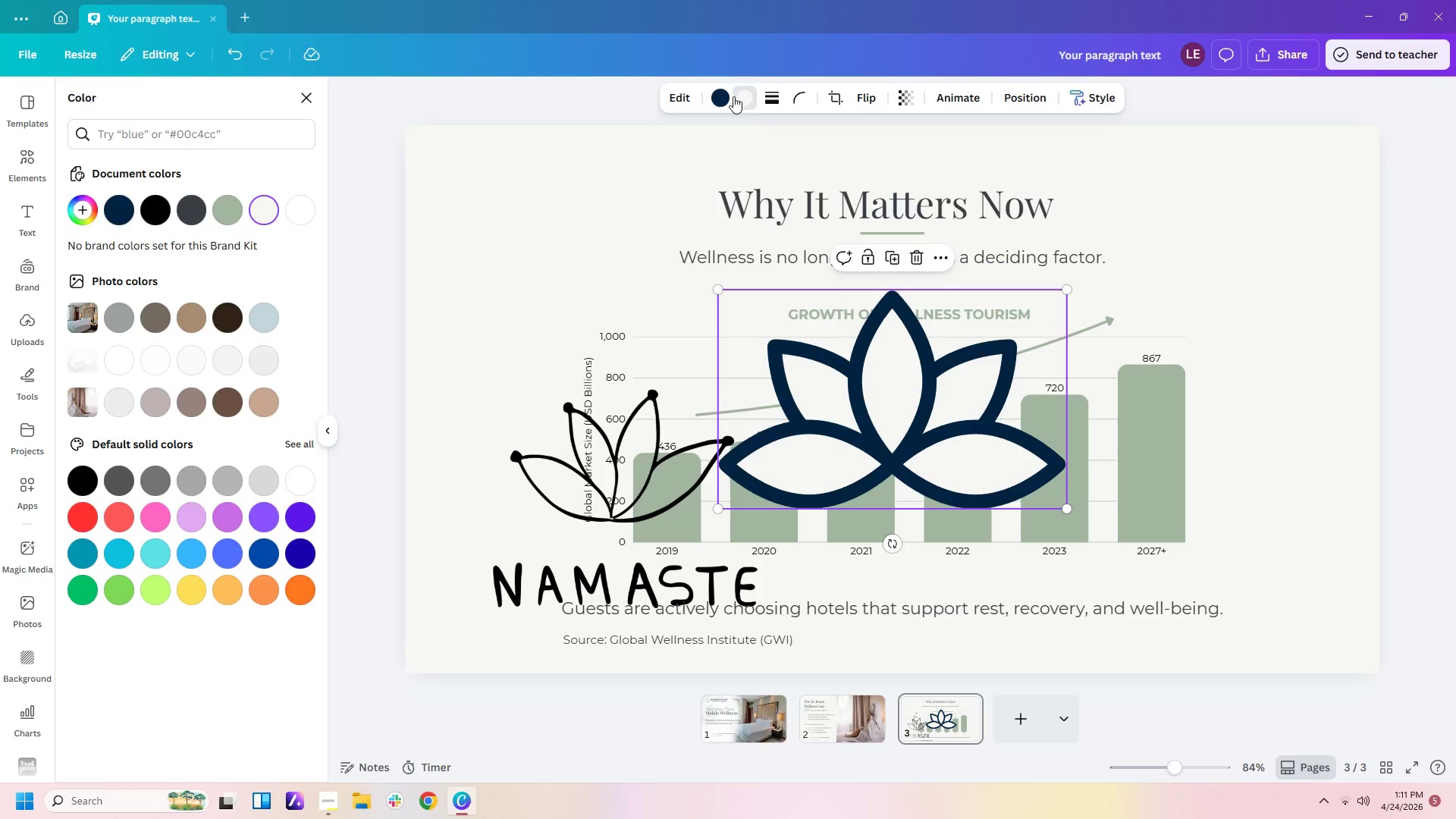 
left_click([718, 95])
 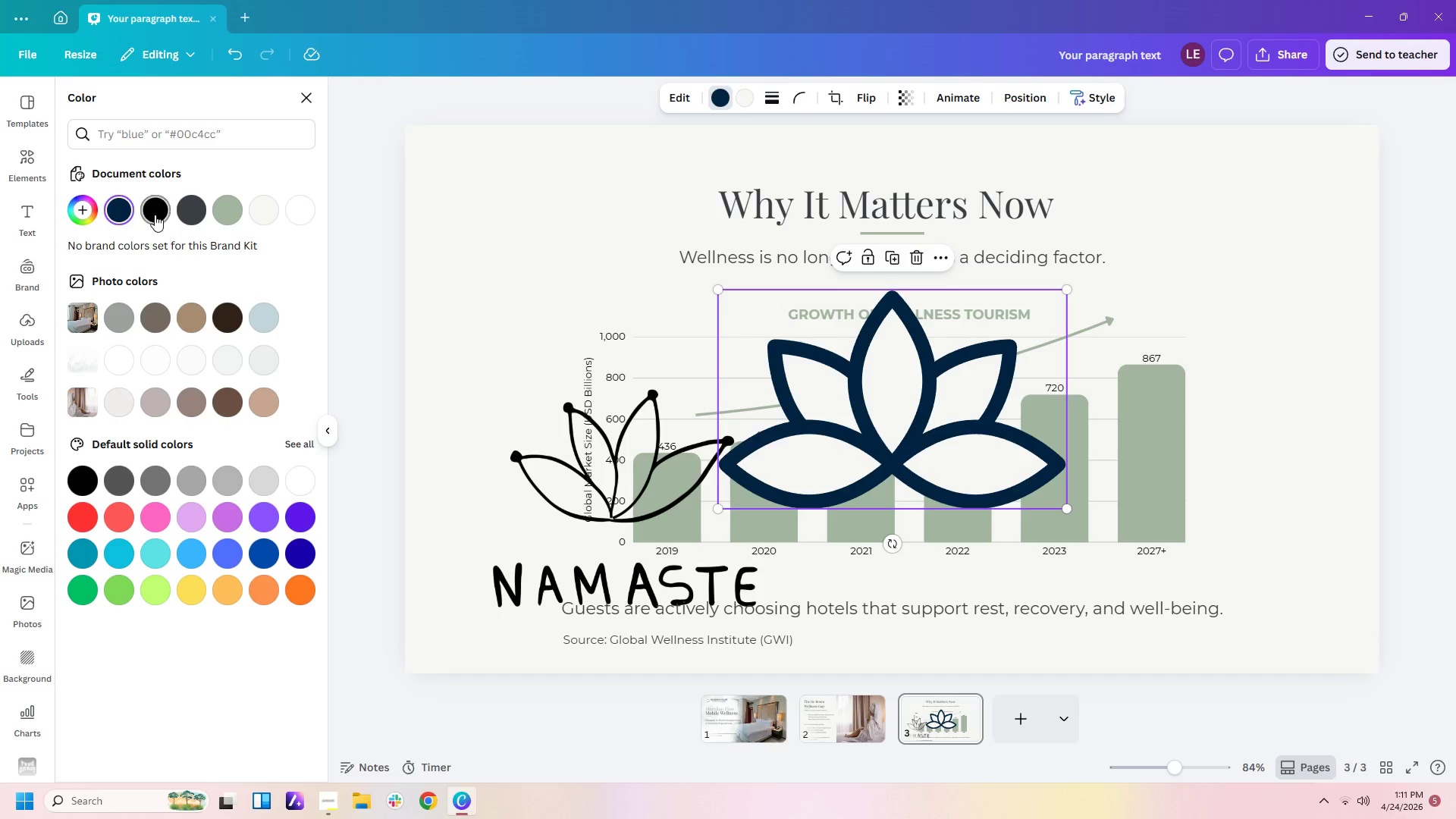 
left_click([155, 215])
 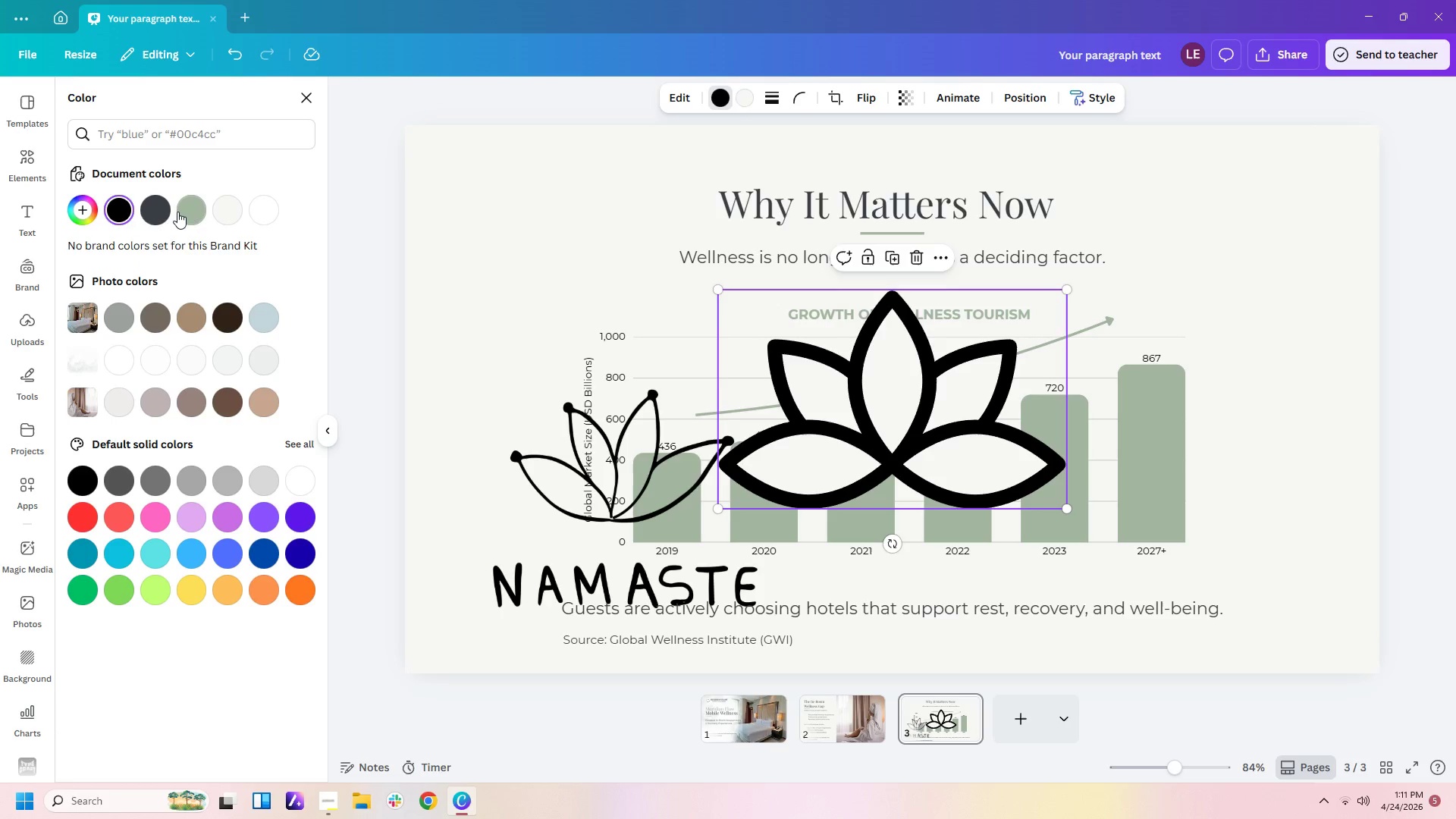 
left_click([162, 210])
 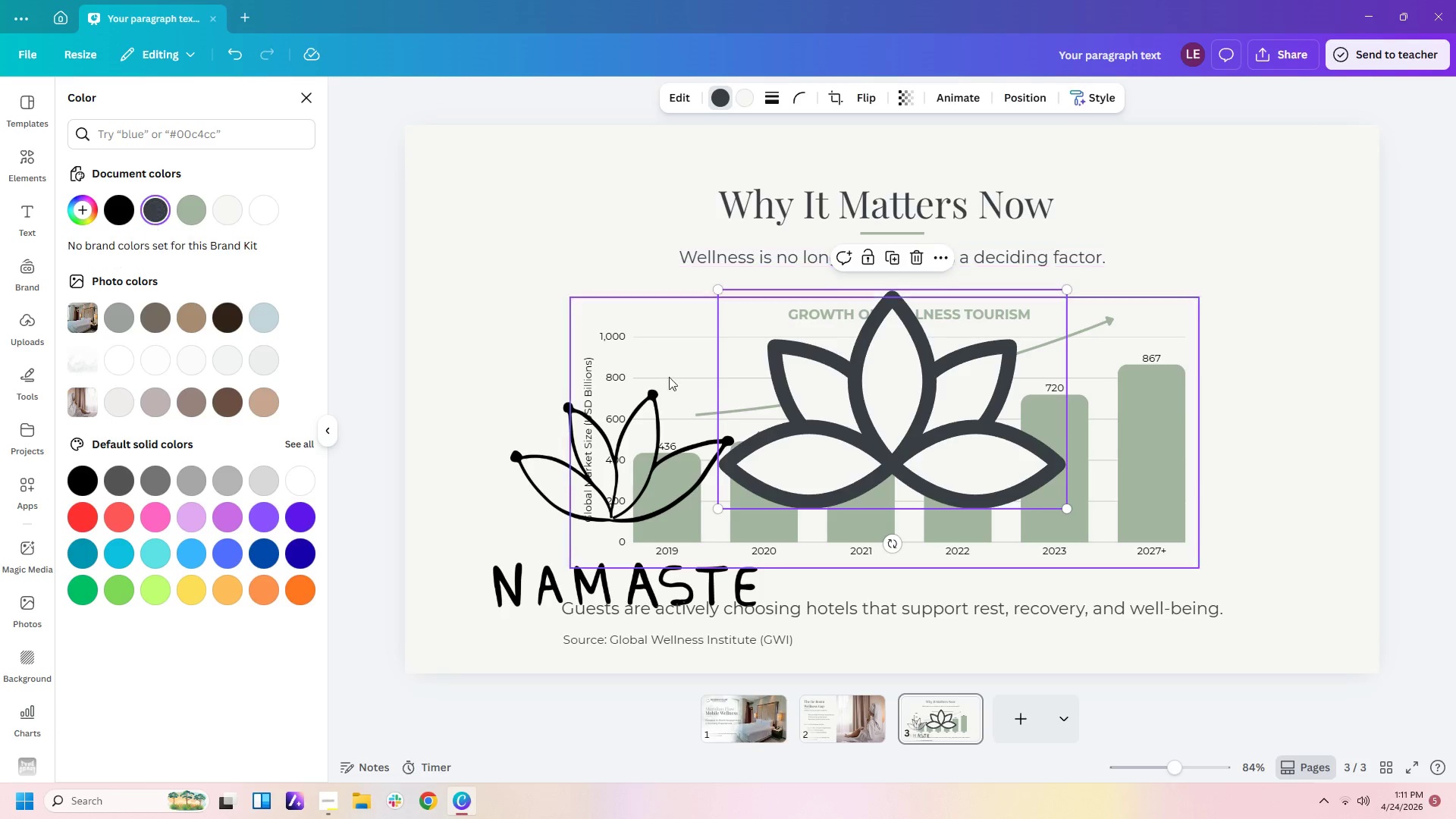 
left_click([638, 437])
 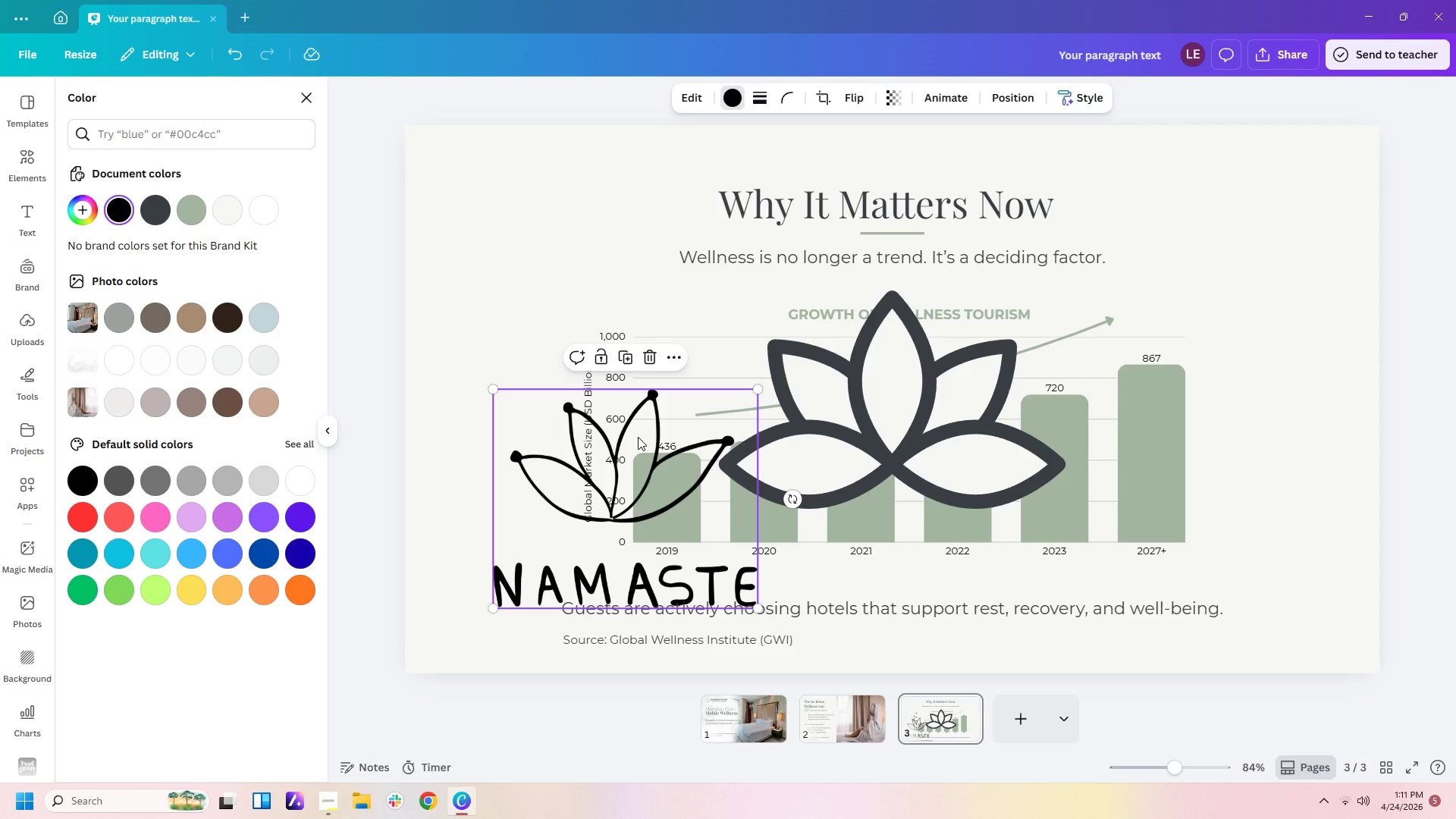 
key(Delete)
 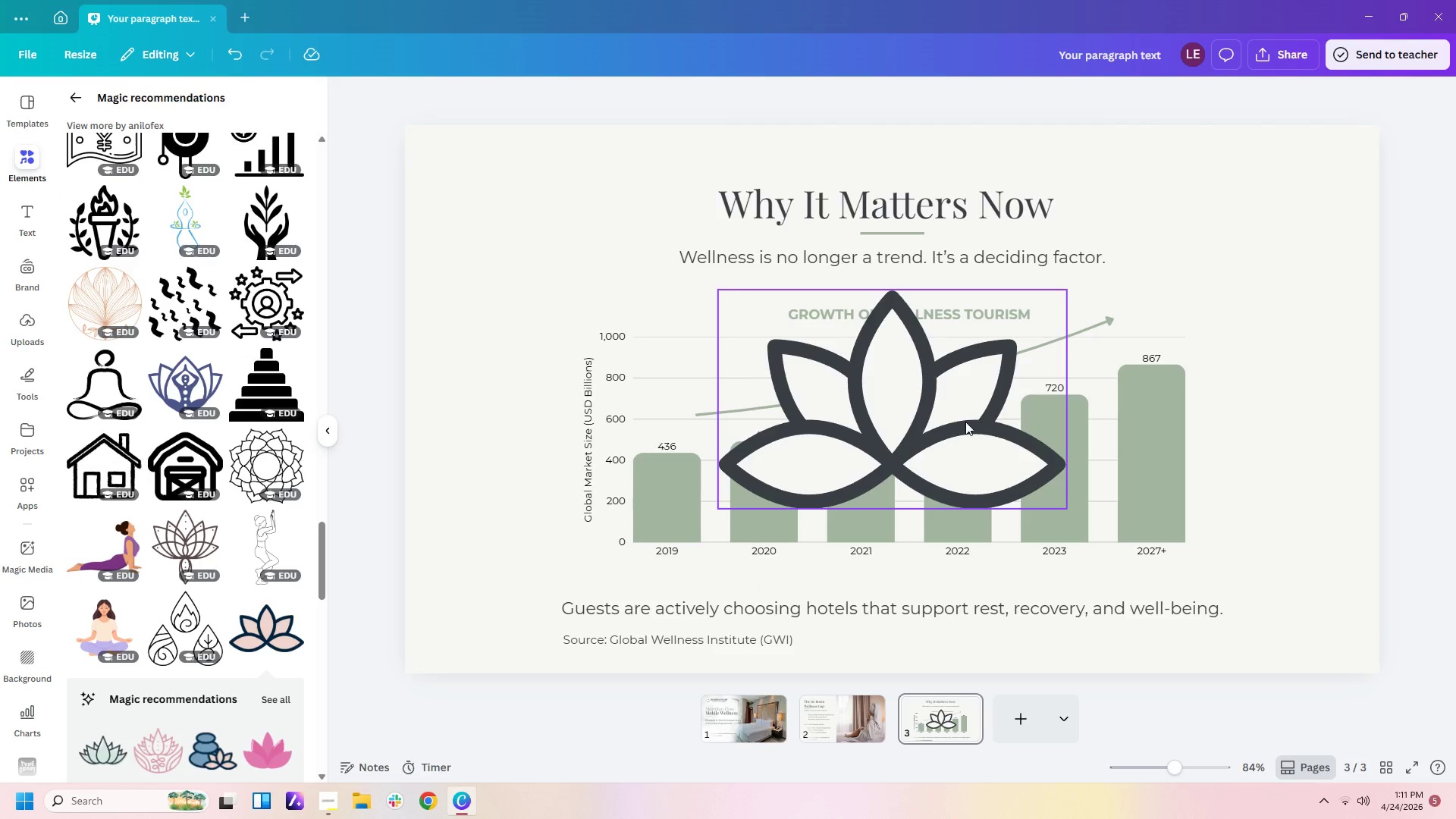 
left_click([955, 423])
 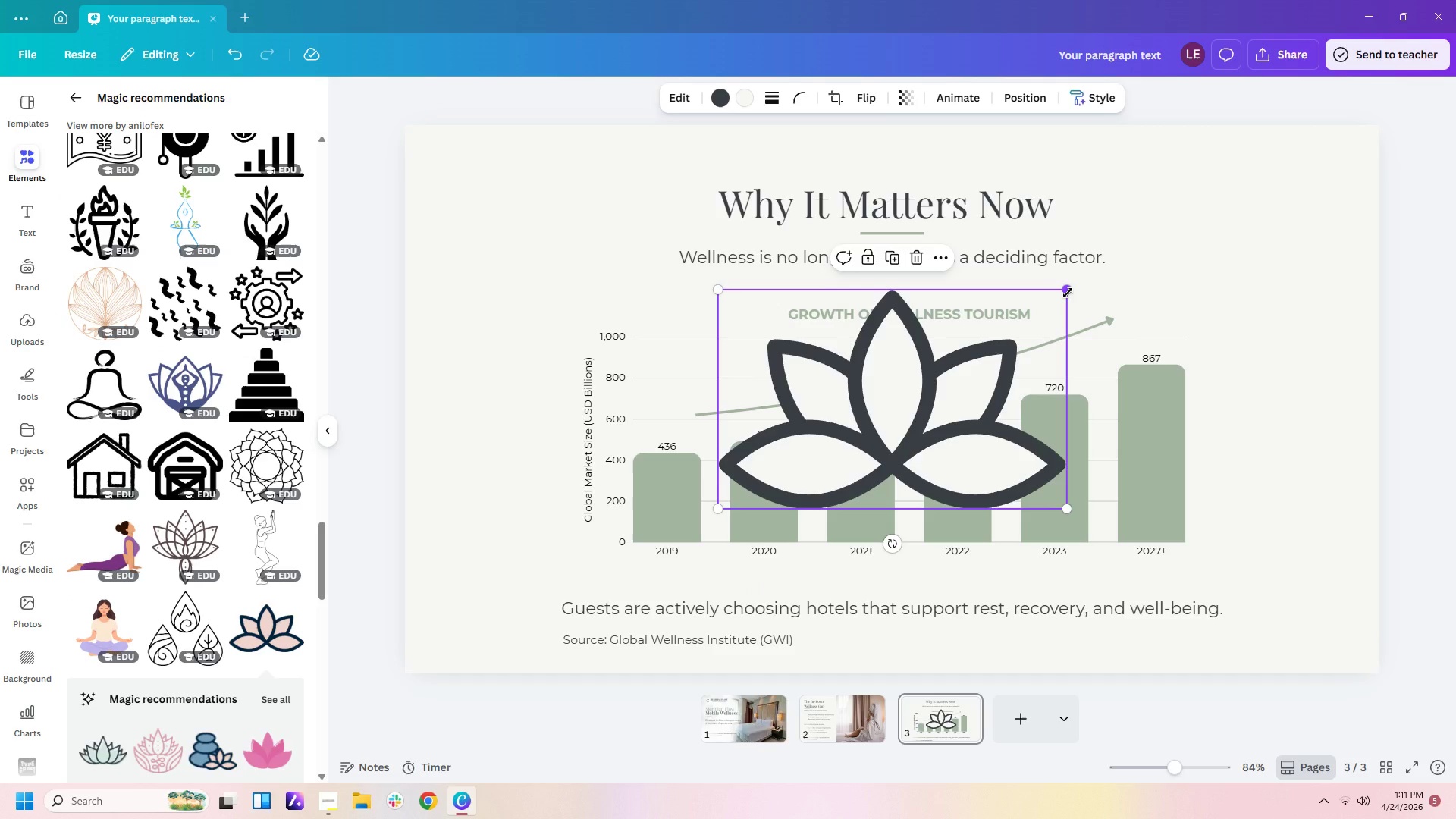 
left_click_drag(start_coordinate=[1068, 293], to_coordinate=[778, 422])
 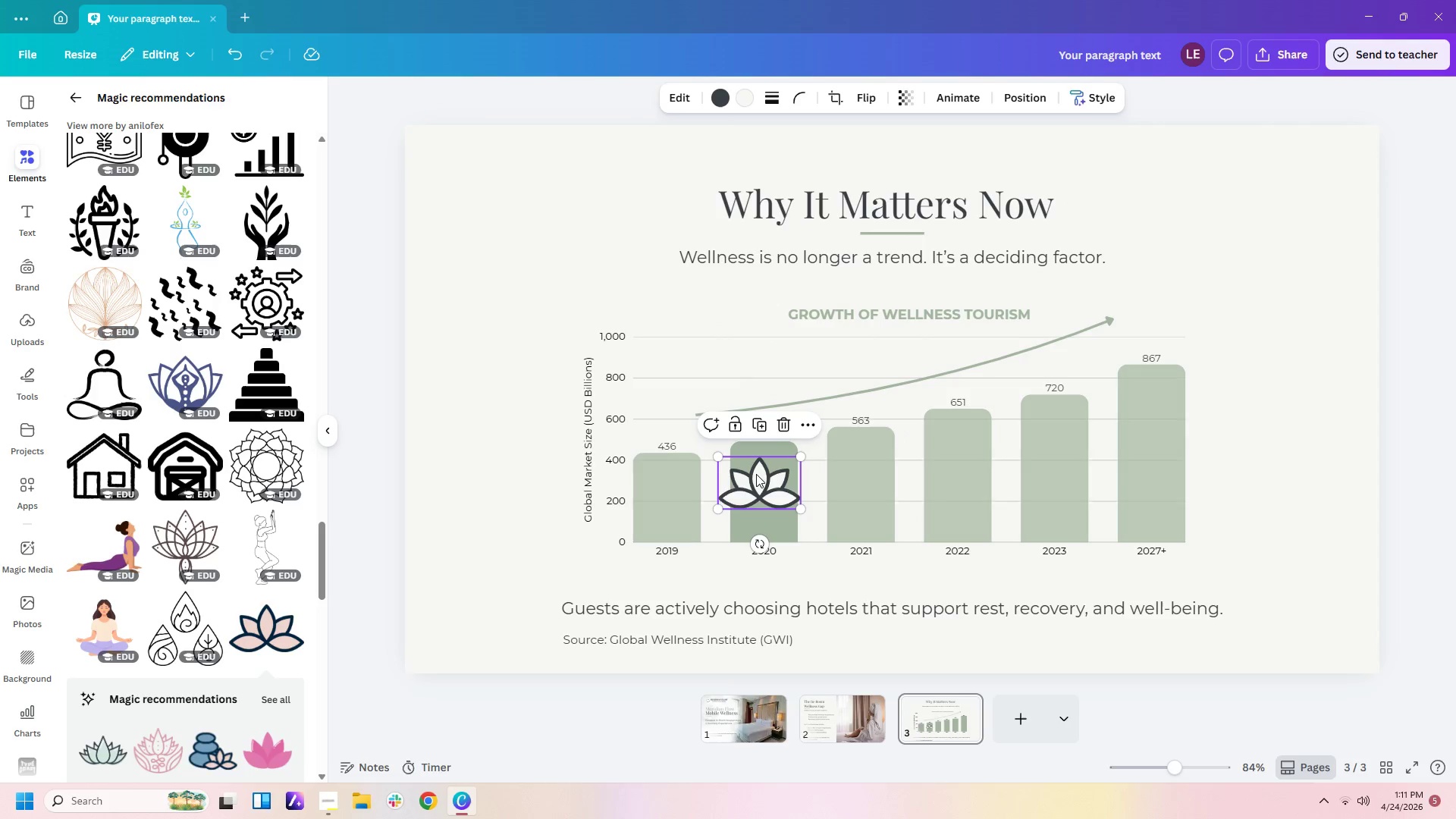 
left_click_drag(start_coordinate=[756, 474], to_coordinate=[516, 595])
 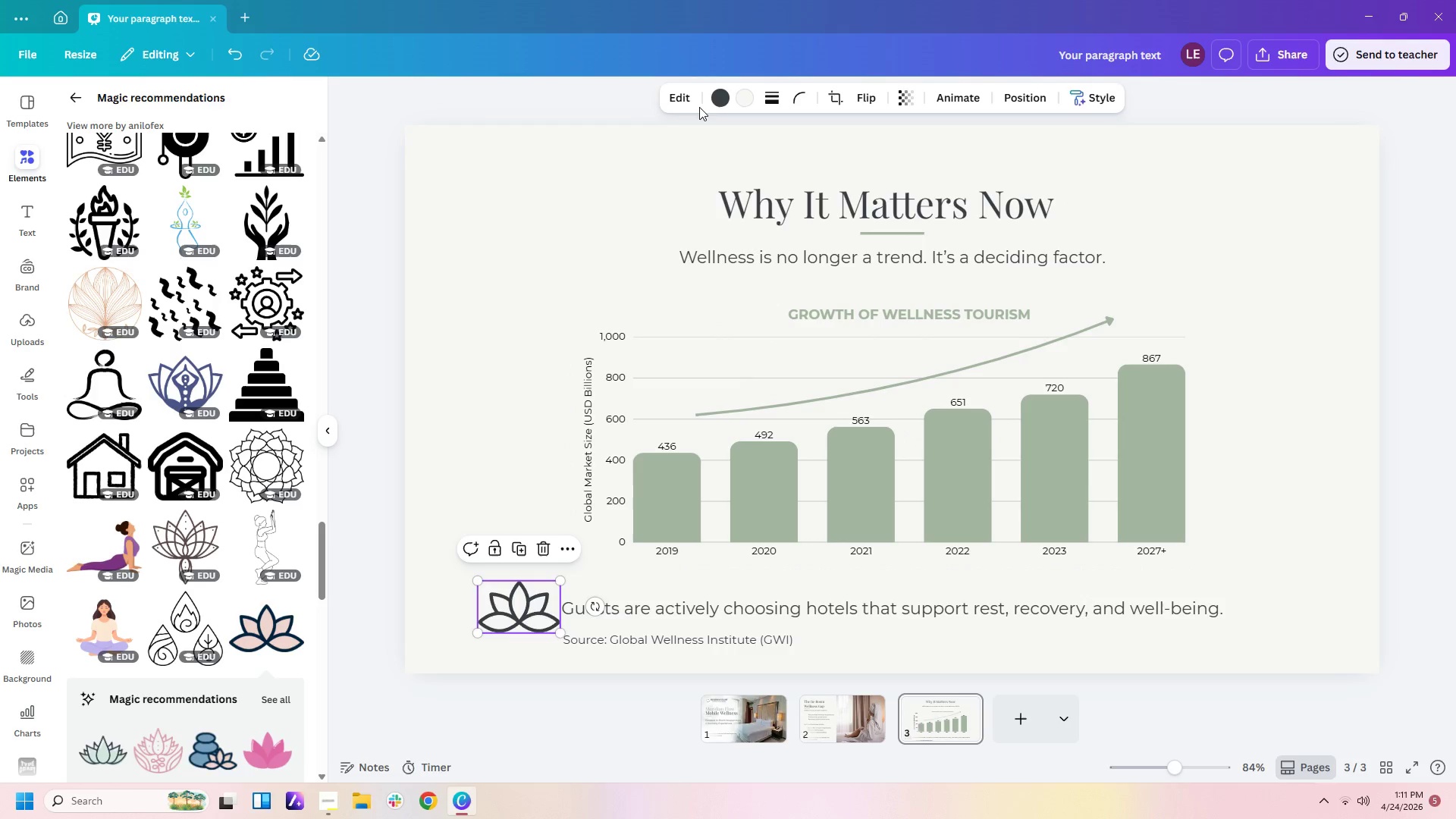 
left_click([714, 96])
 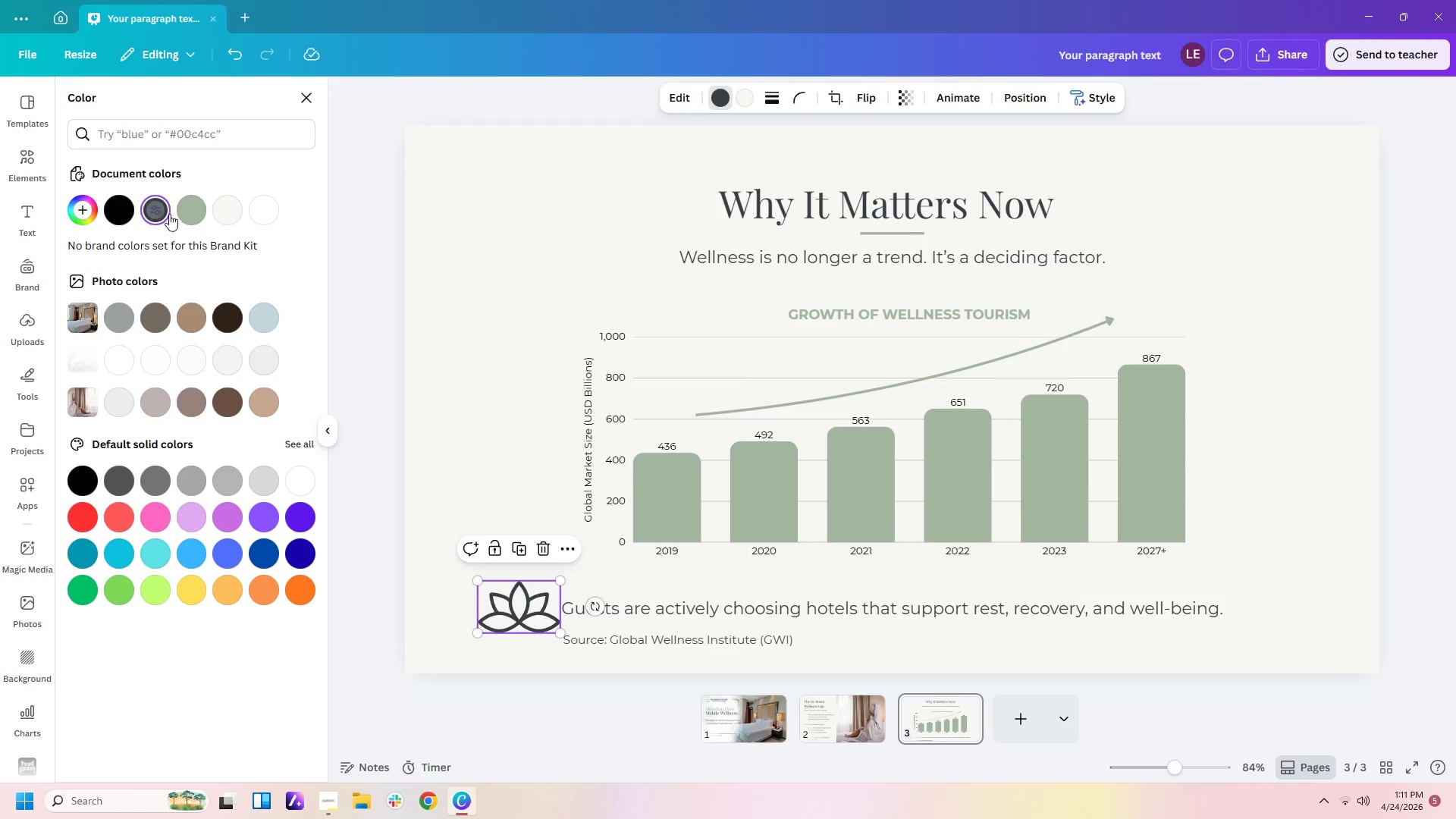 
left_click([199, 212])
 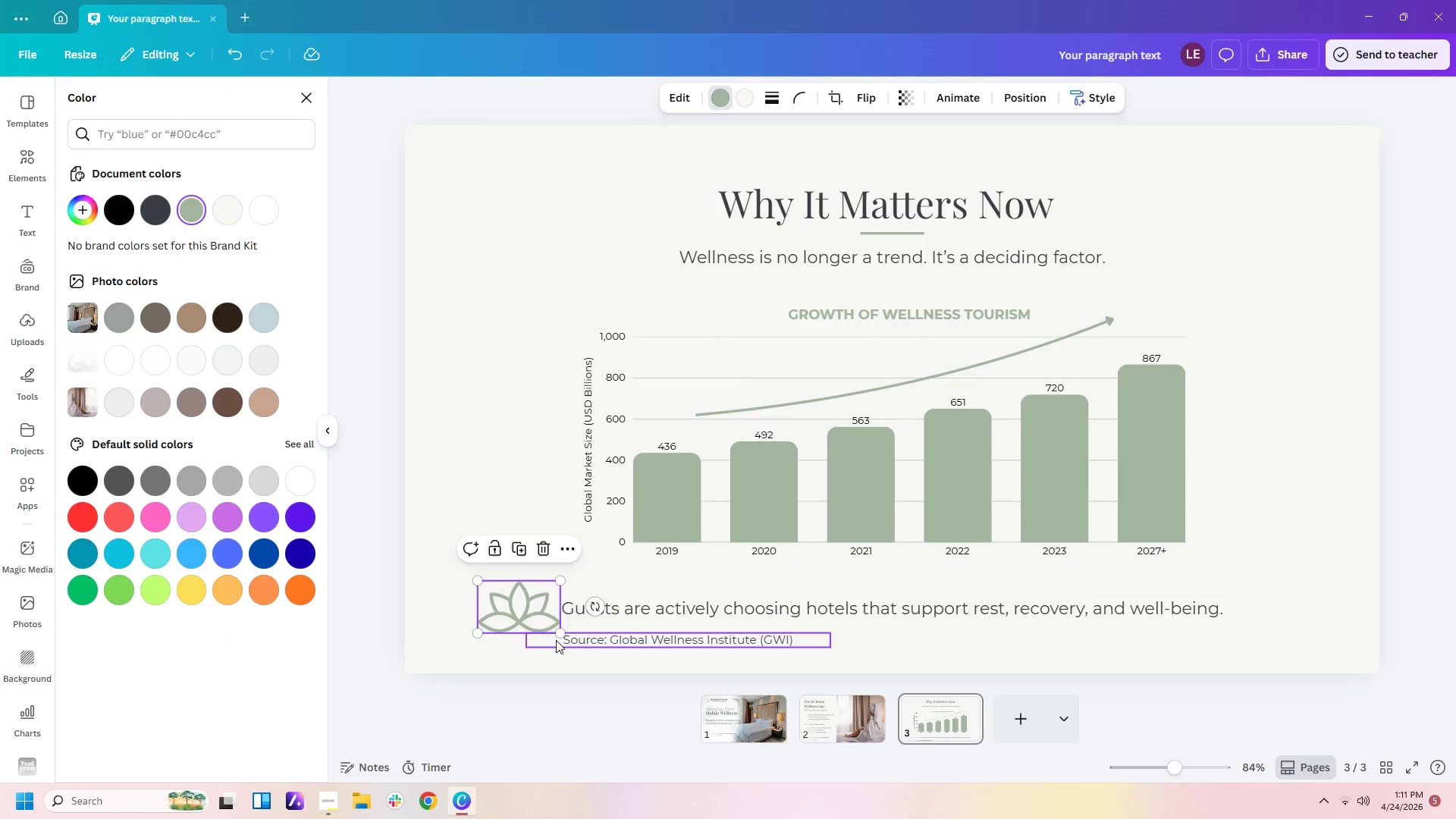 
left_click_drag(start_coordinate=[561, 630], to_coordinate=[533, 601])
 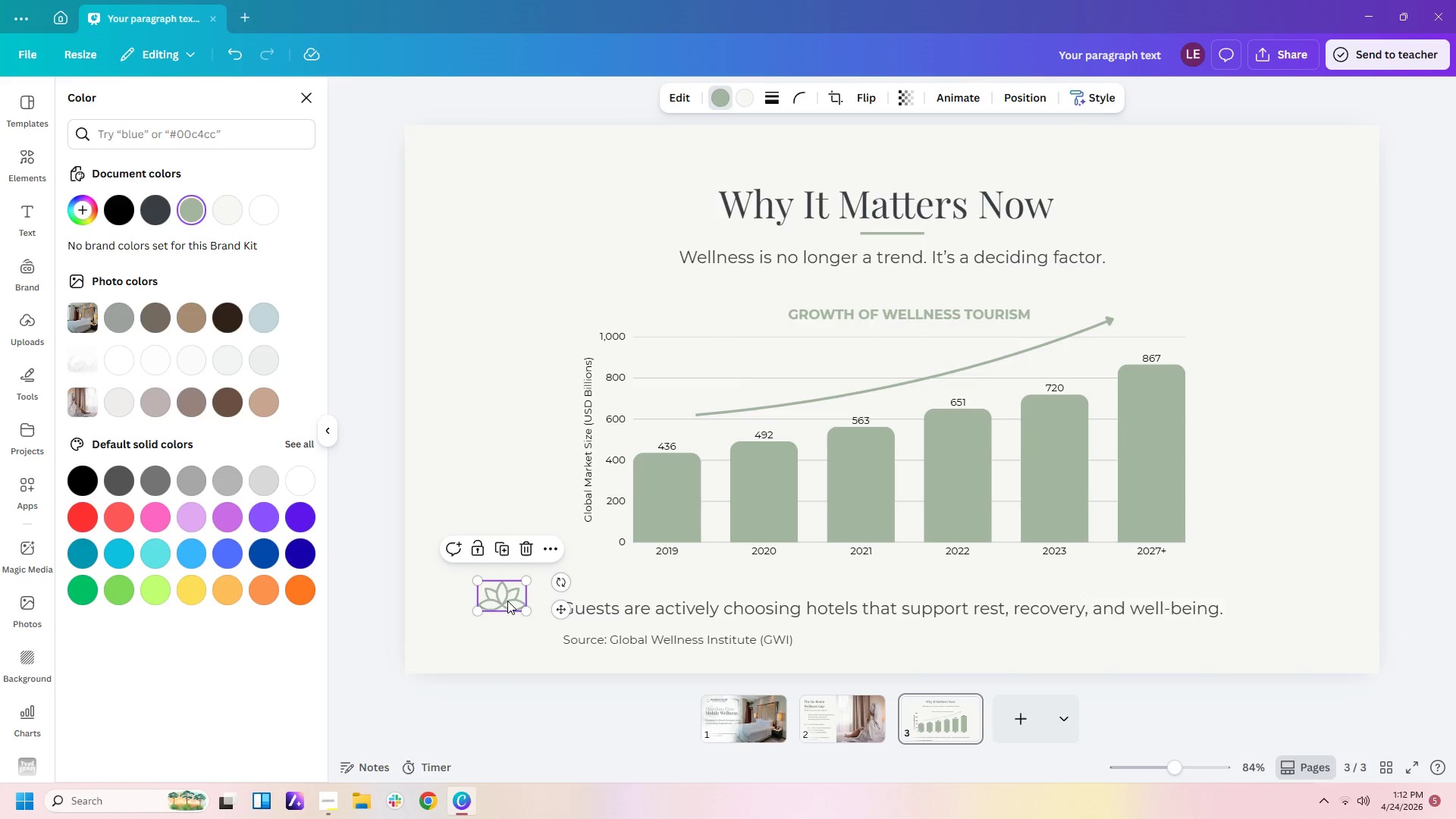 
left_click_drag(start_coordinate=[500, 601], to_coordinate=[535, 607])
 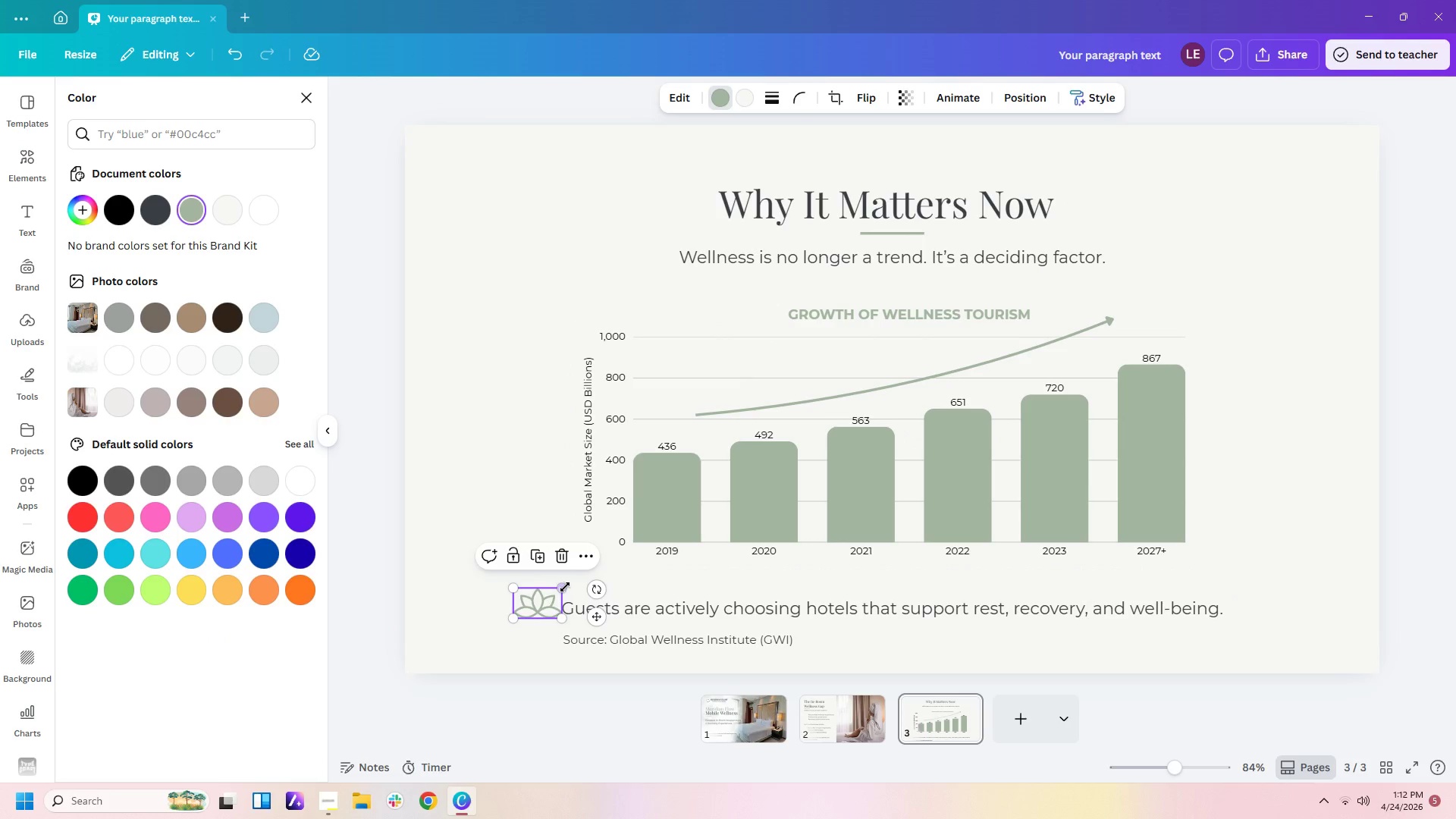 
left_click_drag(start_coordinate=[564, 587], to_coordinate=[541, 599])
 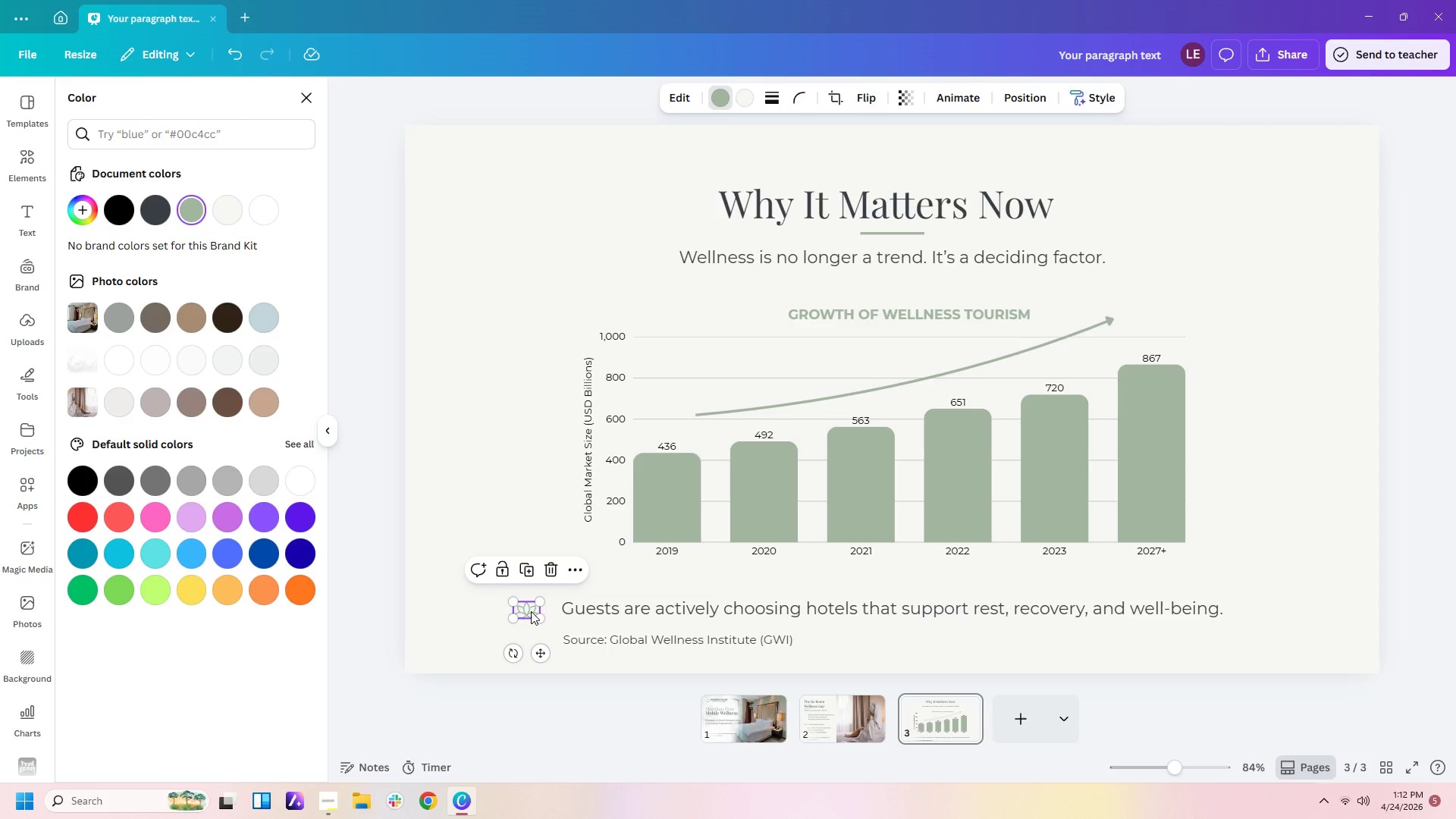 
left_click_drag(start_coordinate=[529, 611], to_coordinate=[547, 612])
 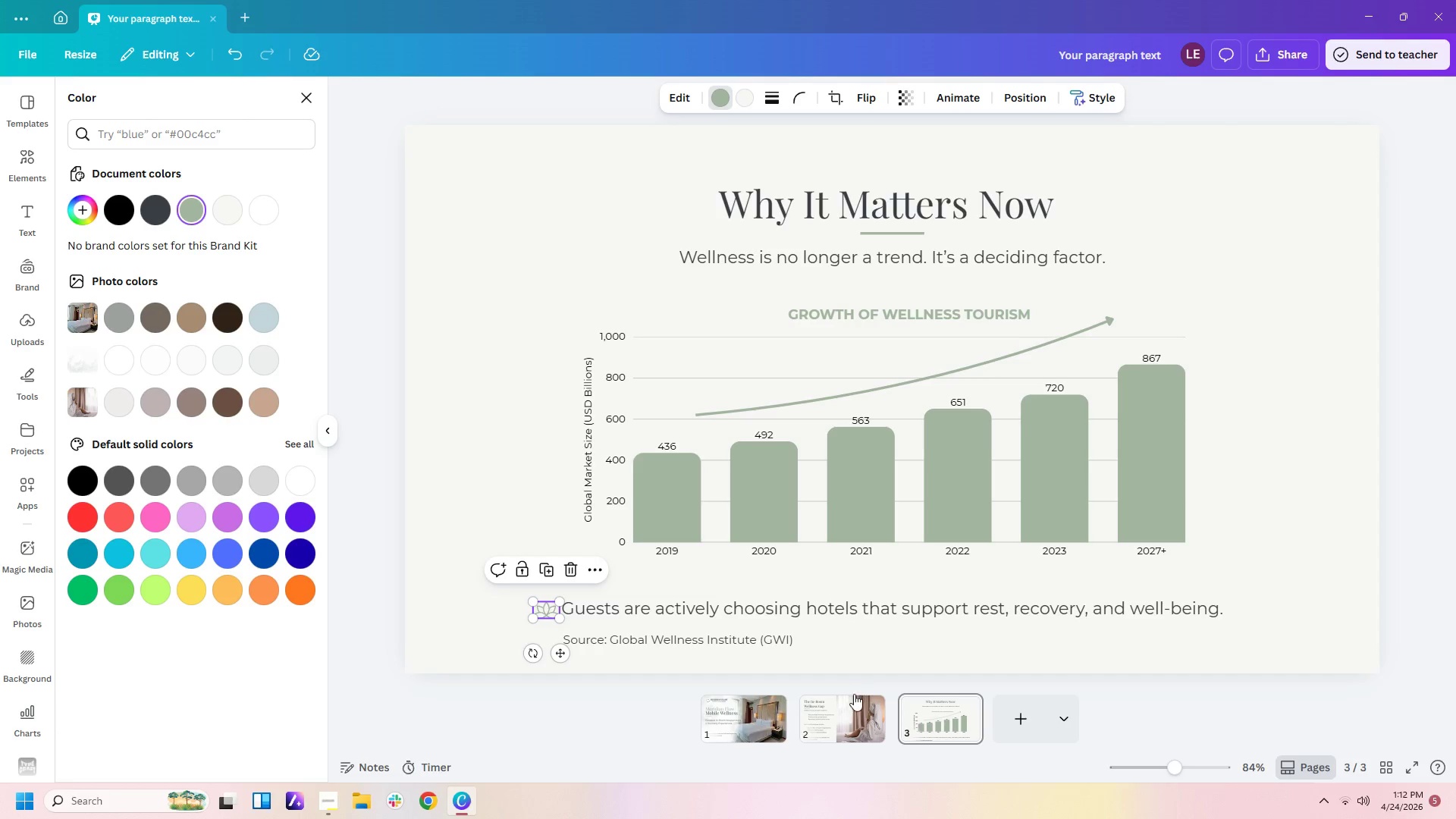 
left_click([853, 695])
 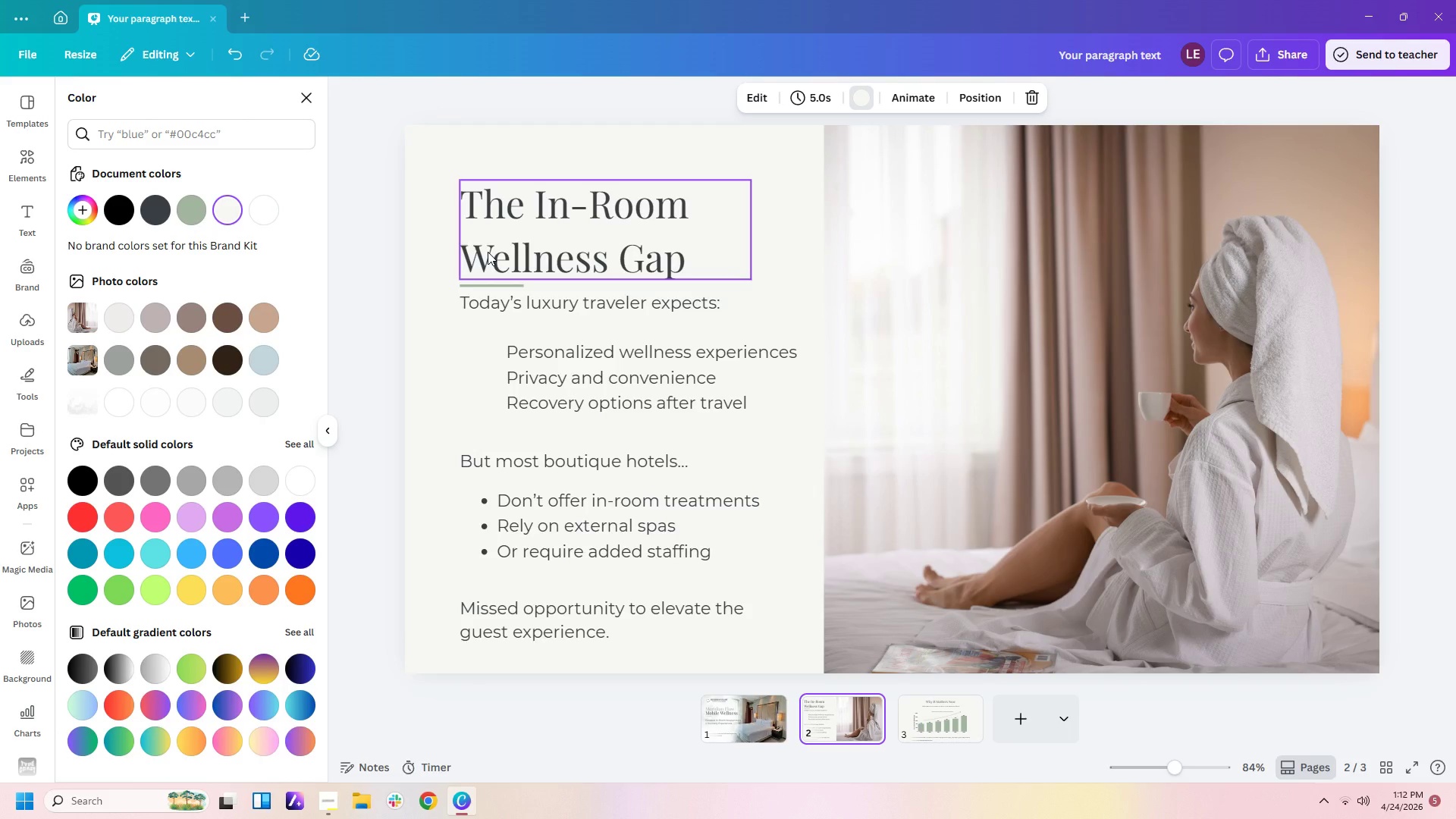 
wait(14.83)
 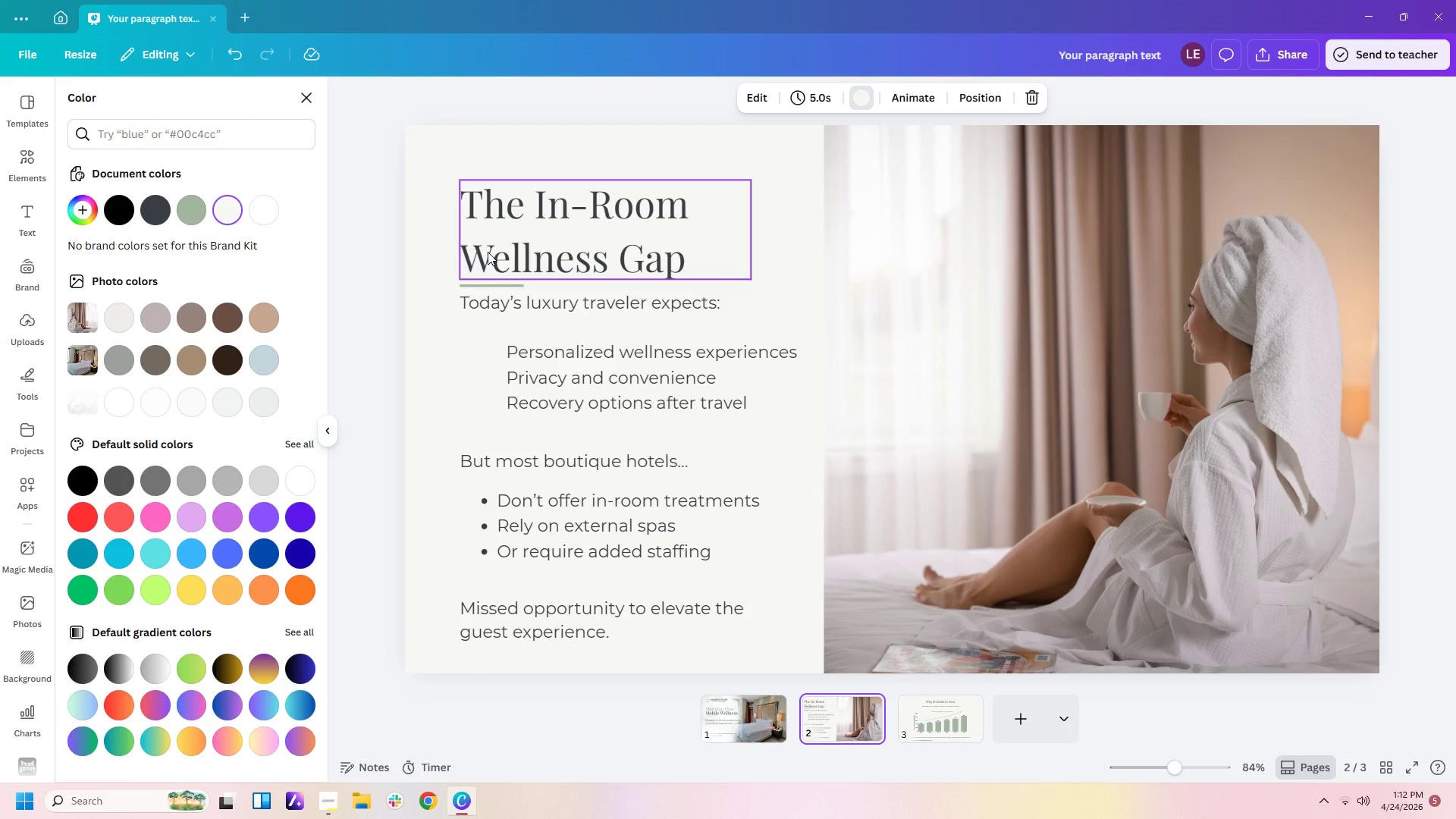 
left_click([28, 152])
 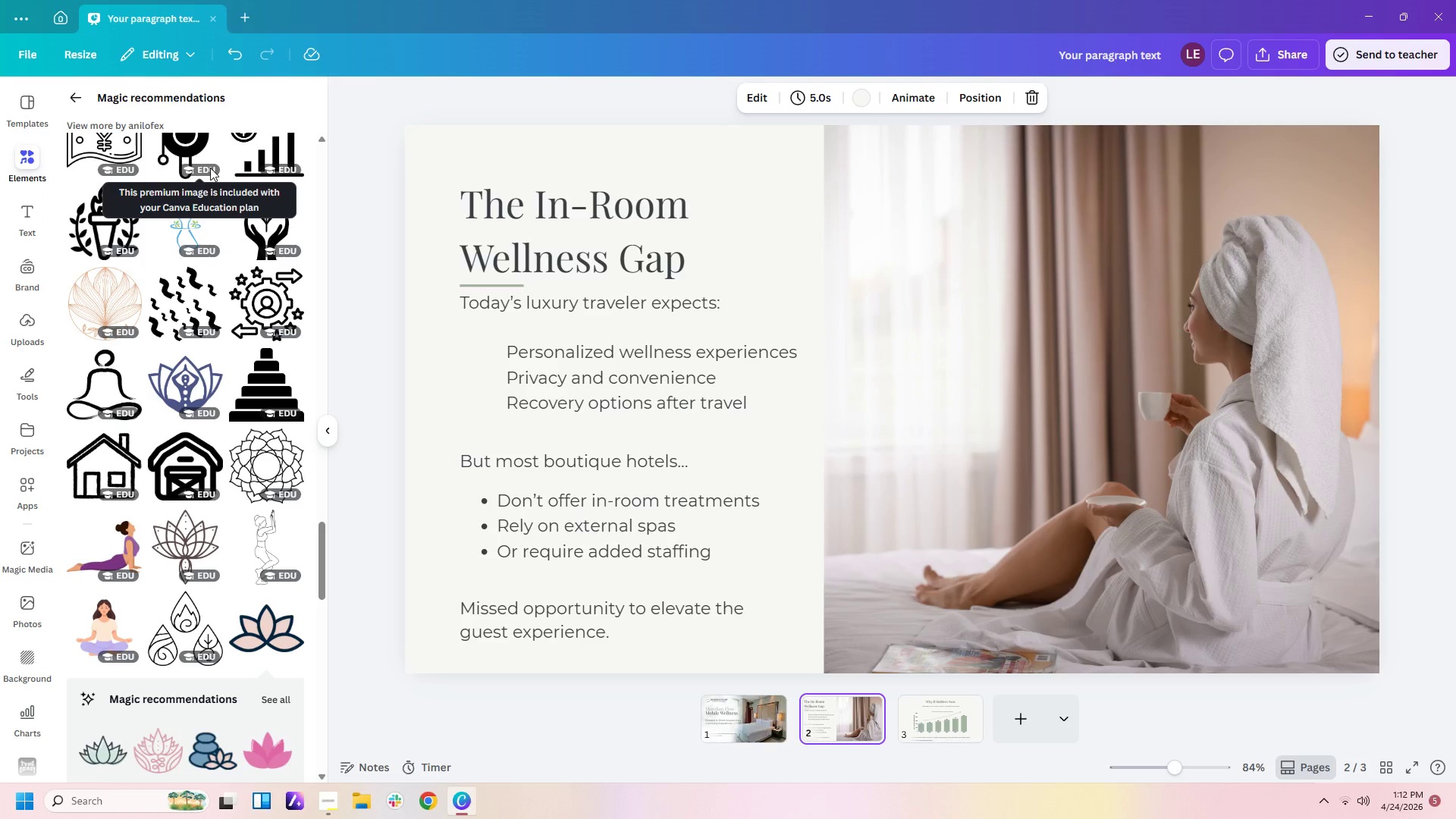 
scroll: coordinate [262, 460], scroll_direction: down, amount: 4.0
 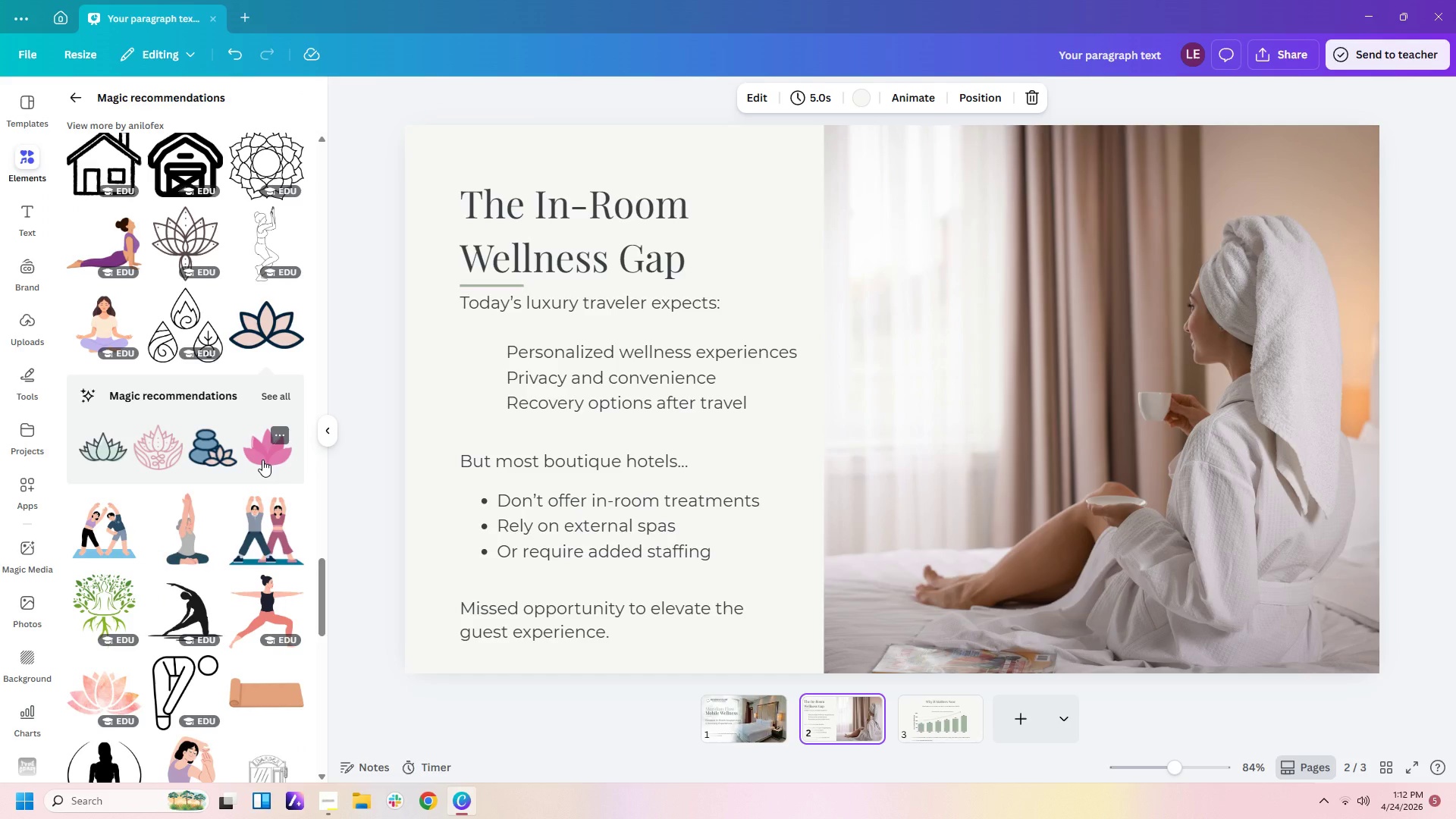 
left_click([262, 460])
 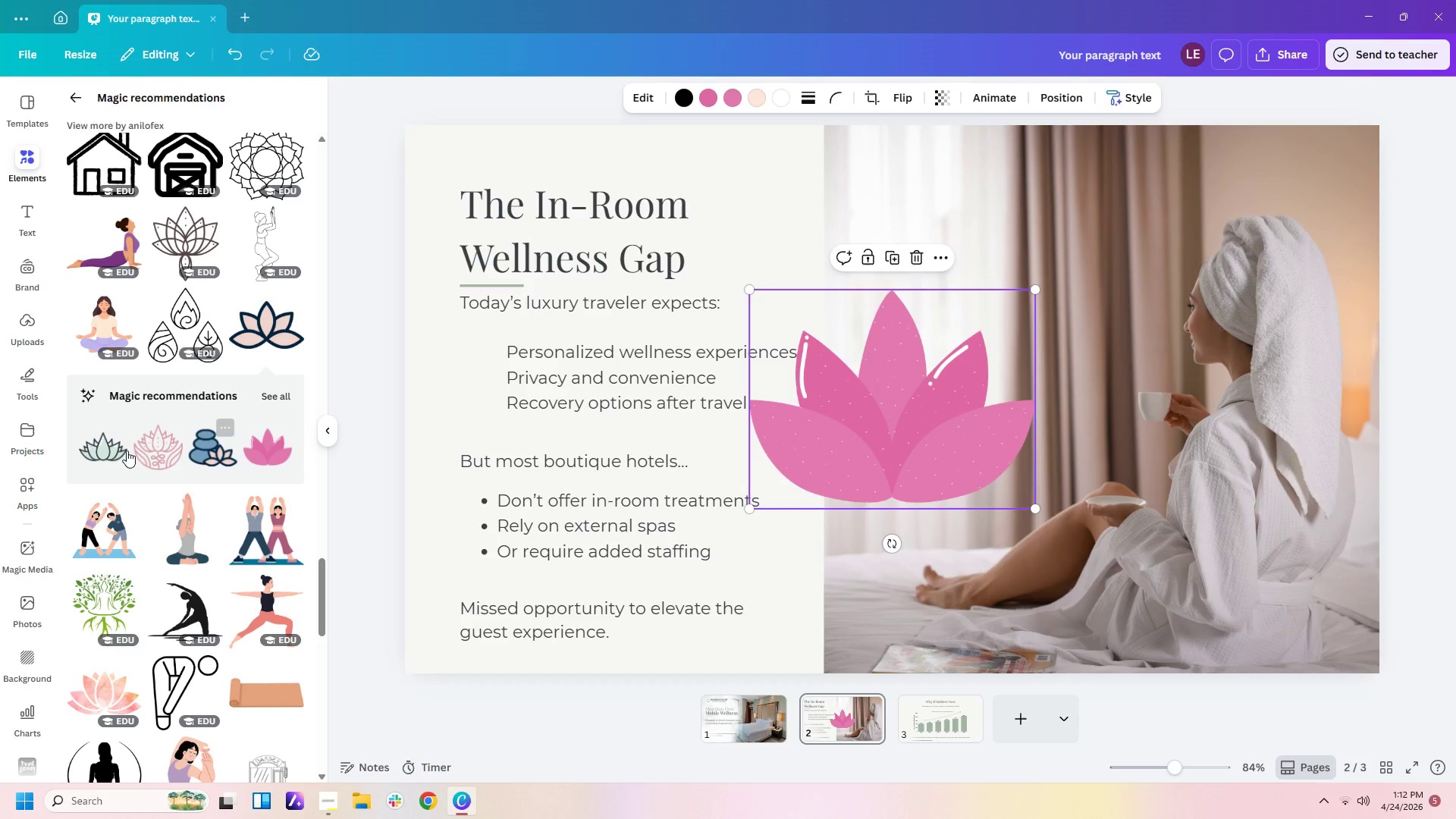 
left_click([107, 450])
 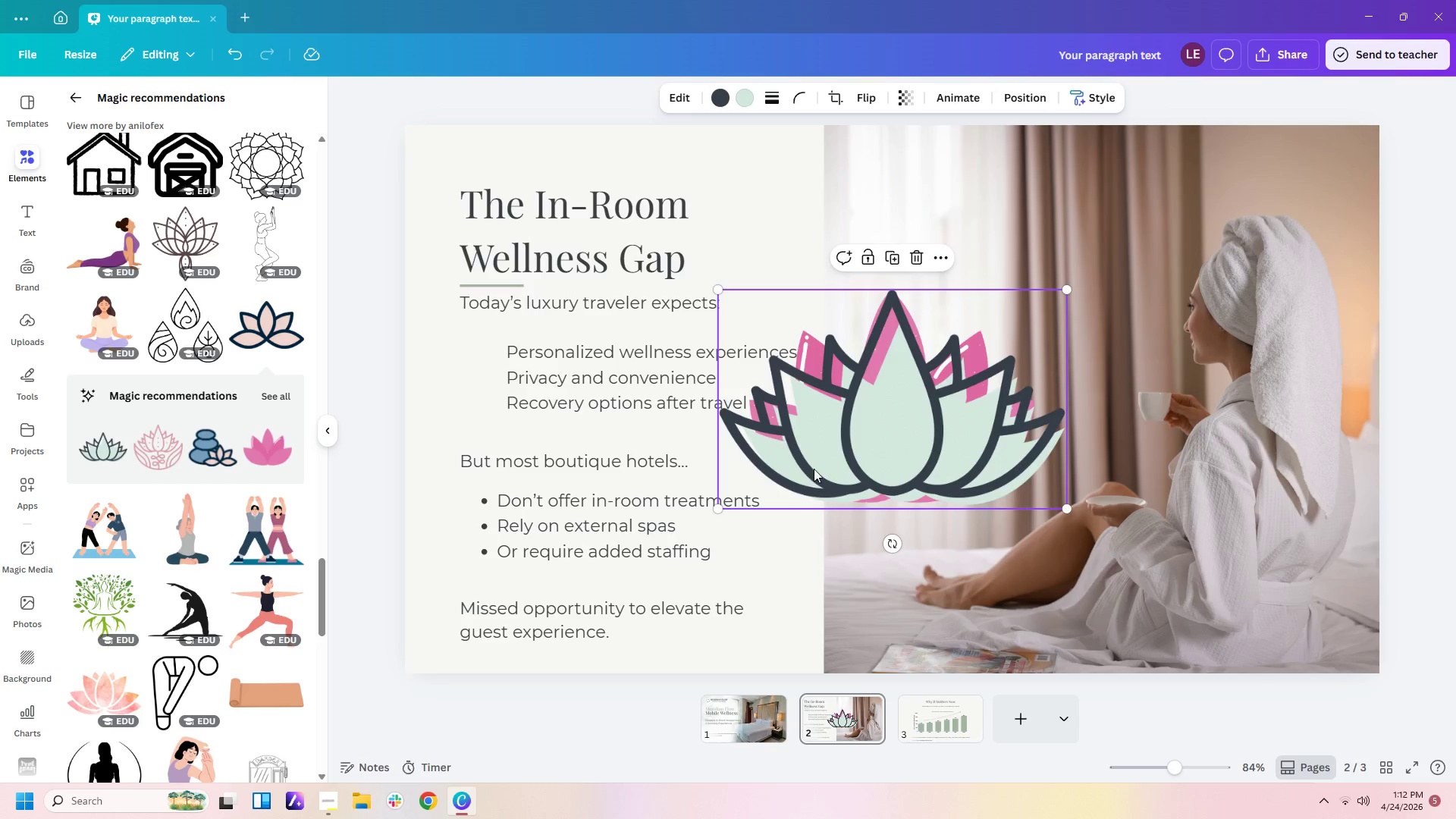 
left_click_drag(start_coordinate=[896, 465], to_coordinate=[767, 538])
 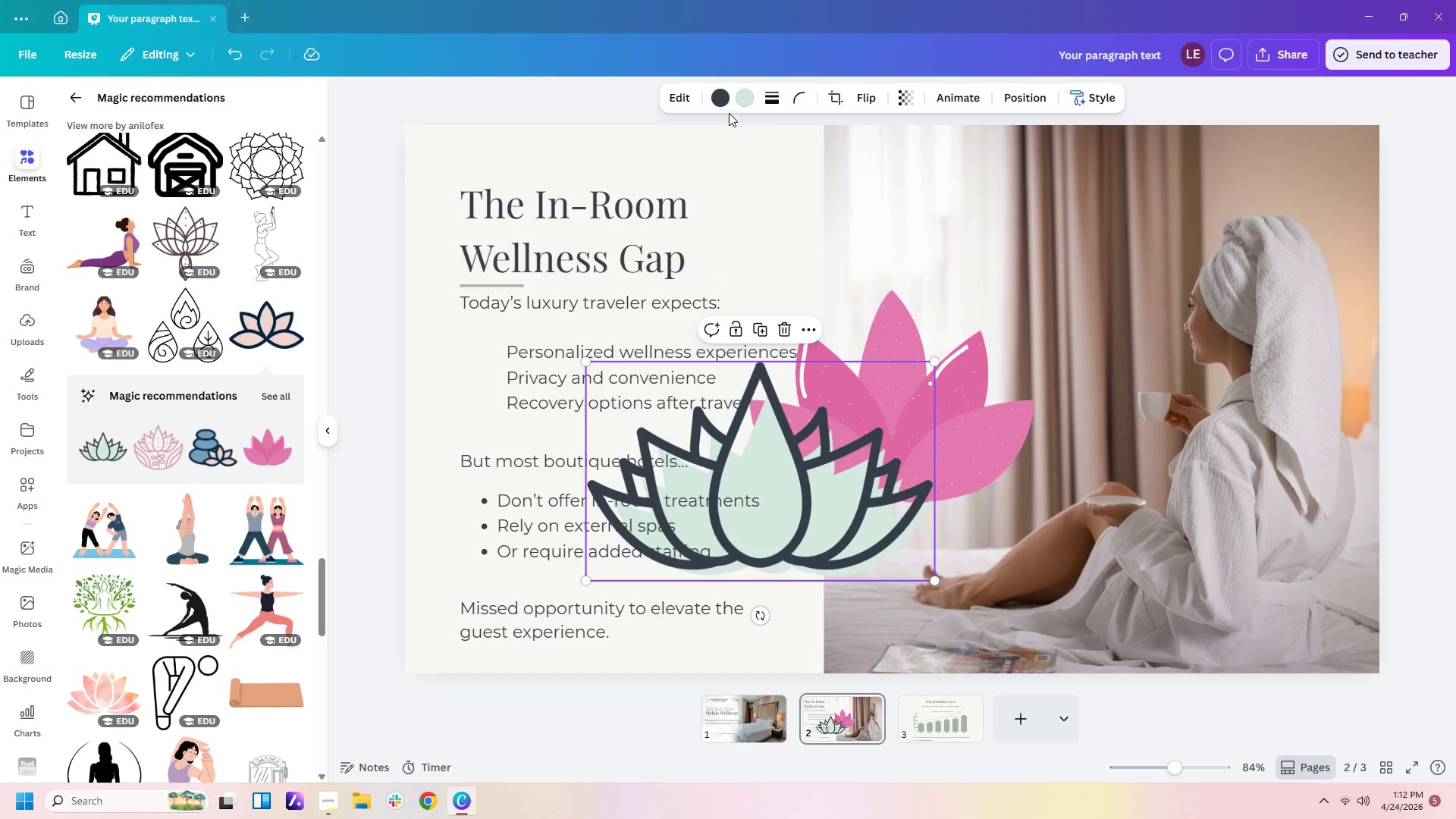 
left_click([718, 101])
 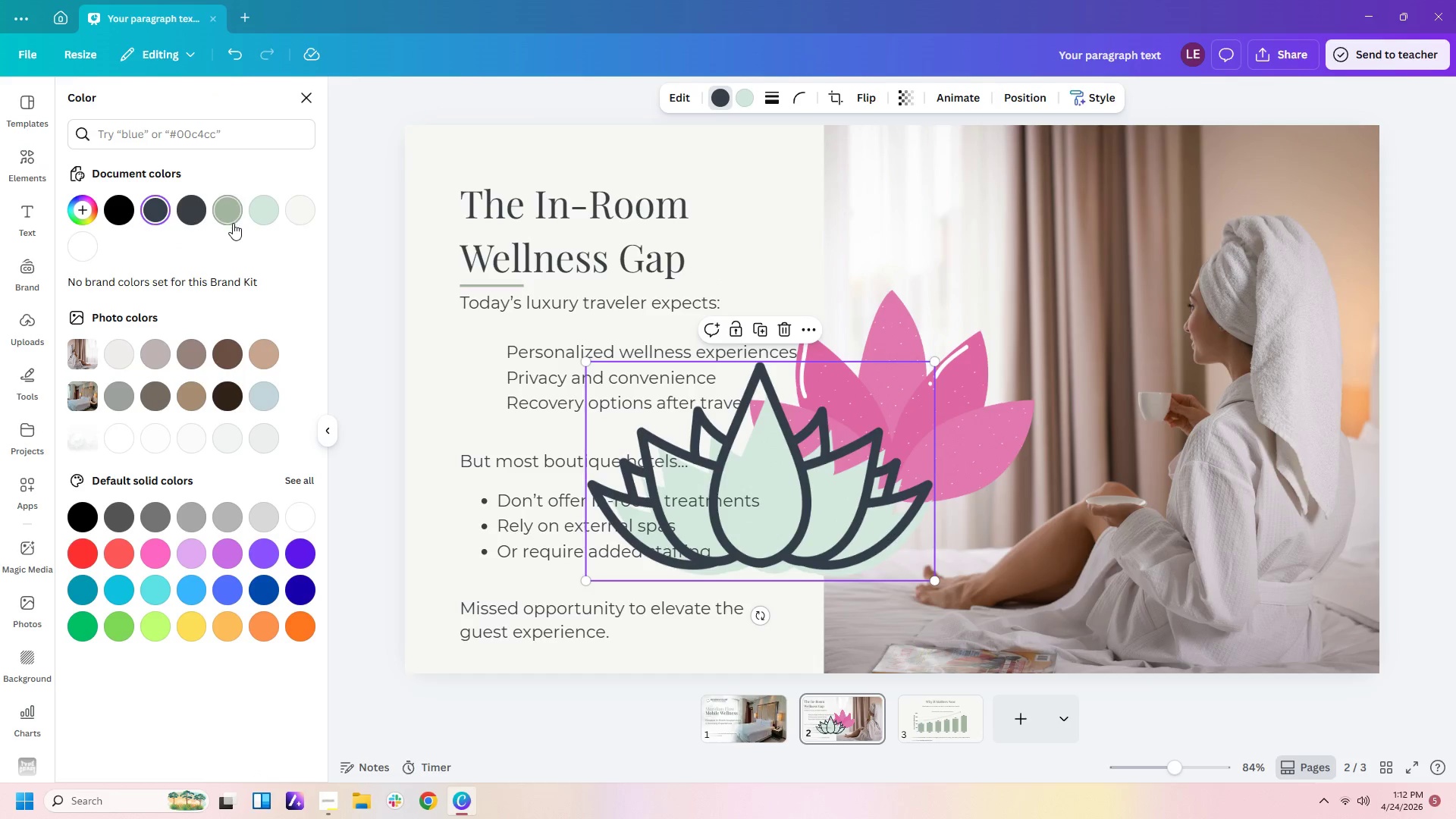 
left_click([232, 218])
 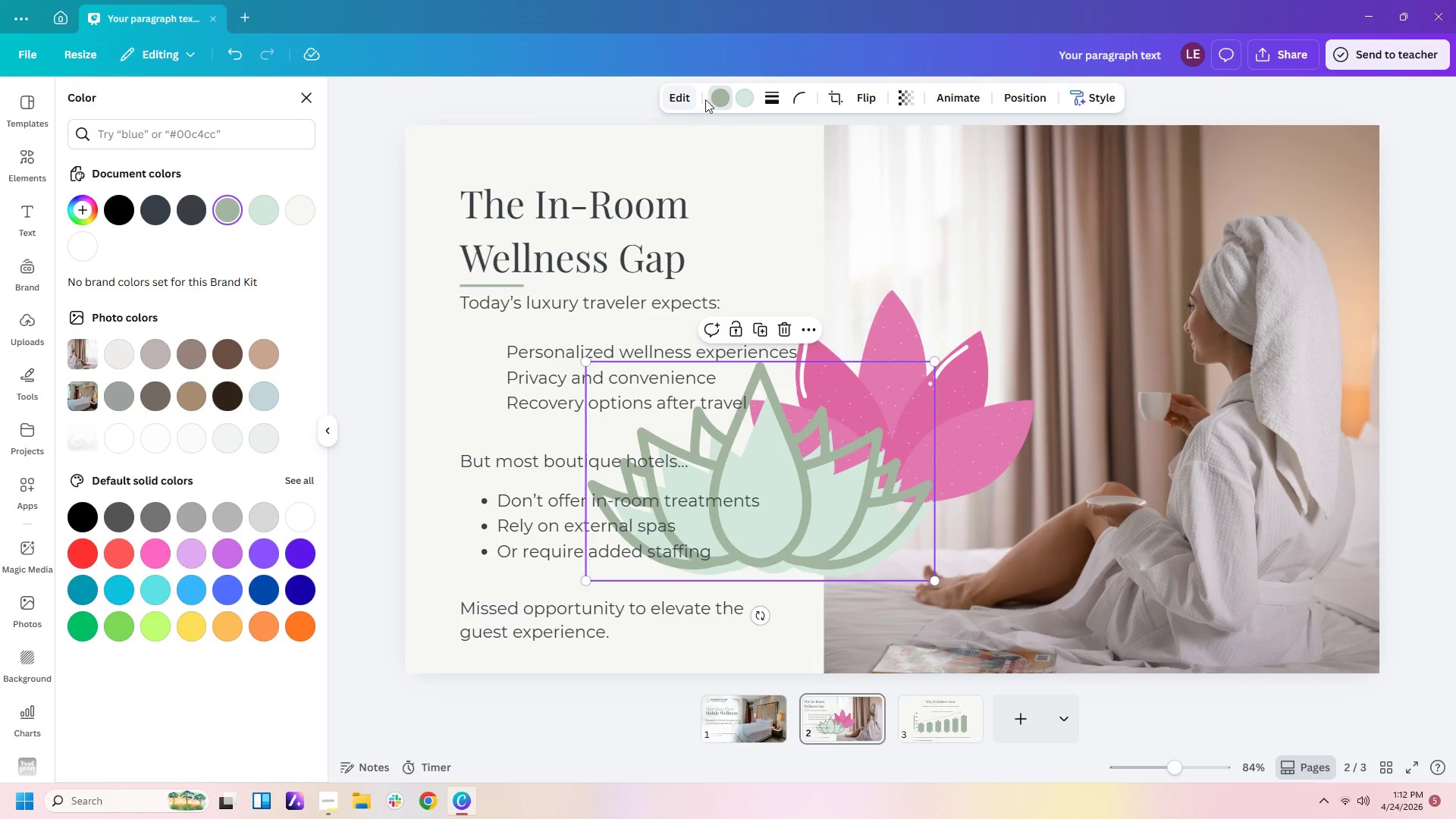 
left_click([748, 102])
 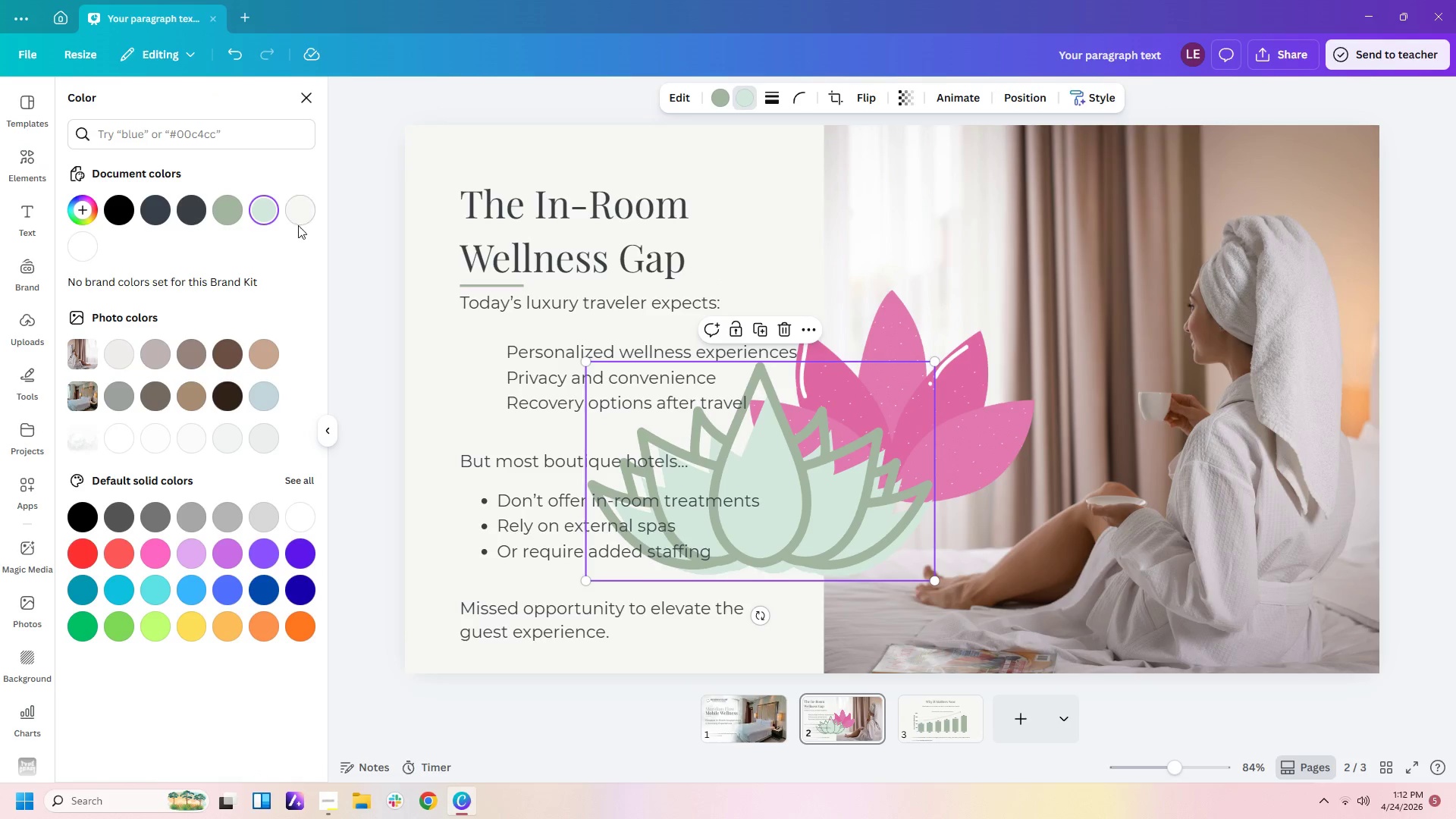 
left_click([300, 211])
 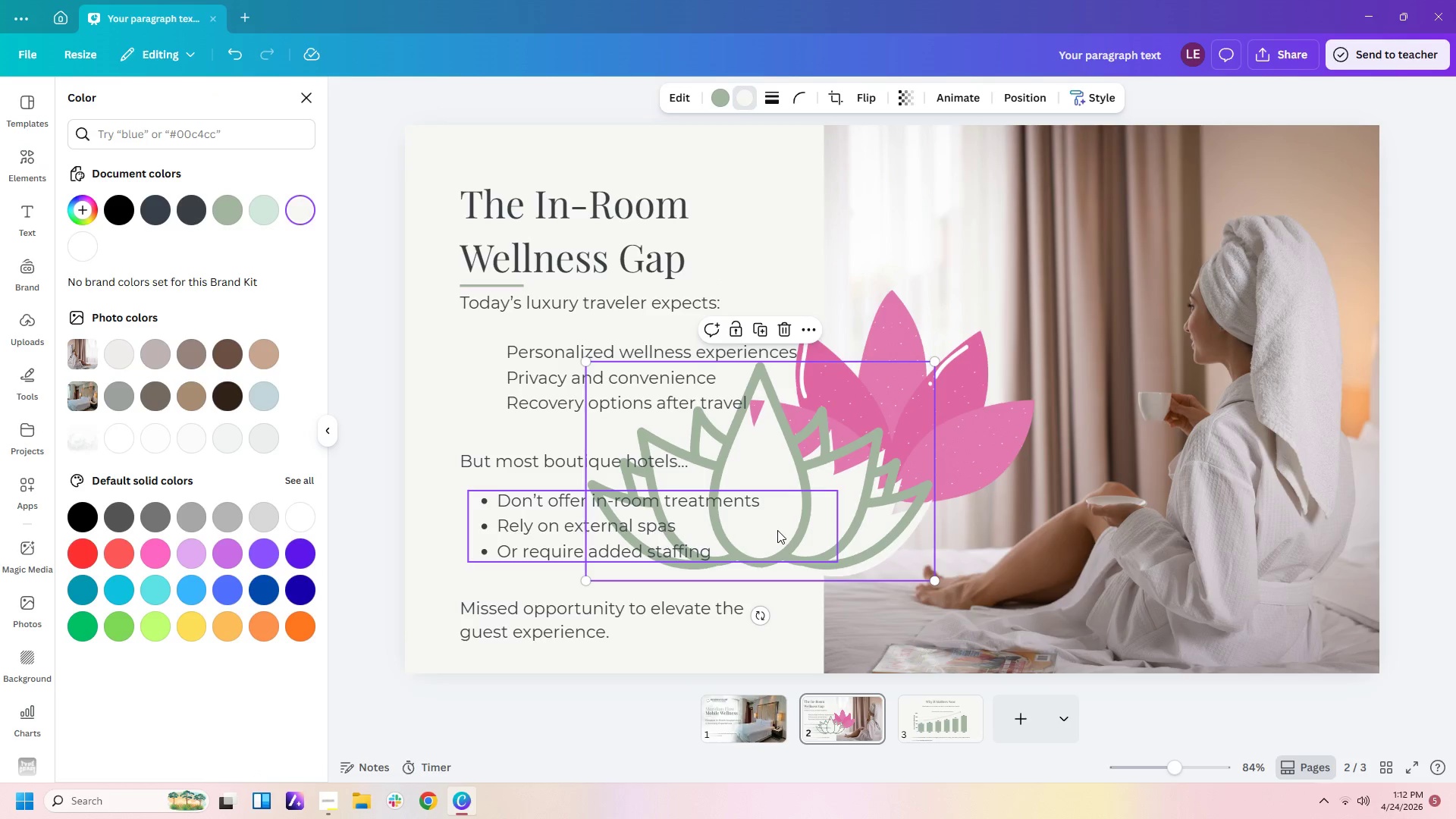 
left_click_drag(start_coordinate=[777, 530], to_coordinate=[923, 712])
 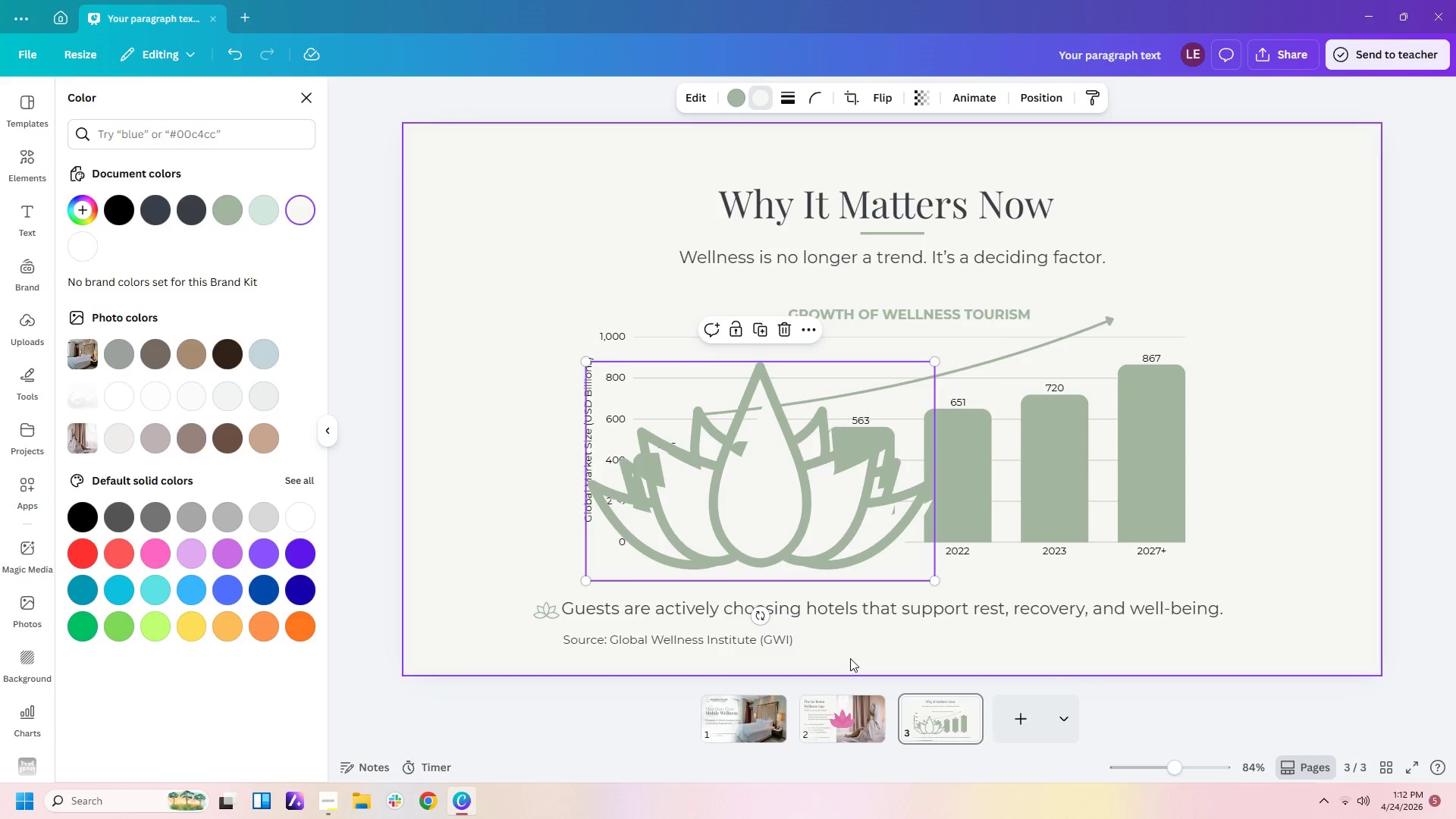 
left_click([855, 717])
 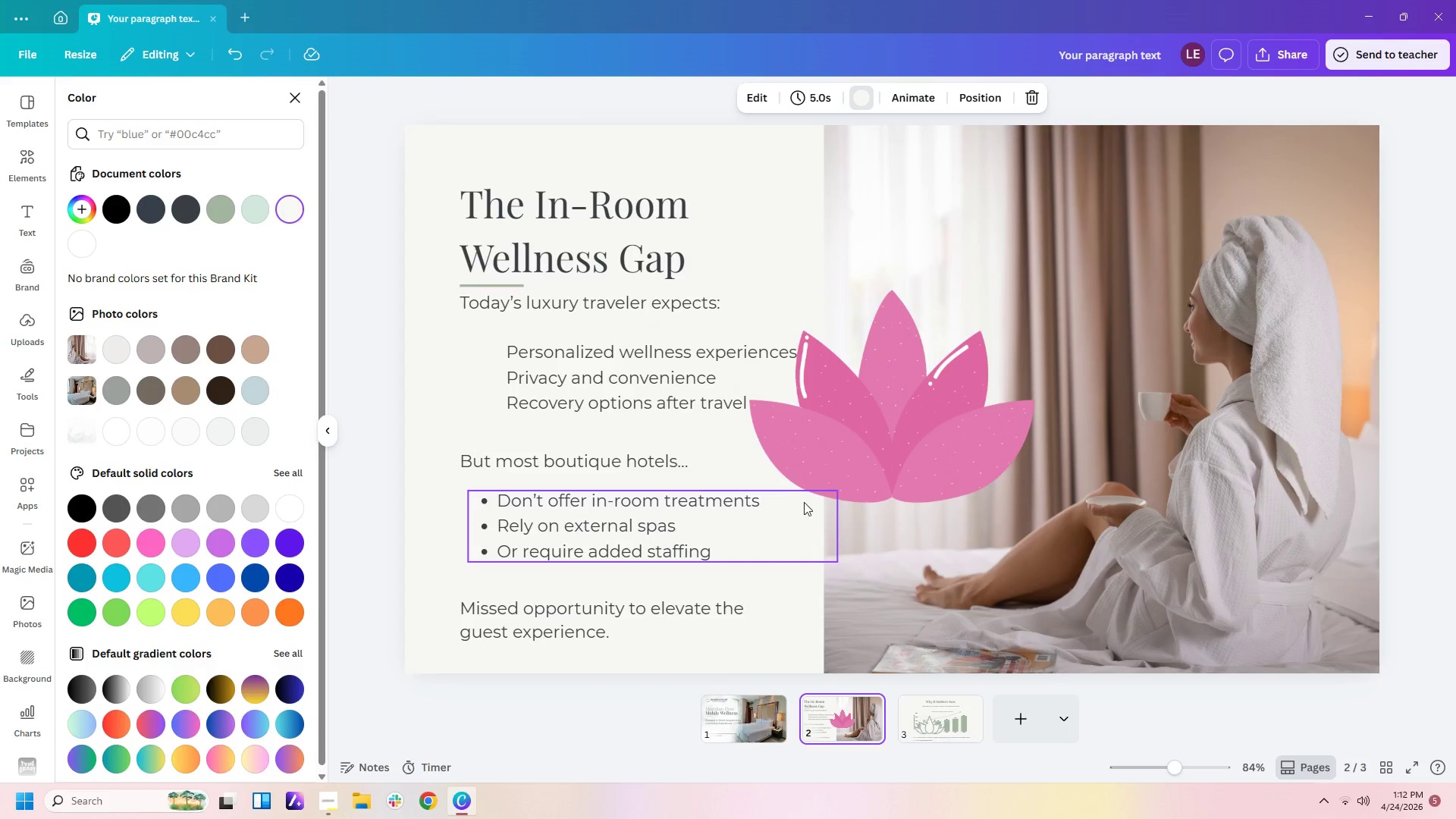 
left_click([829, 467])
 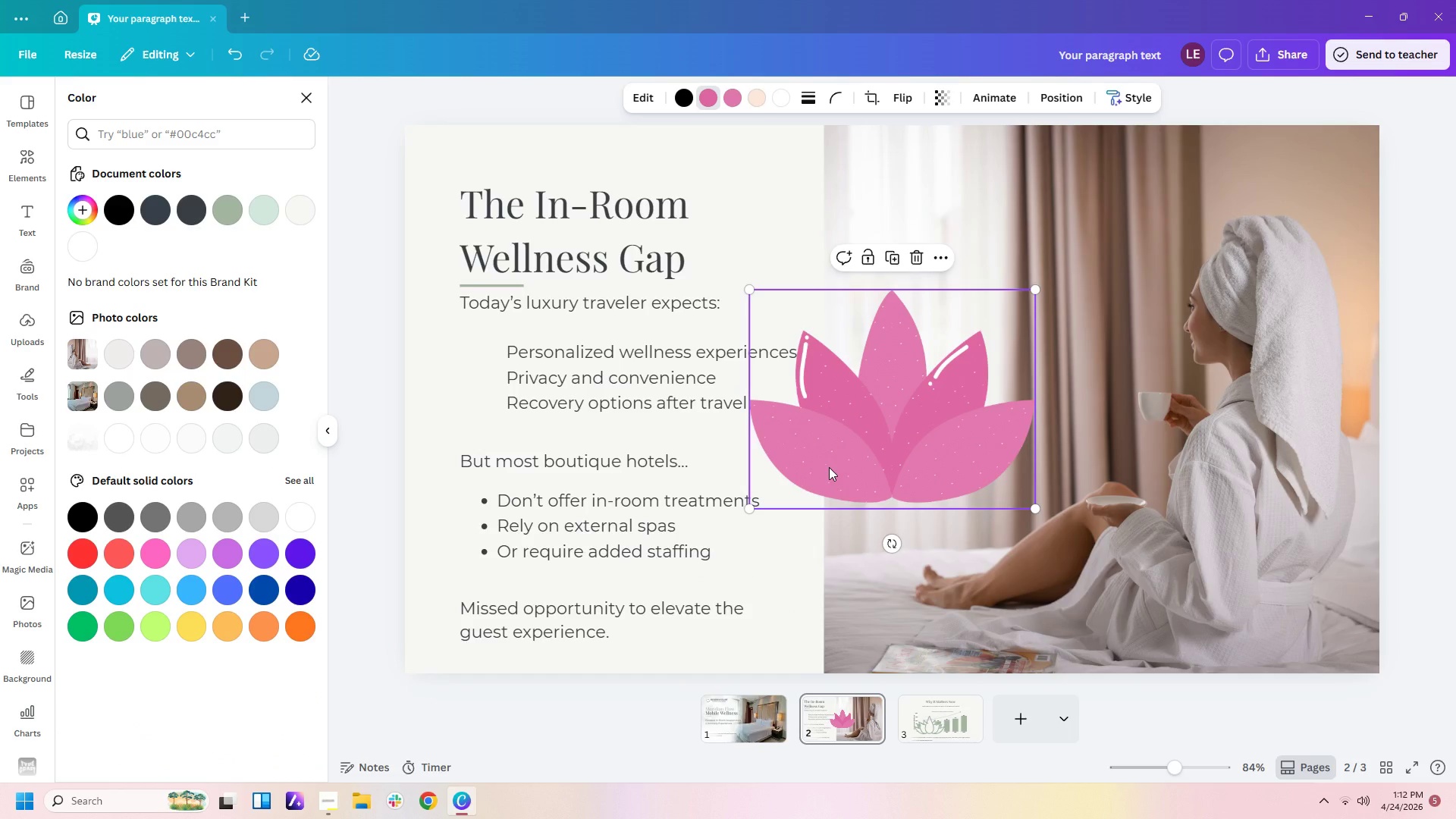 
key(Delete)
 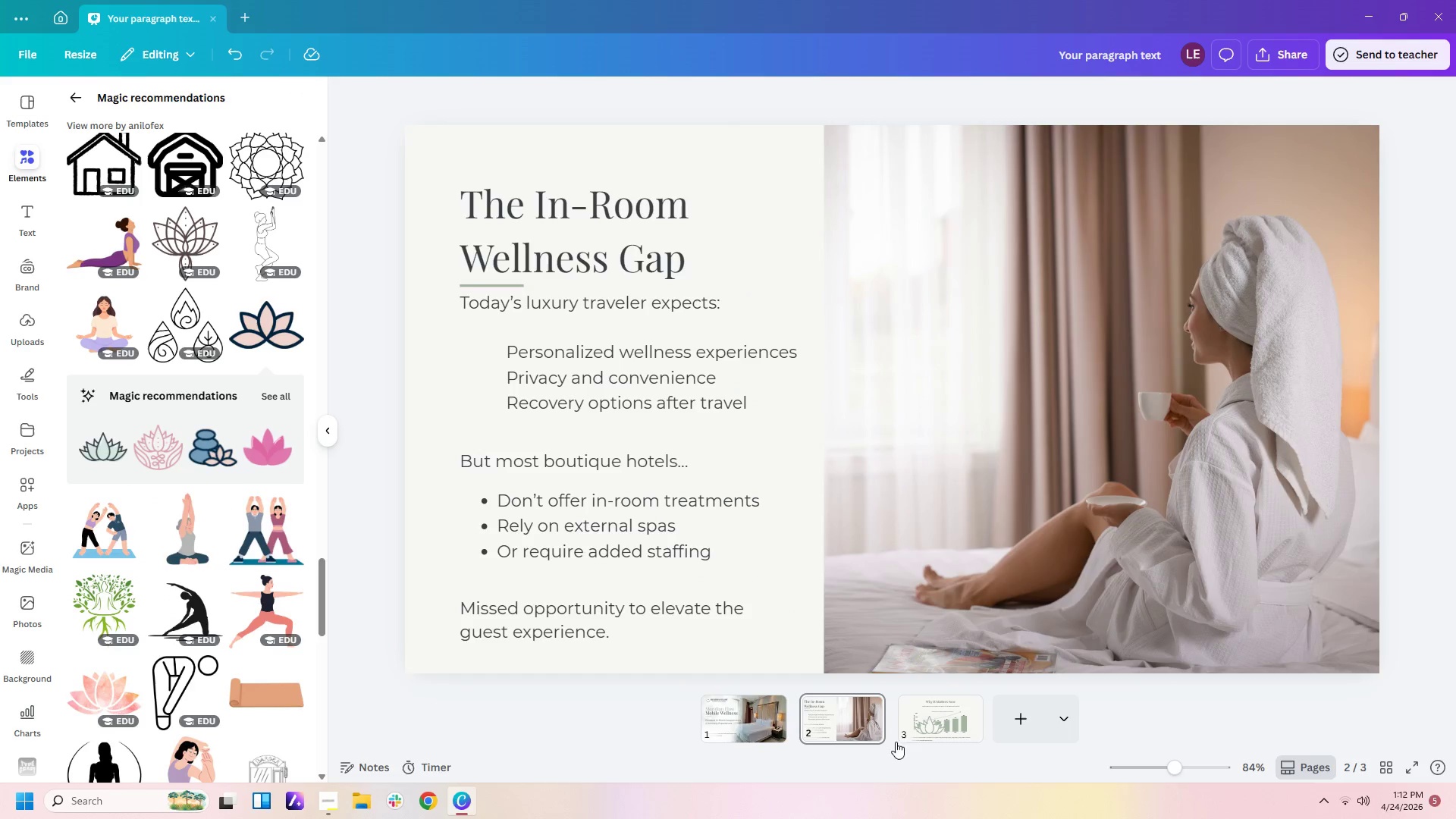 
left_click([907, 731])
 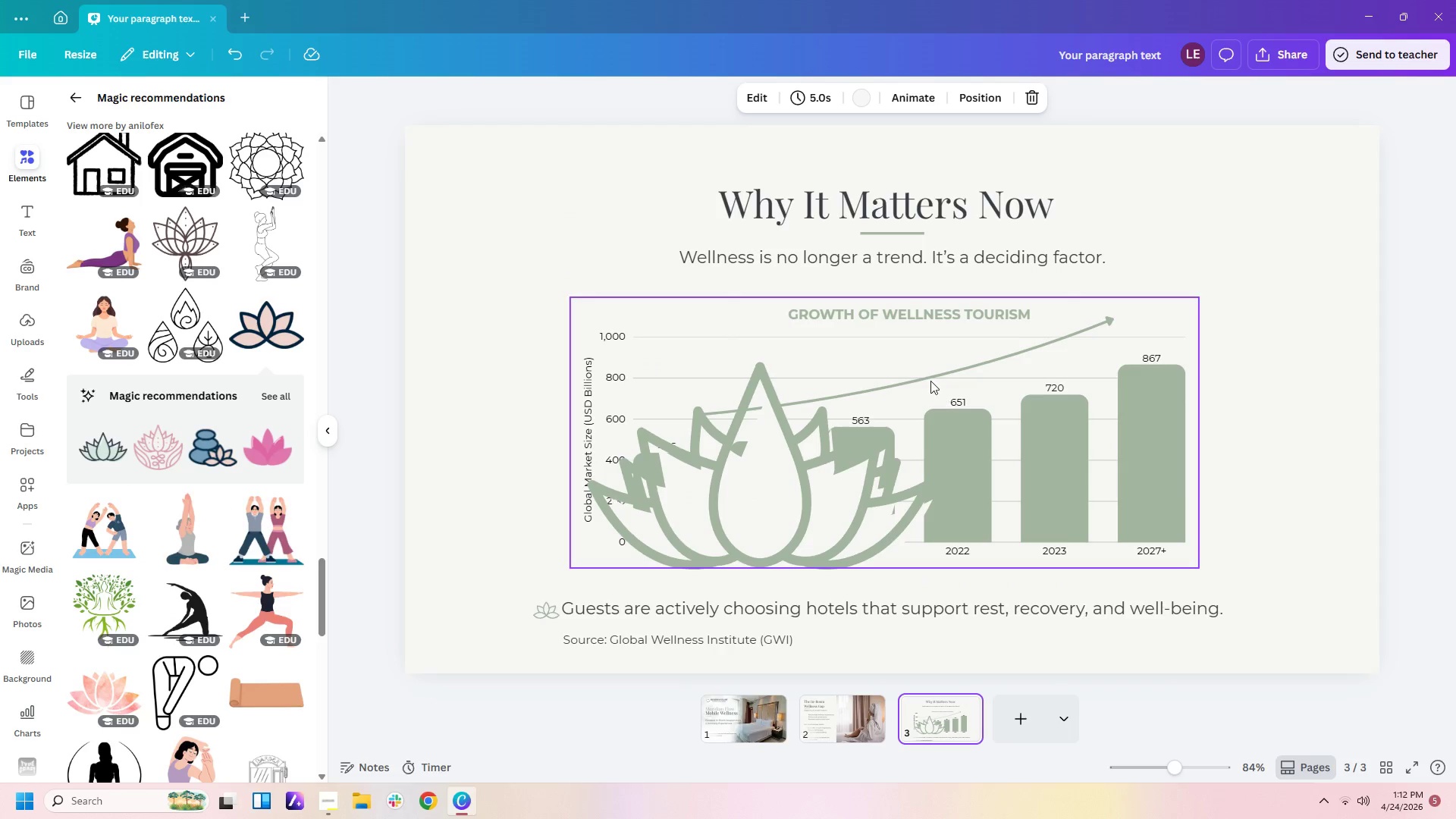 
left_click_drag(start_coordinate=[837, 522], to_coordinate=[658, 464])
 